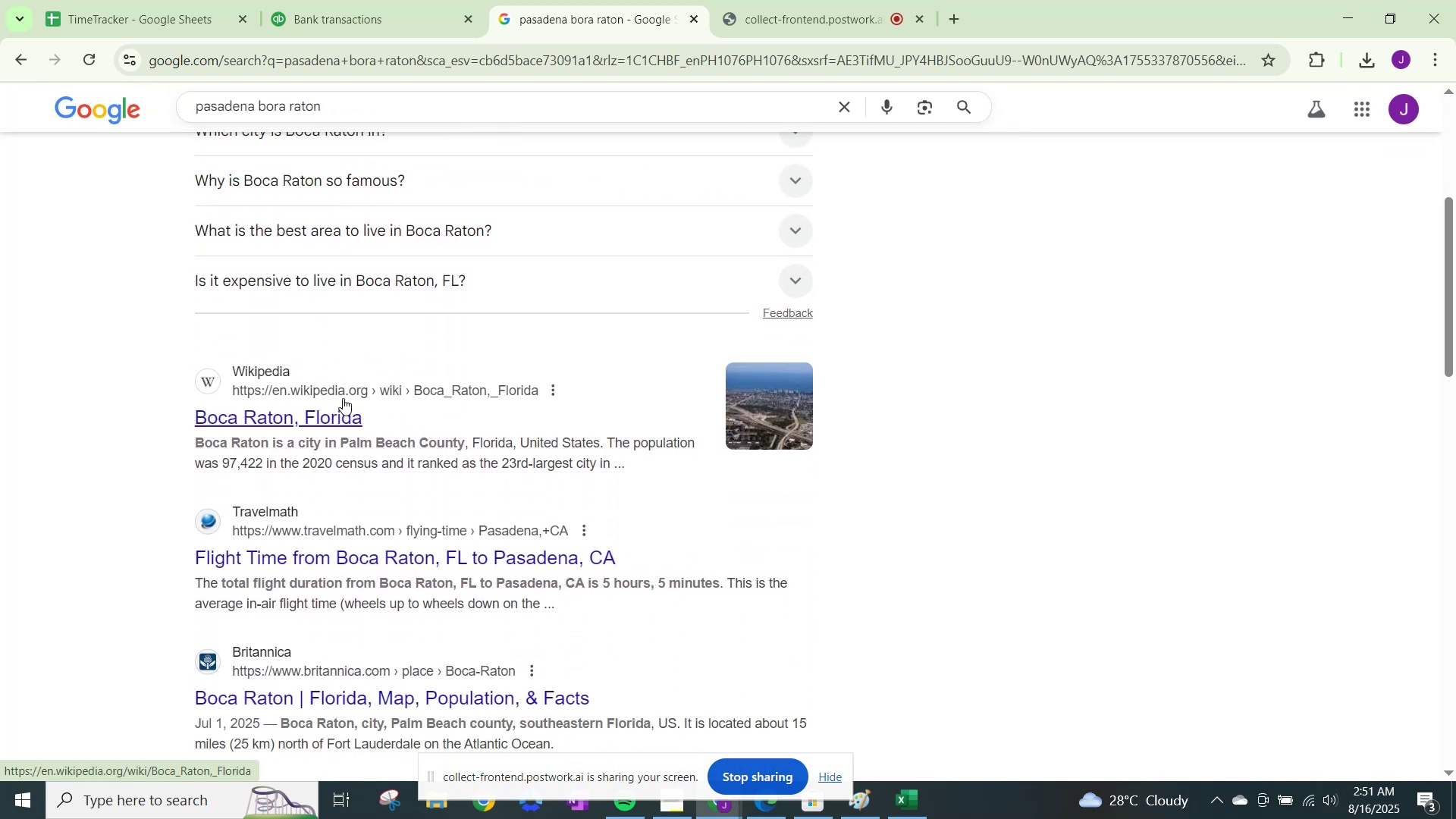 
left_click([373, 0])
 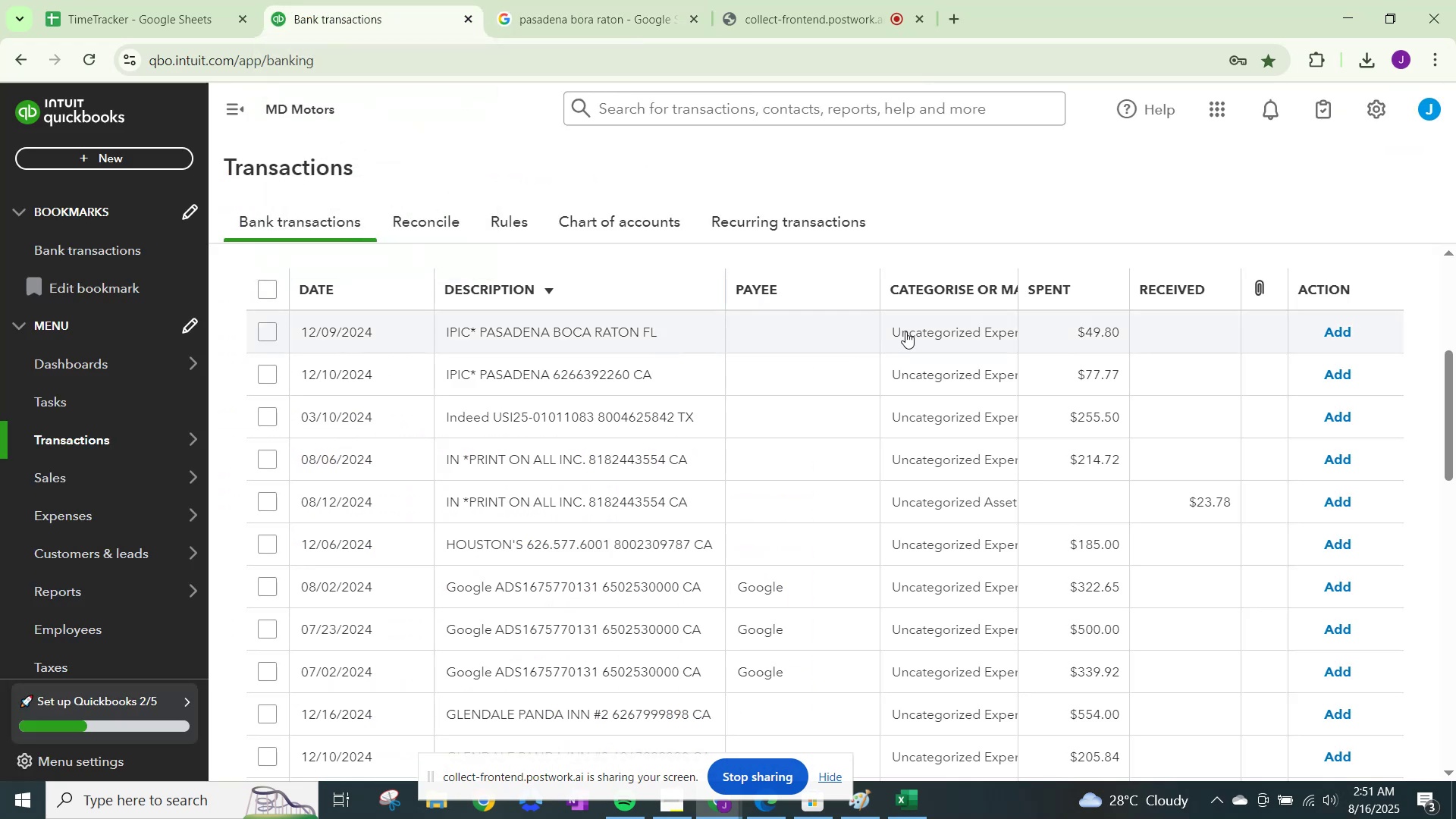 
left_click([934, 318])
 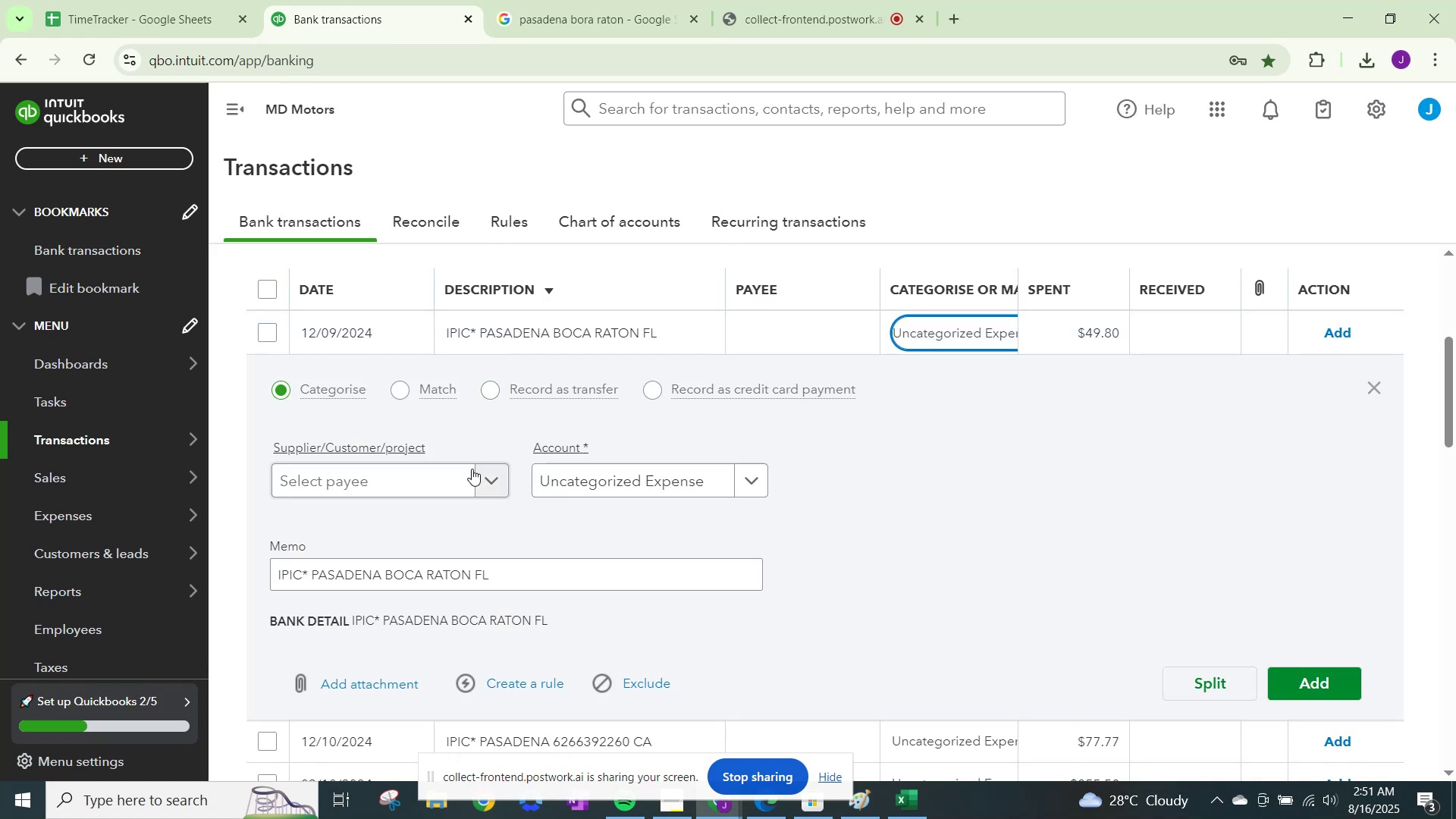 
left_click([470, 486])
 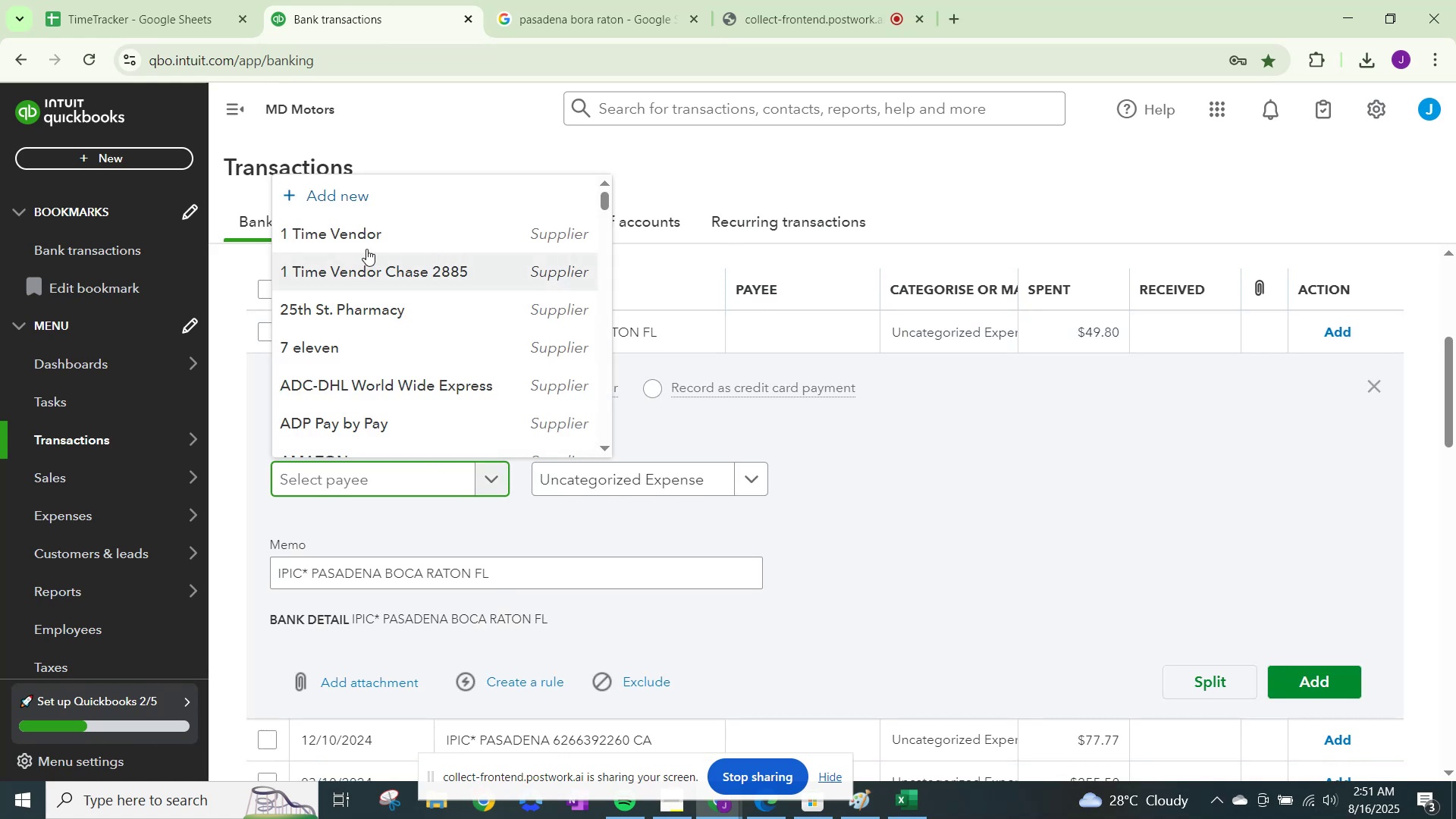 
left_click([372, 237])
 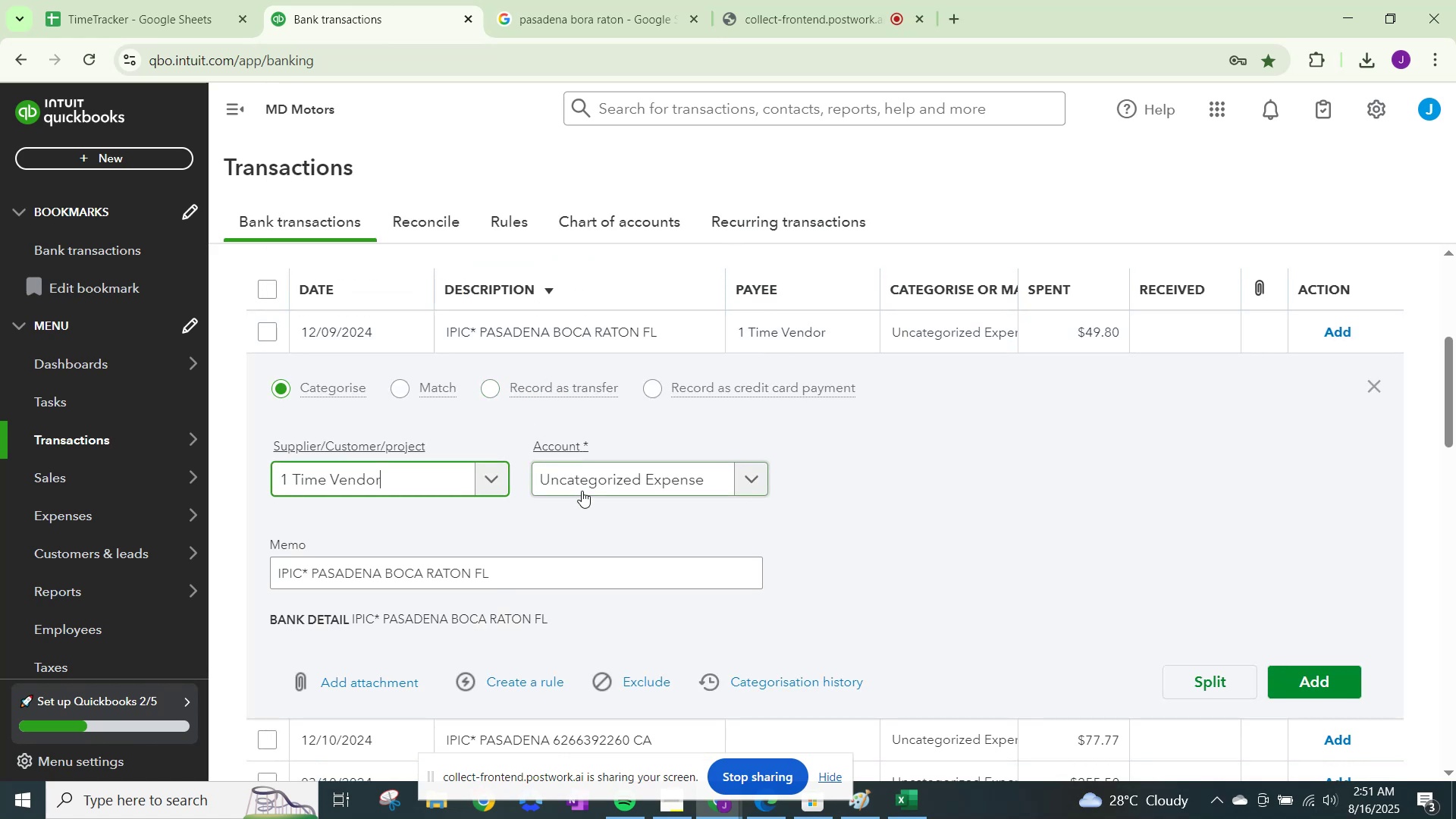 
left_click([583, 492])
 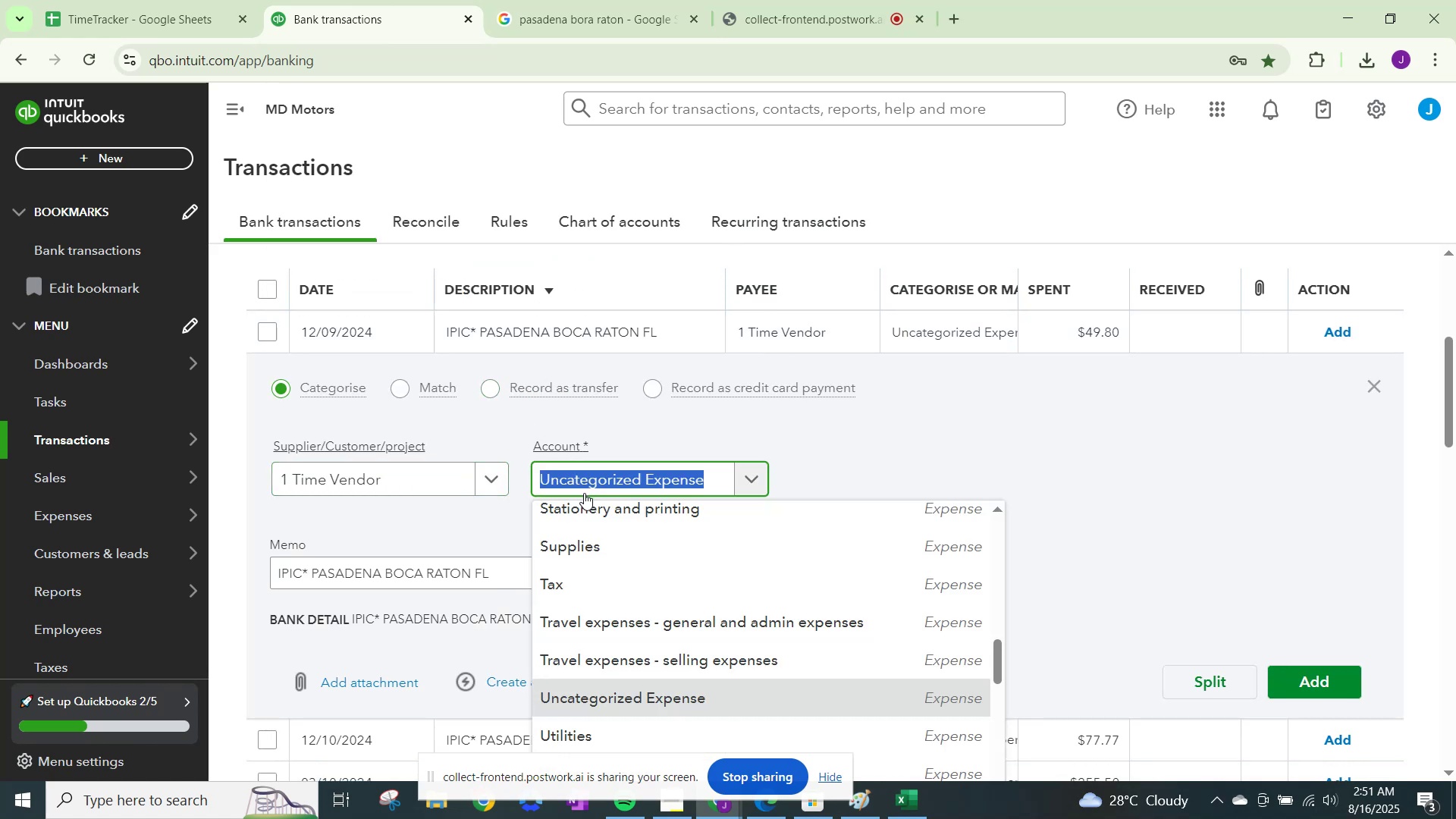 
type(p)
key(Backspace)
type(other)
 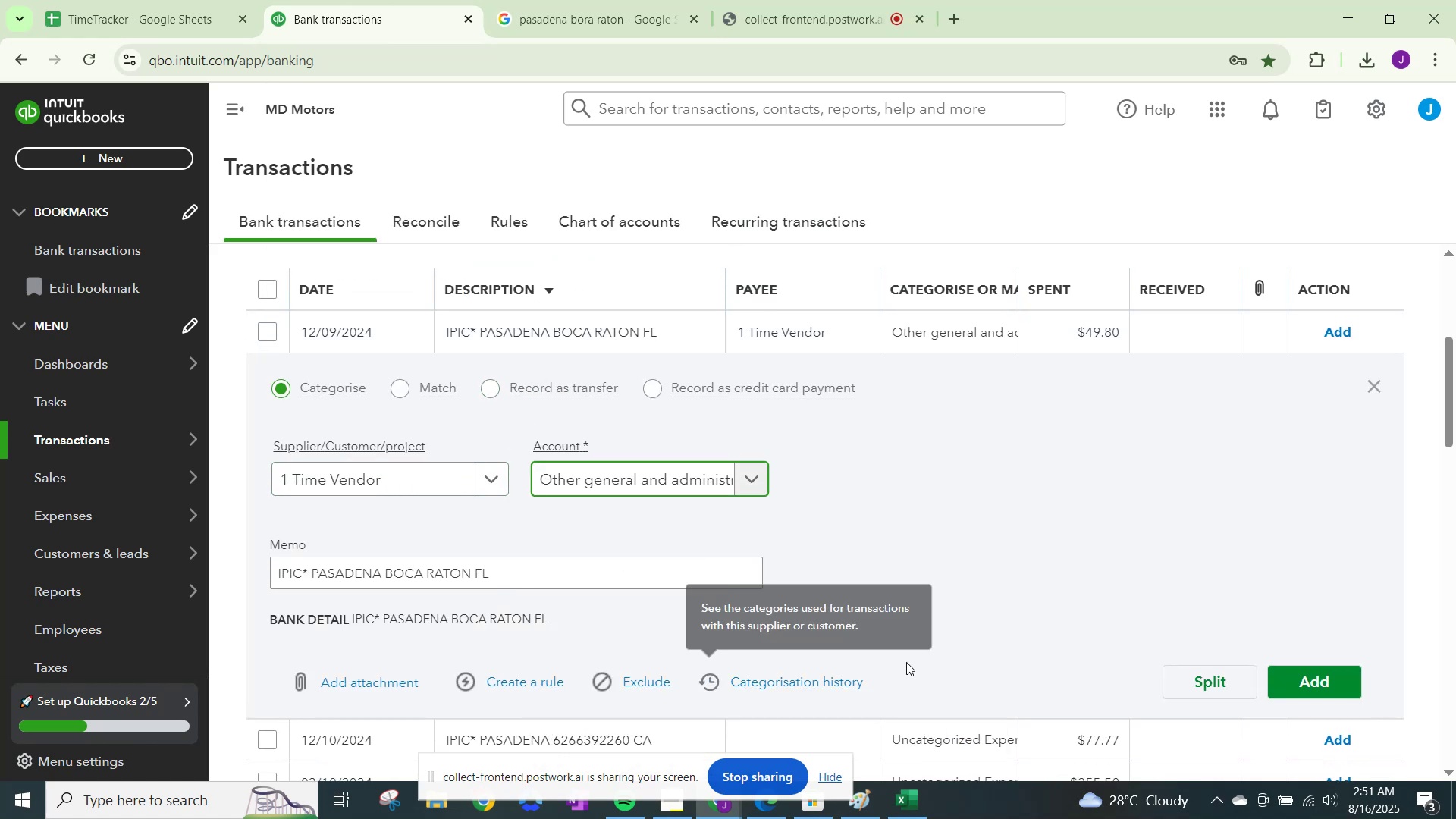 
left_click([1303, 674])
 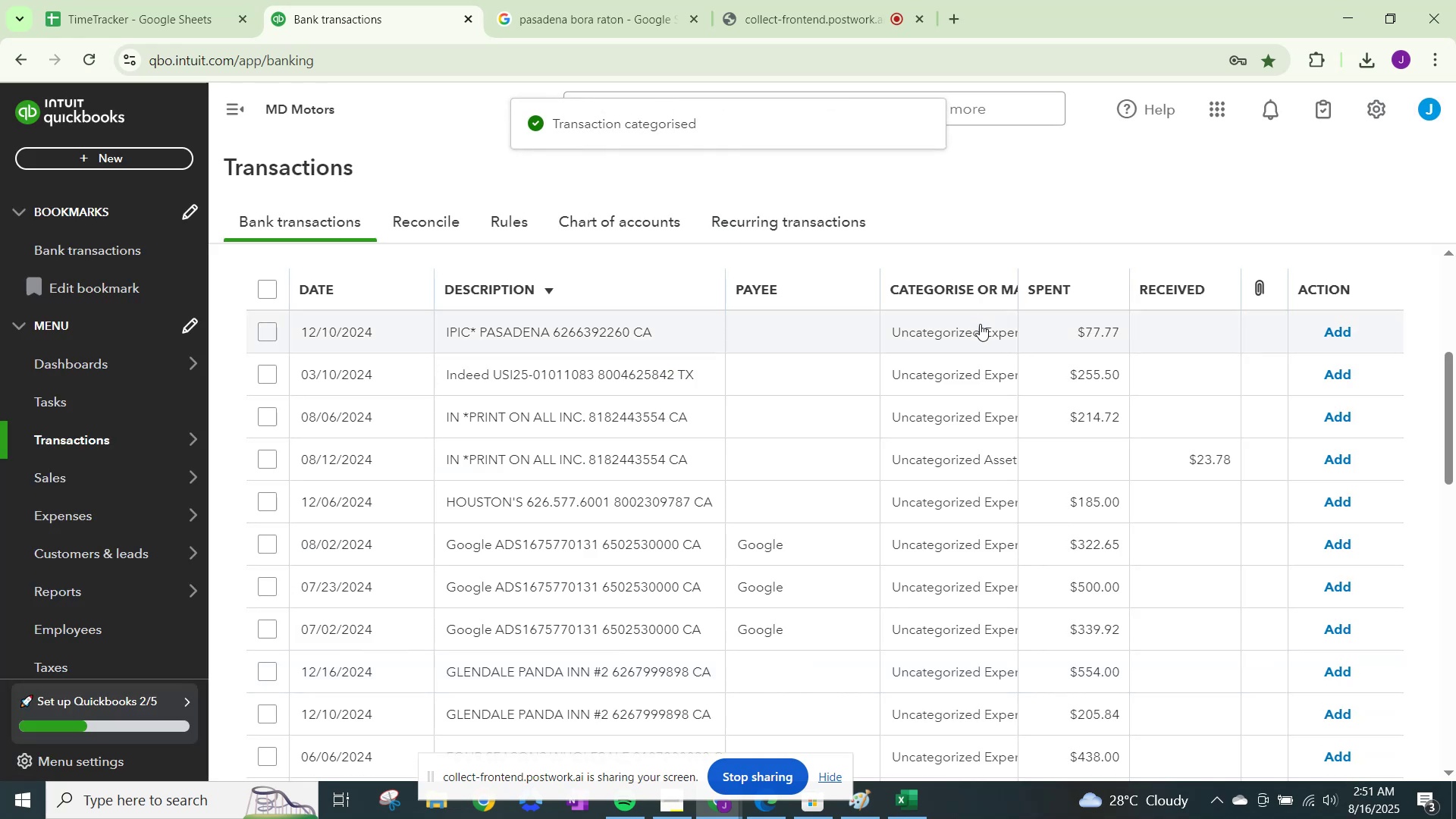 
left_click([979, 325])
 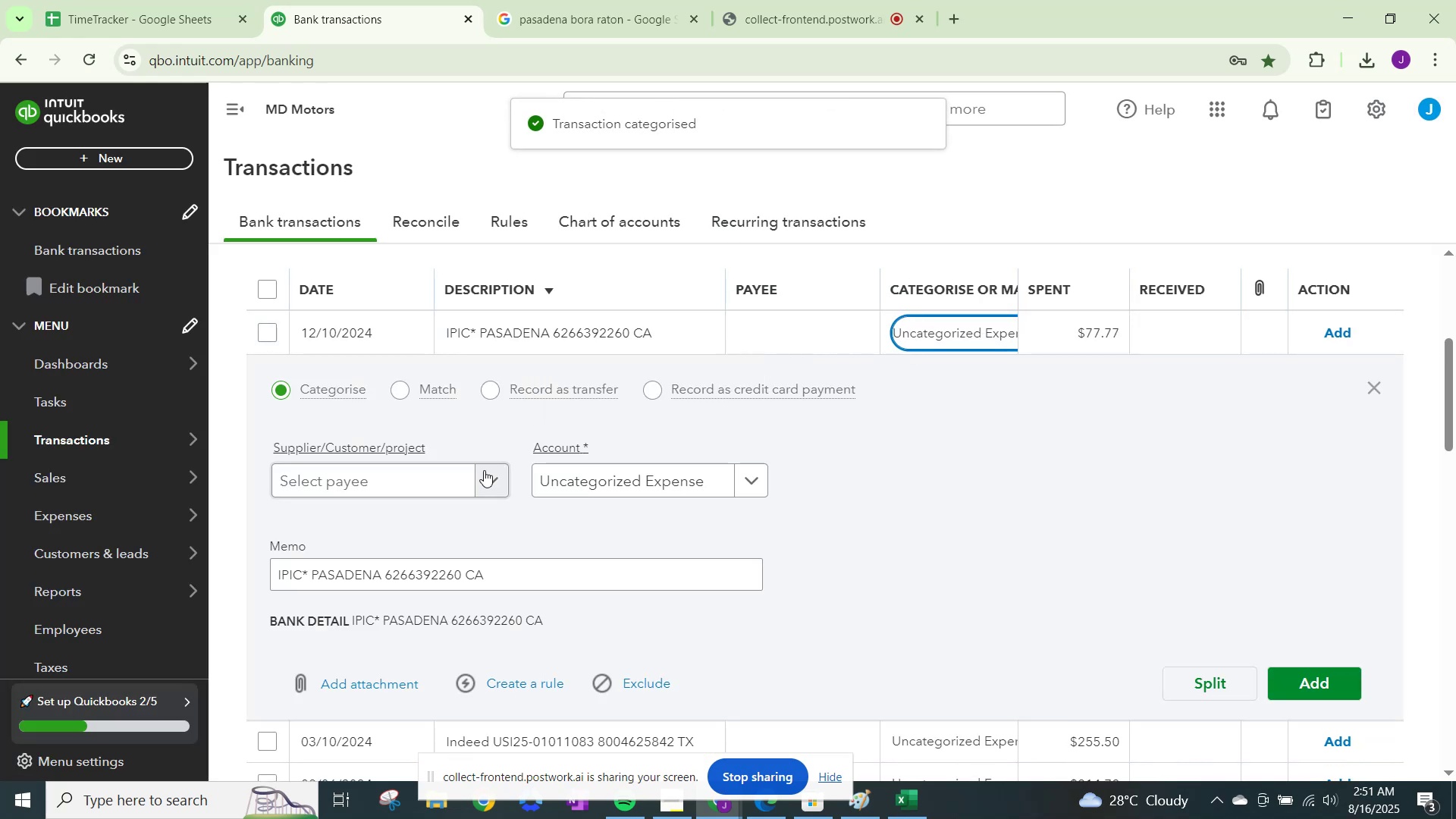 
left_click([469, 477])
 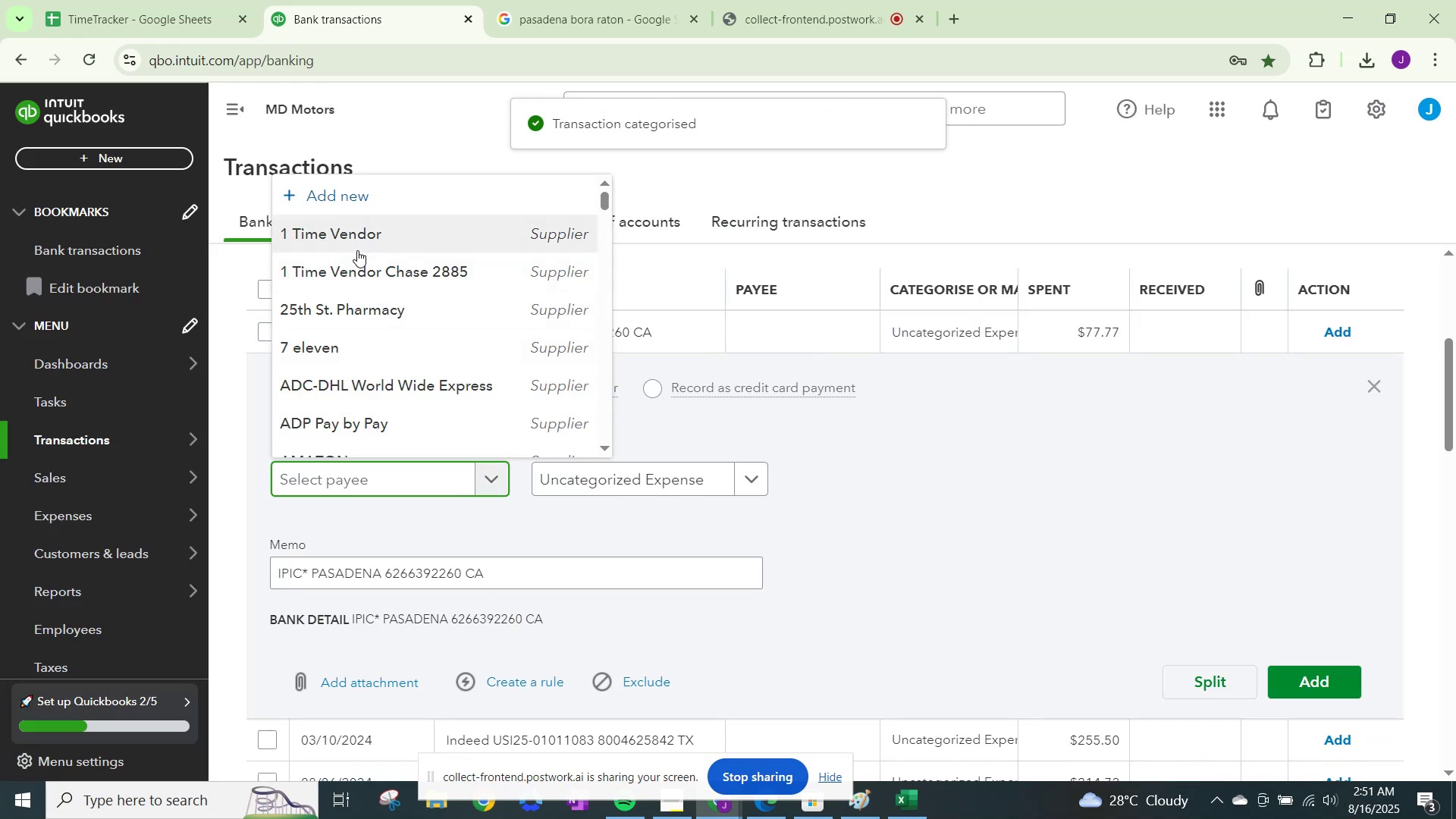 
left_click([366, 232])
 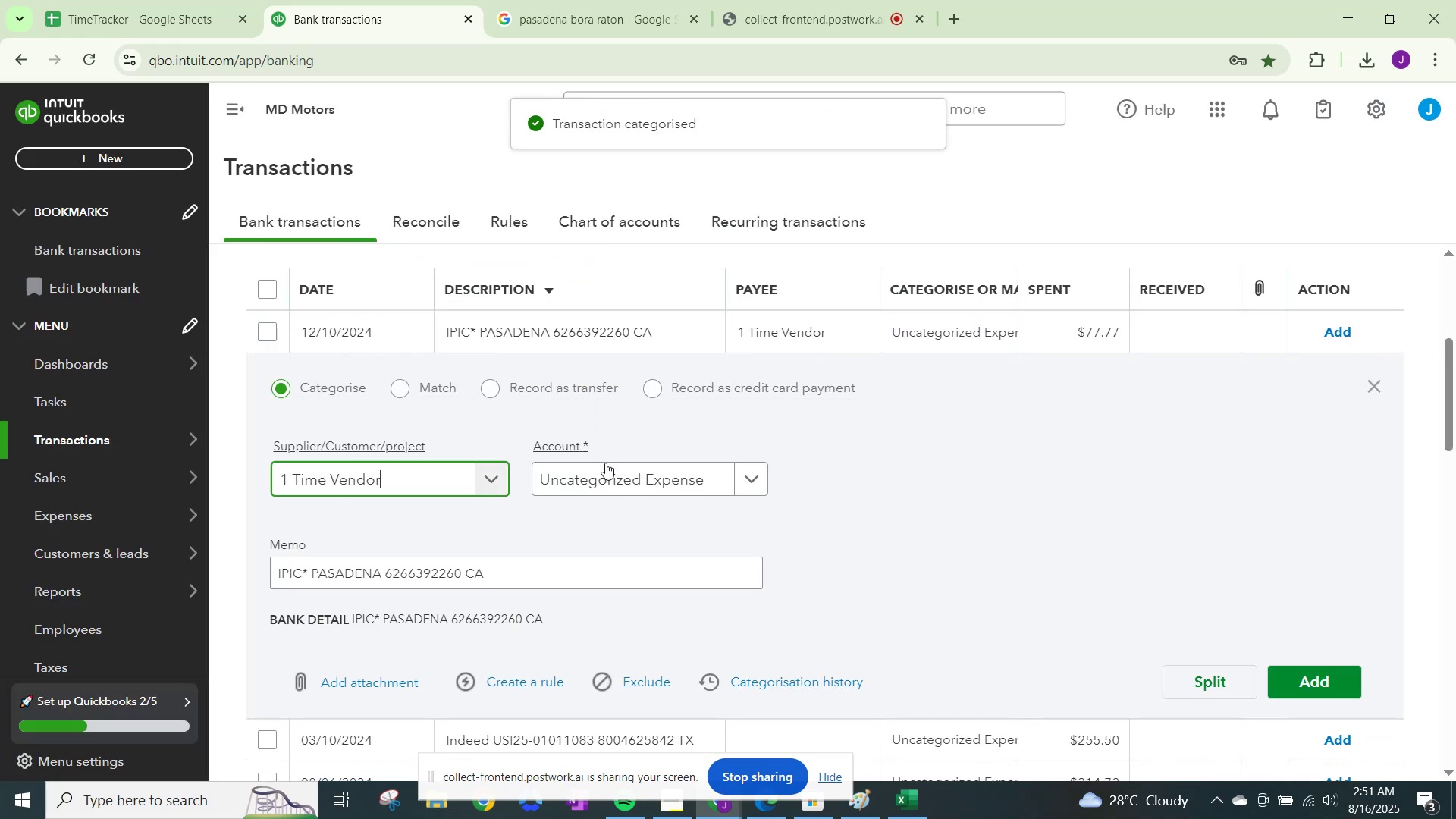 
left_click([607, 463])
 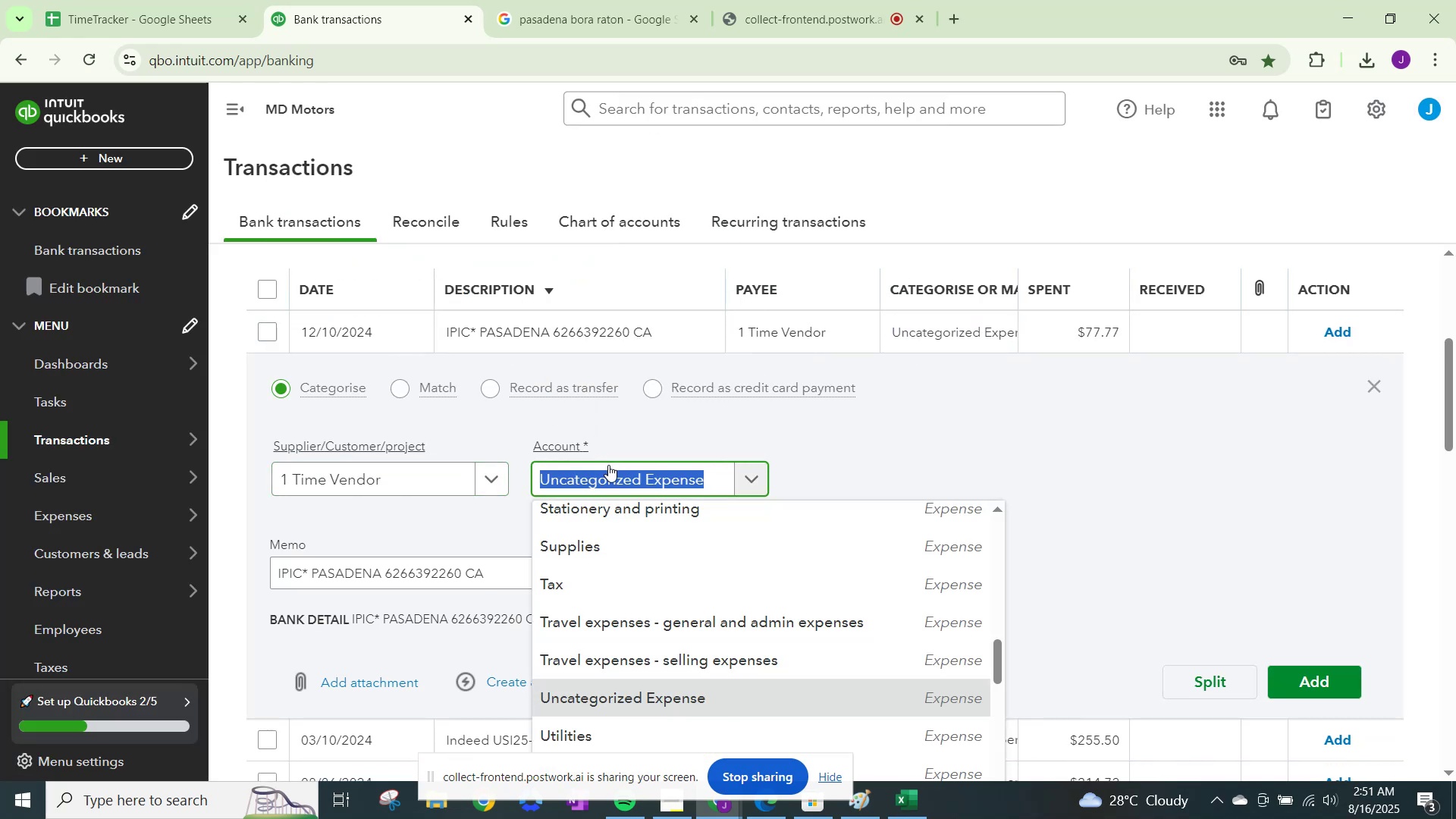 
type(other)
 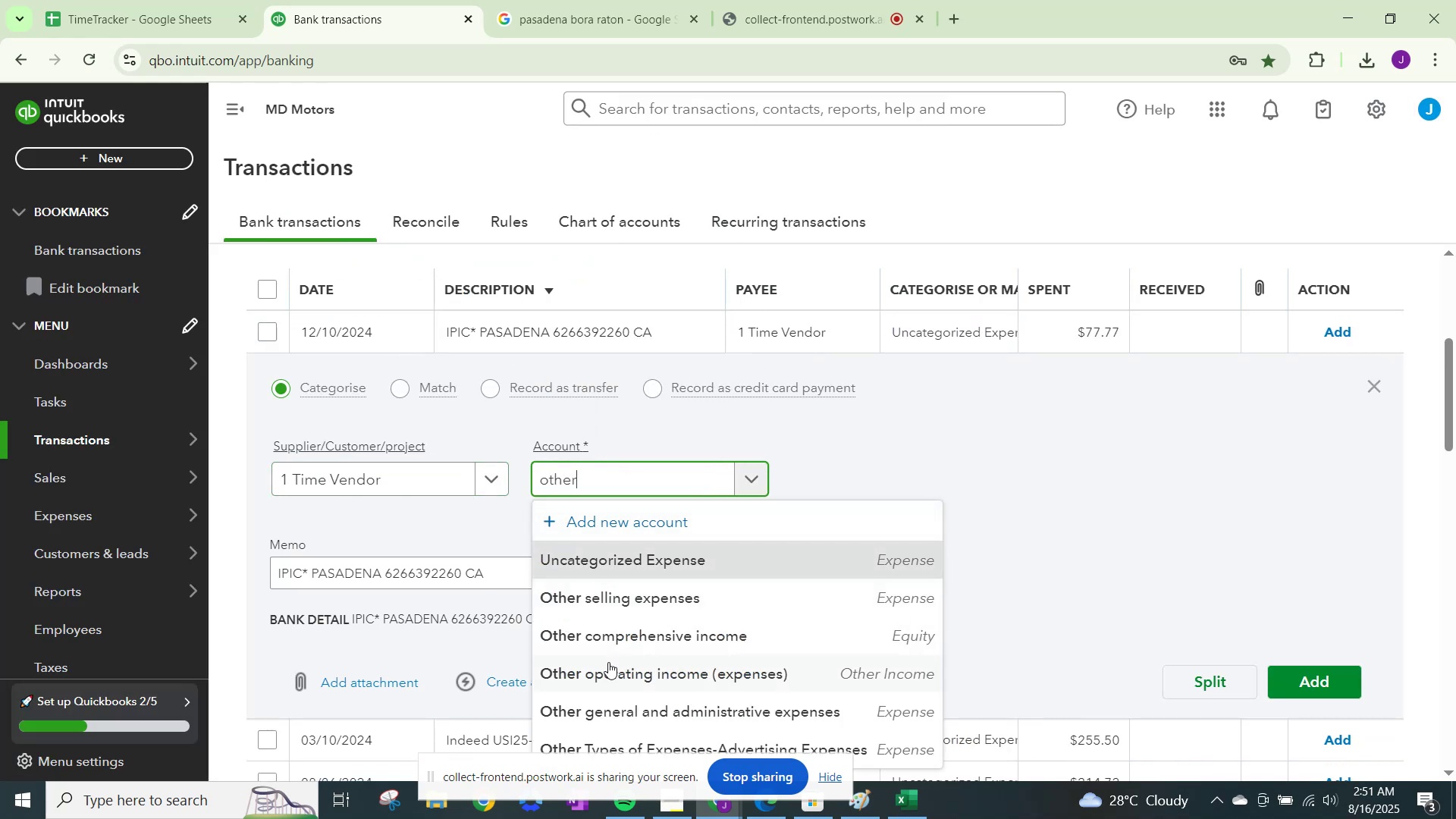 
left_click([613, 698])
 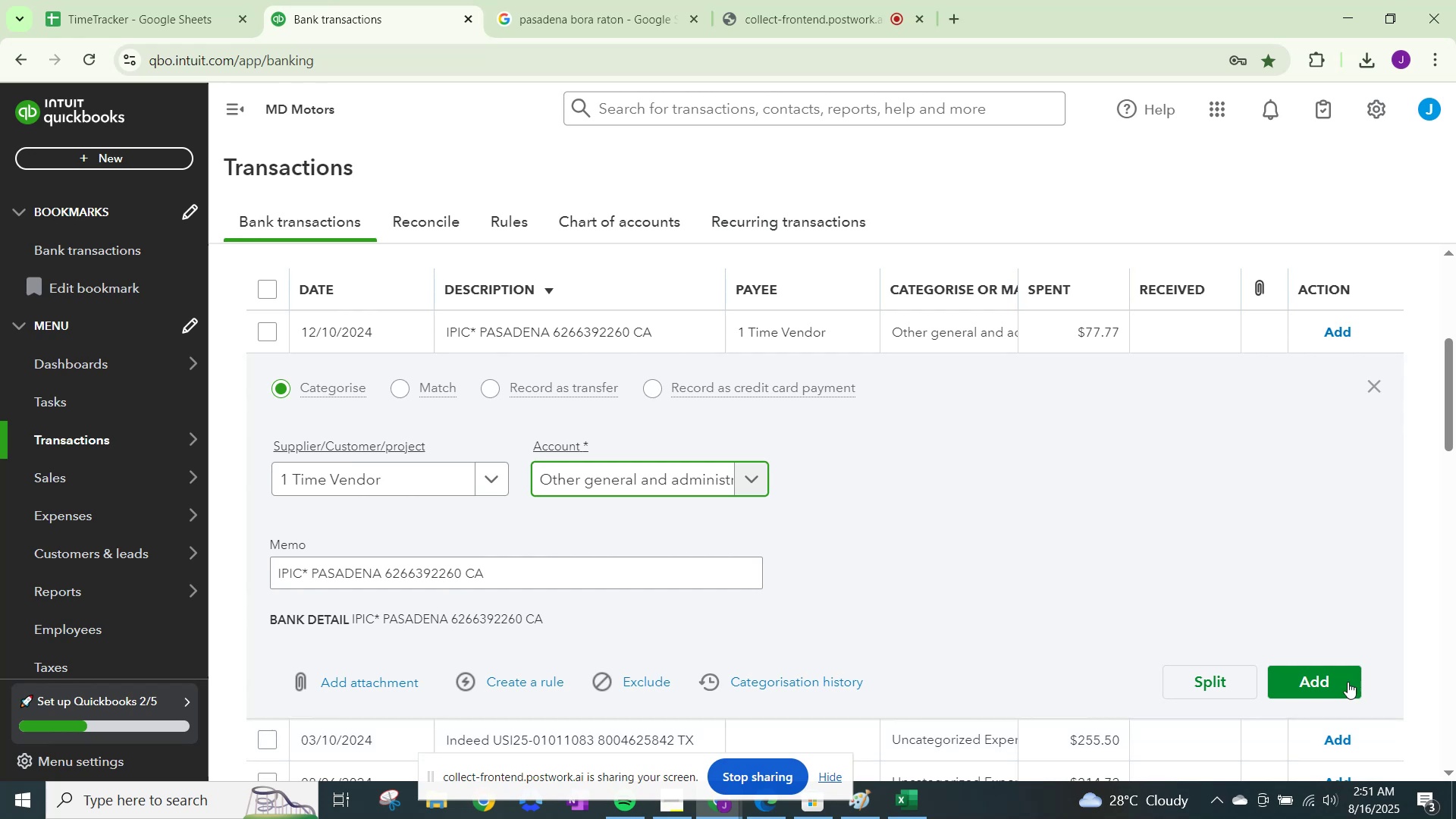 
left_click([1339, 677])
 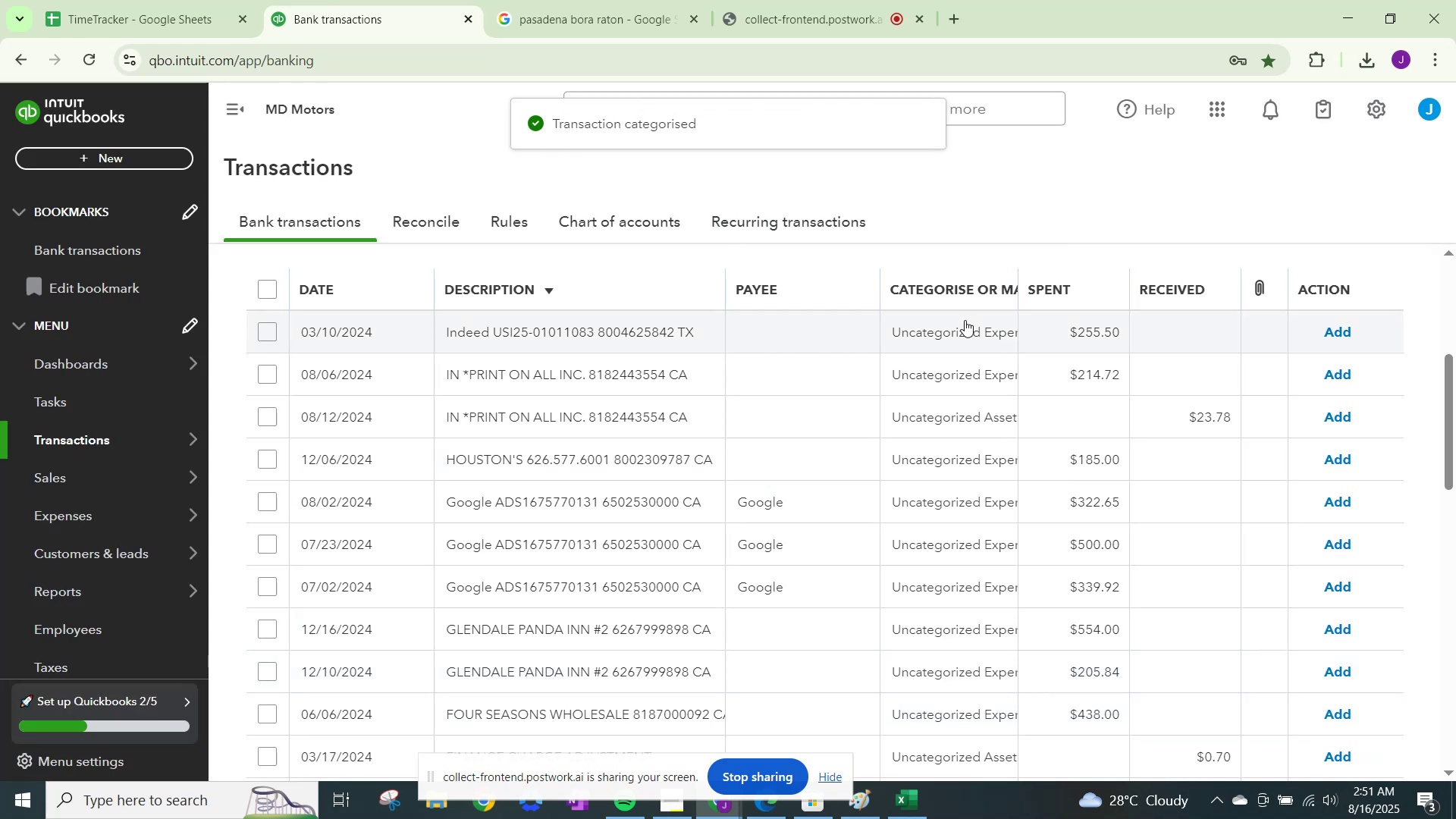 
wait(5.71)
 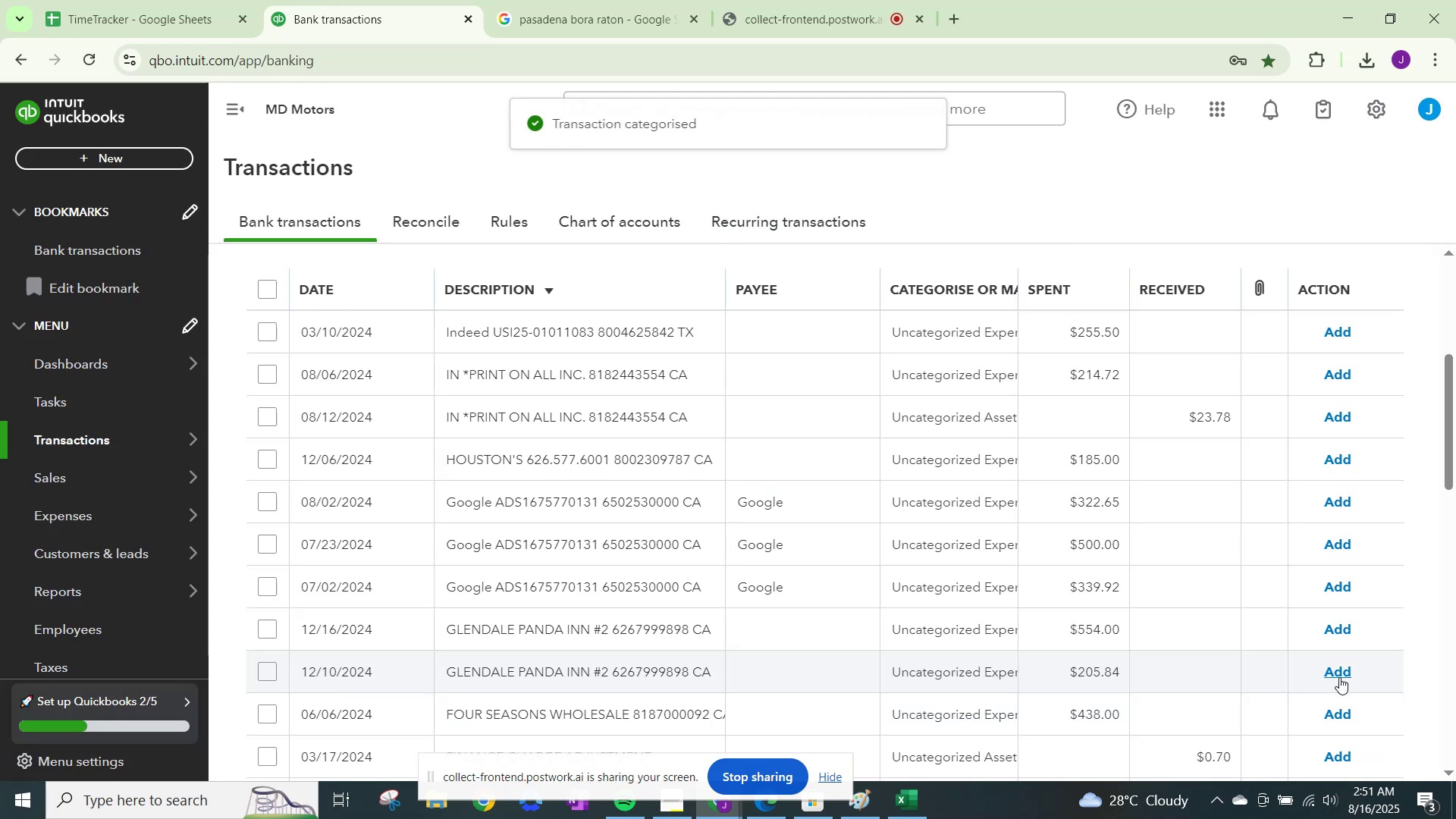 
left_click([965, 320])
 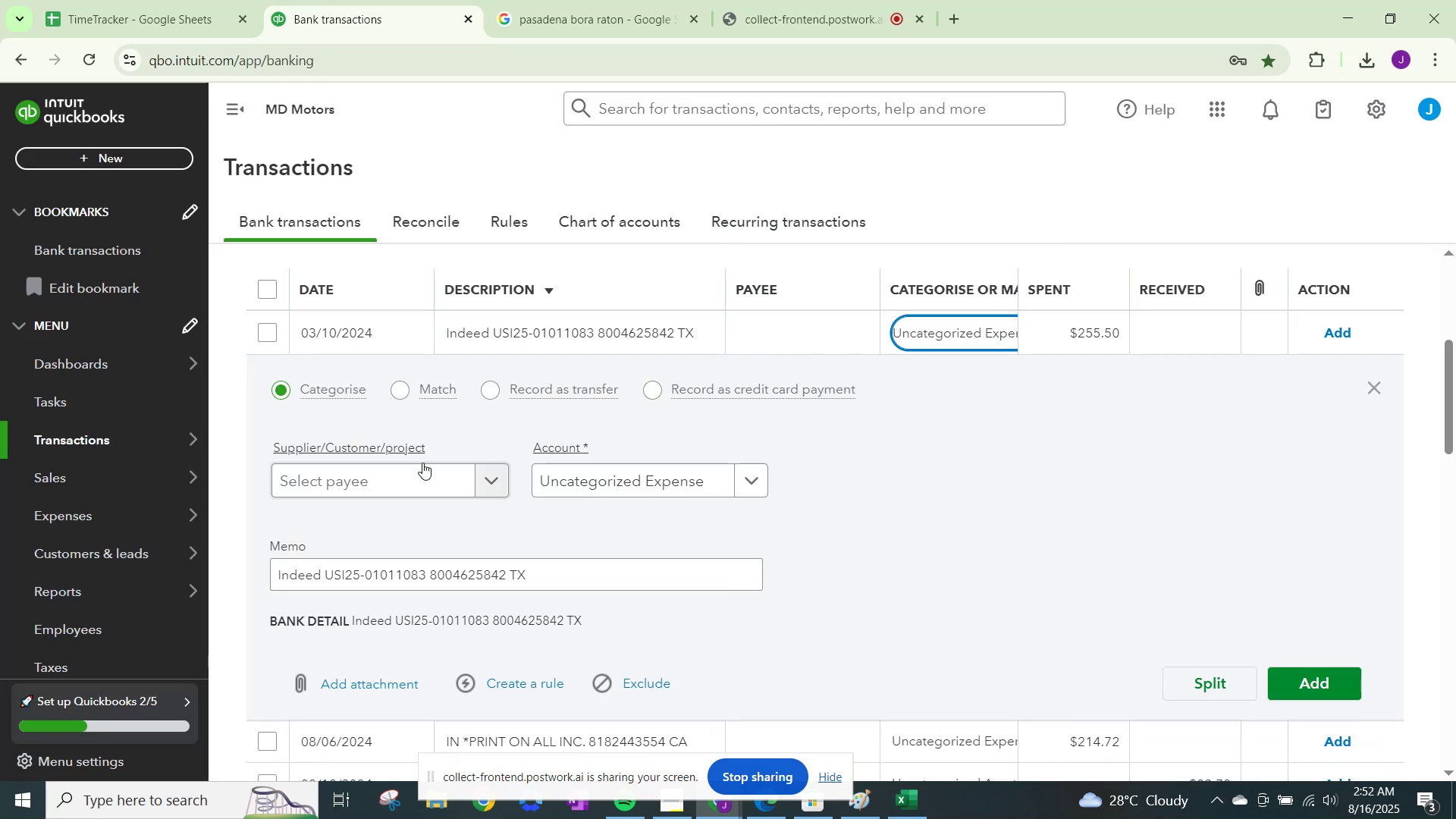 
left_click([421, 477])
 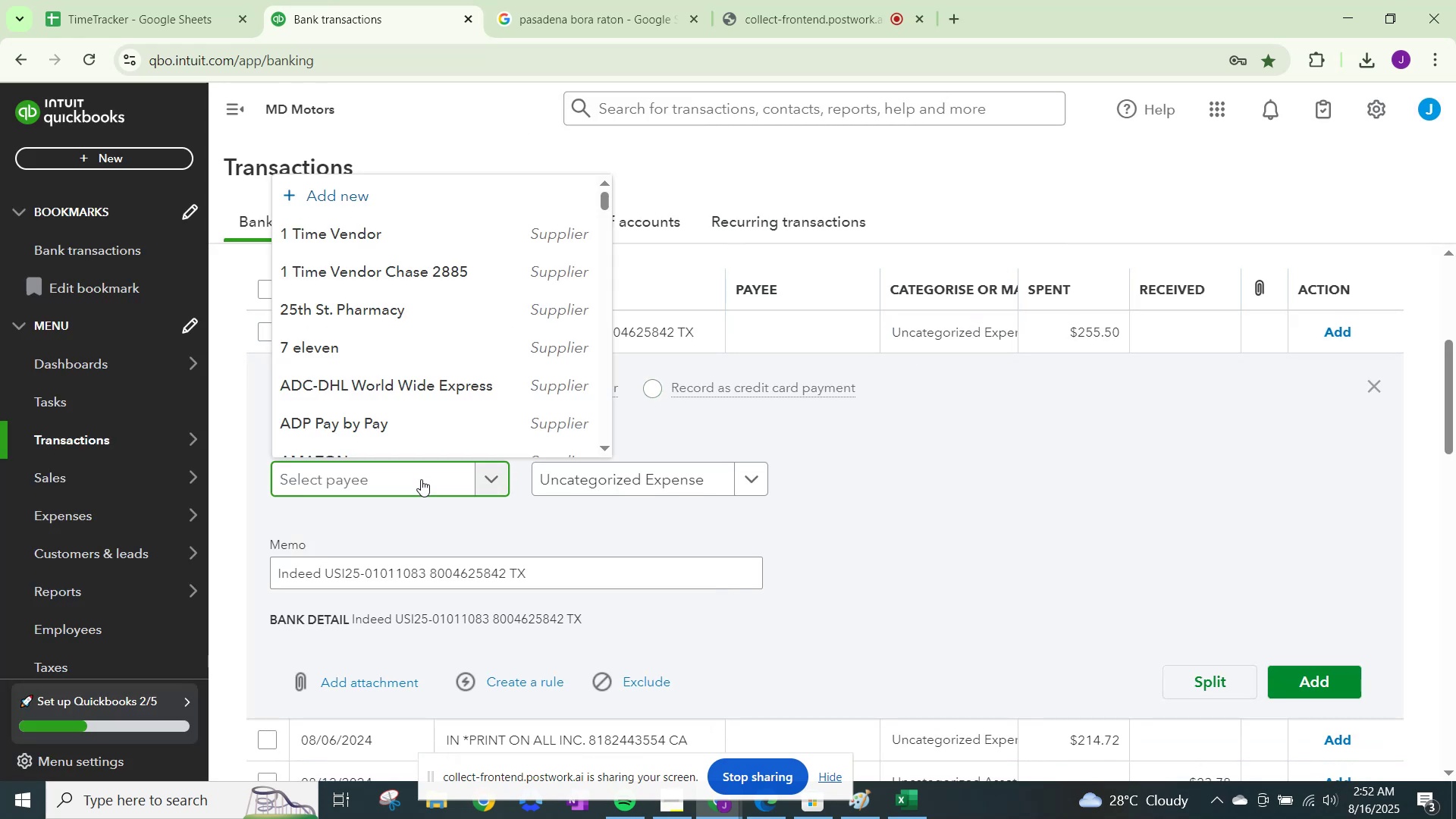 
type(indeed)
 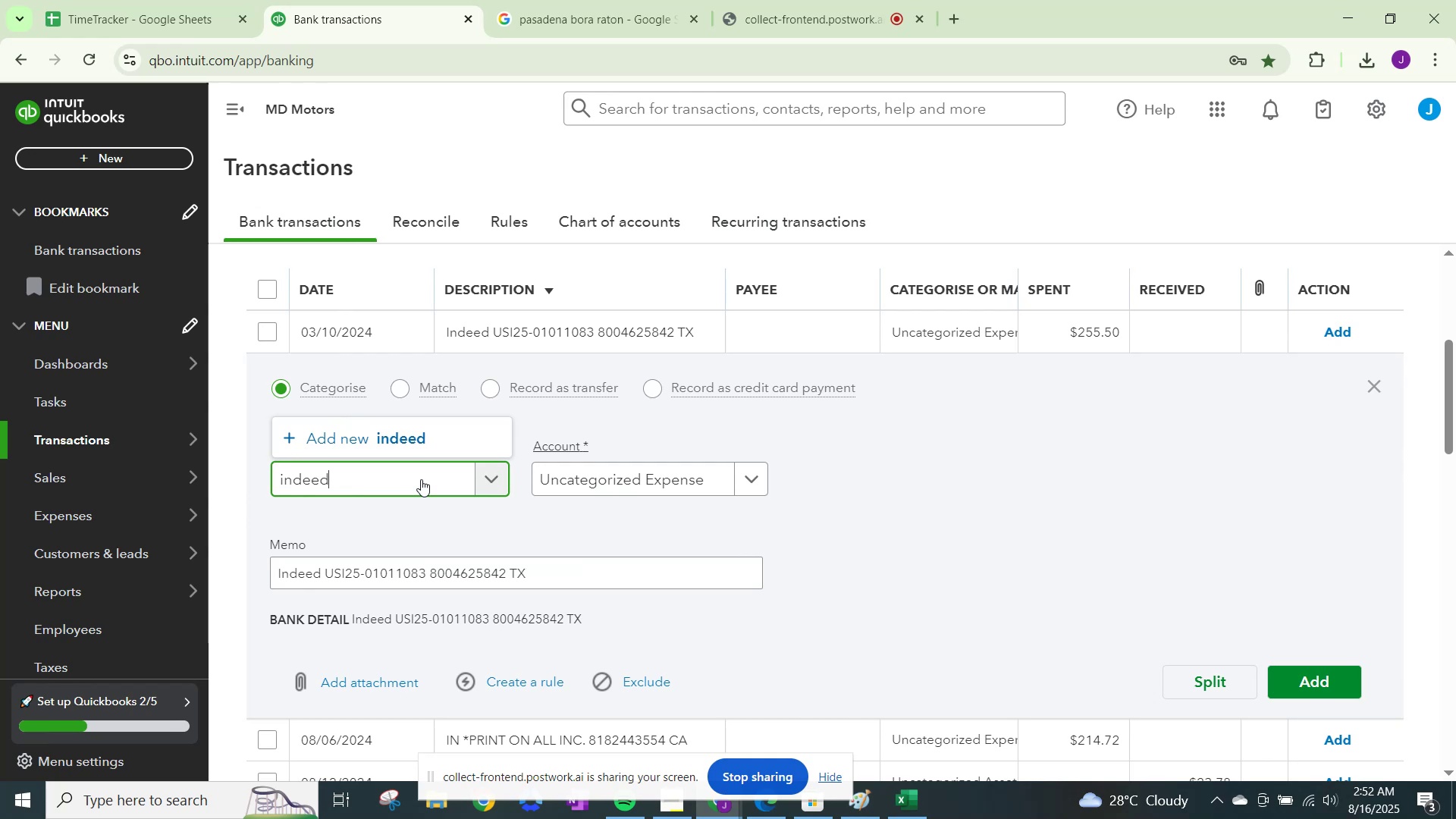 
left_click([419, 438])
 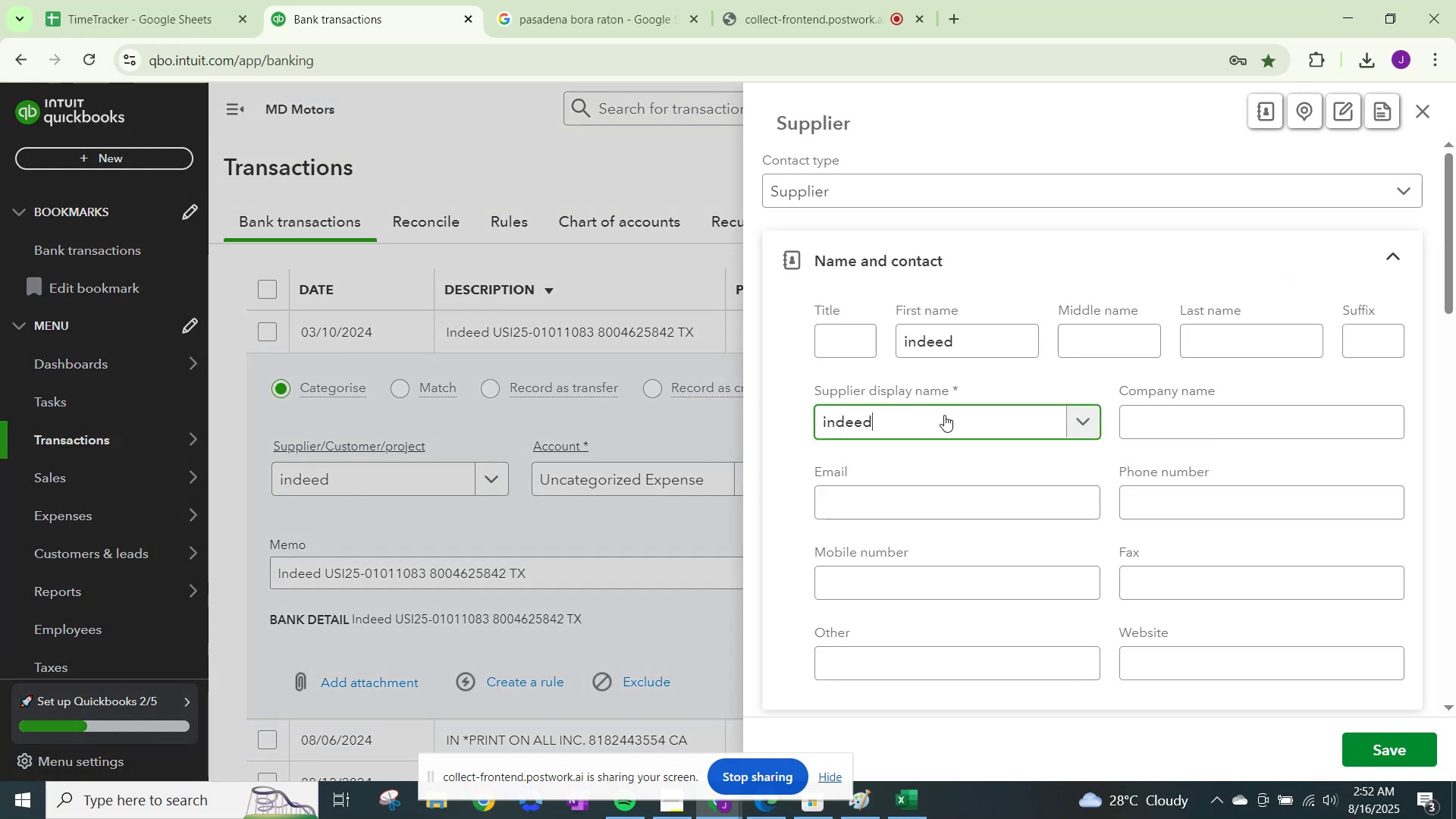 
scroll: coordinate [892, 553], scroll_direction: down, amount: 16.0
 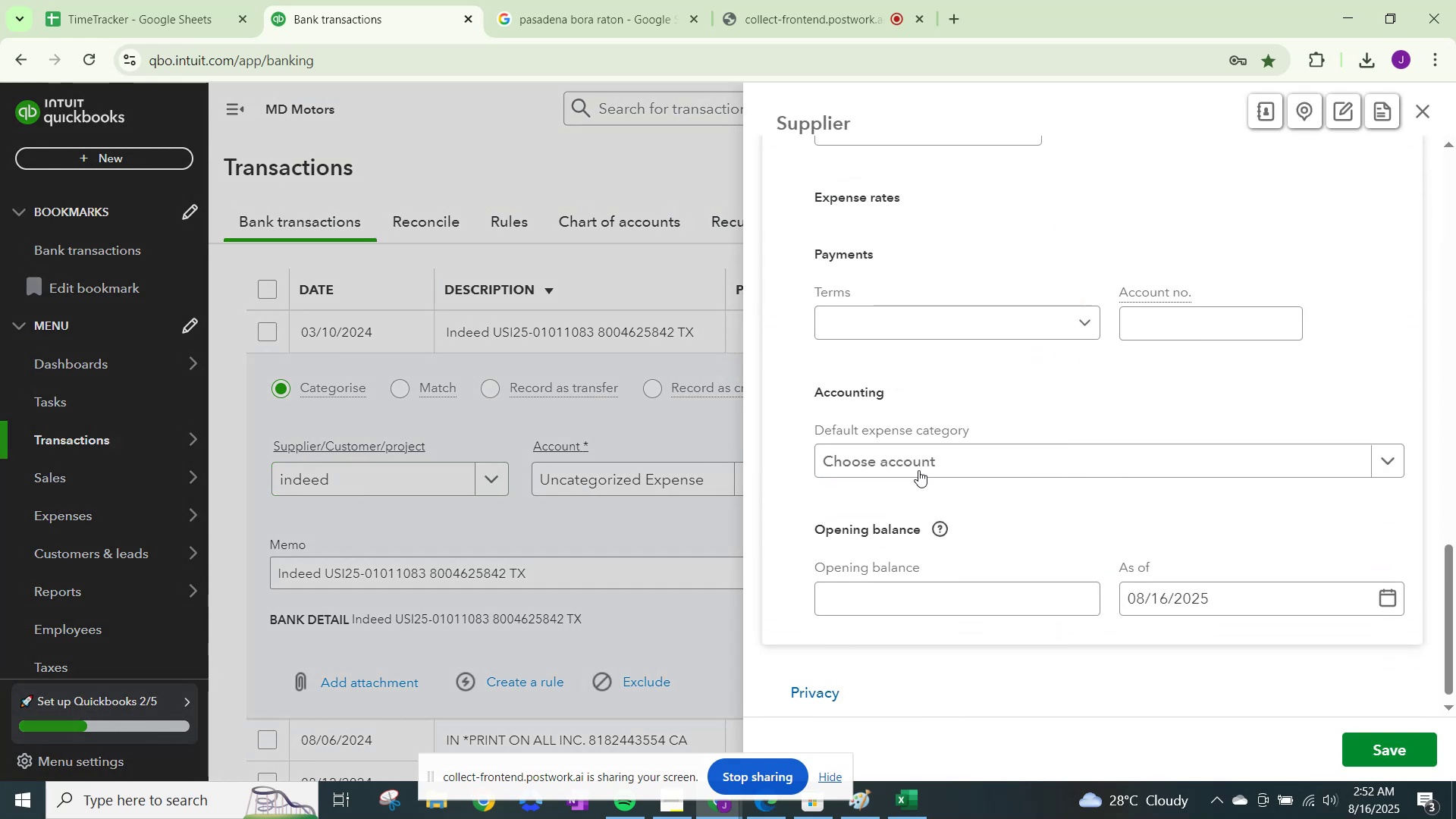 
left_click([918, 465])
 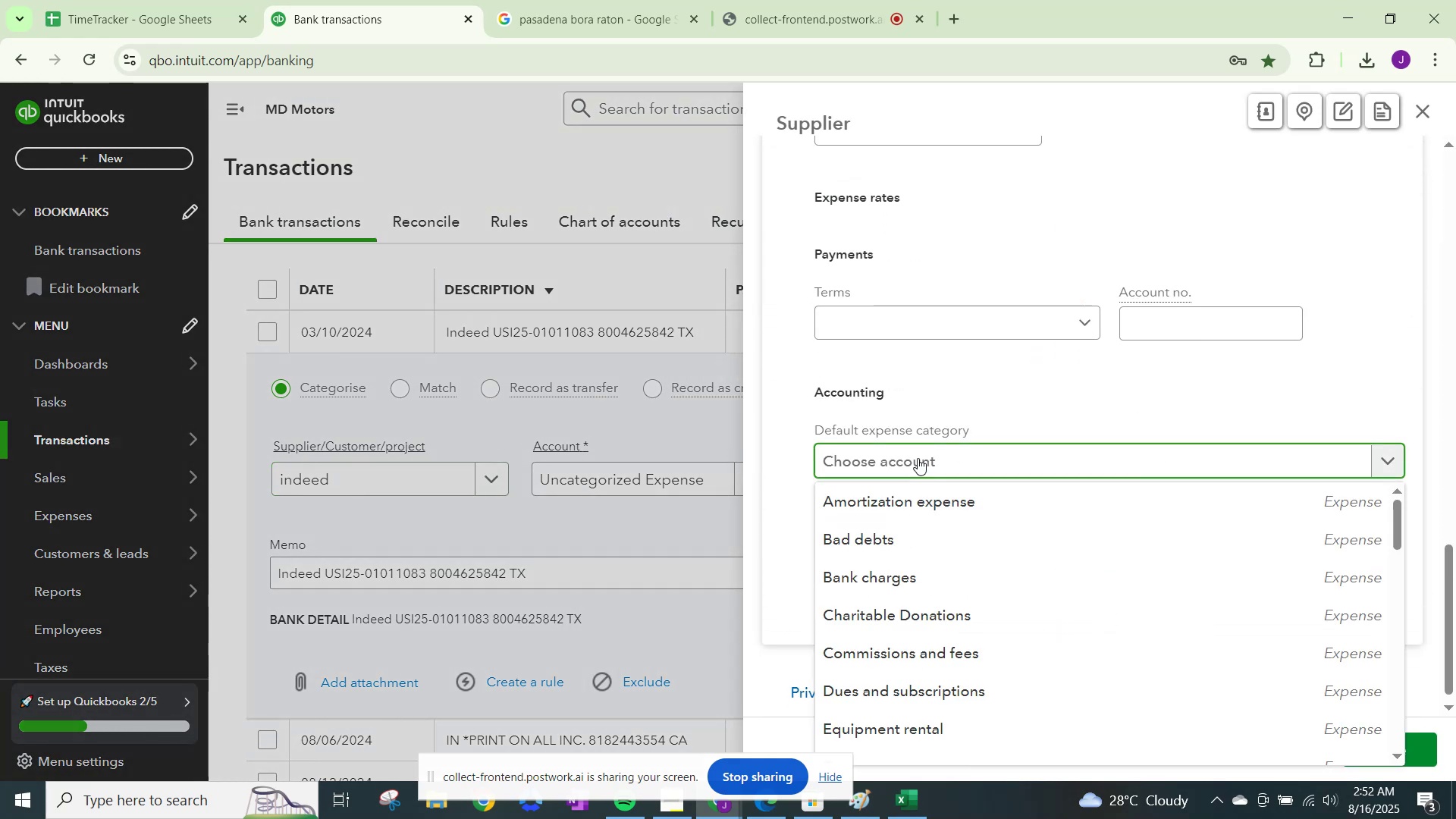 
type(offc)
key(Backspace)
type(ice)
 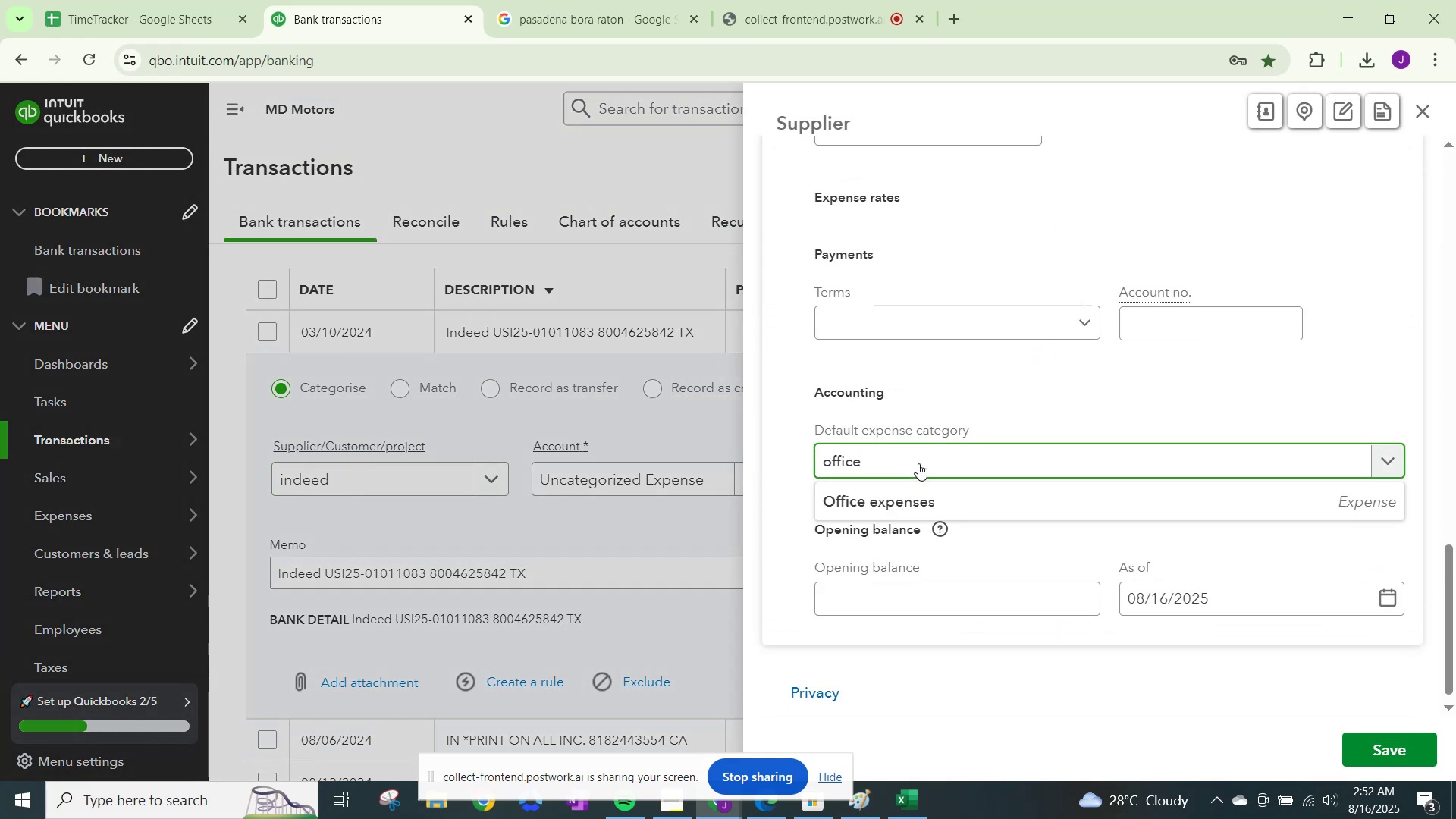 
left_click([927, 515])
 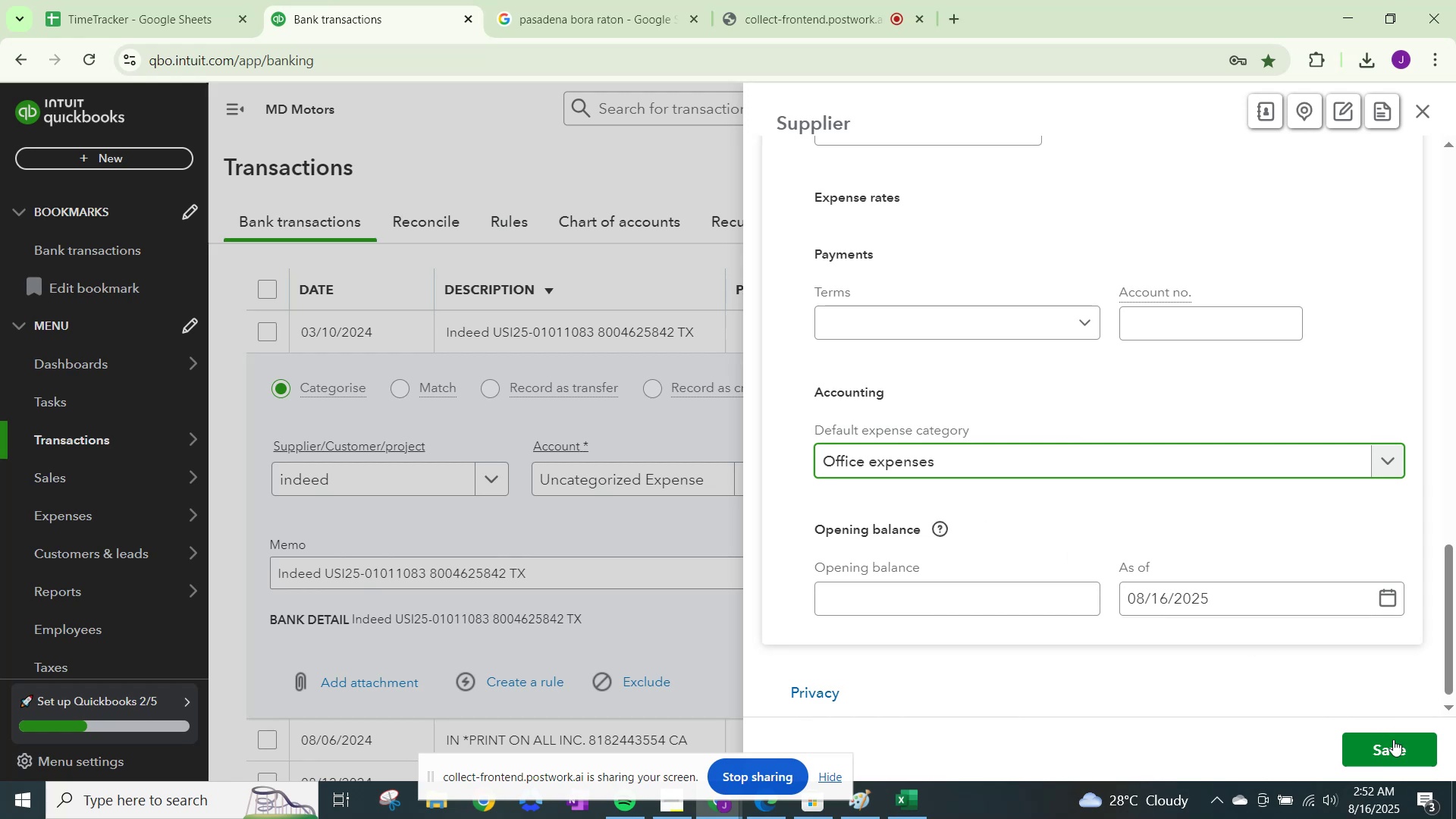 
left_click([1398, 753])
 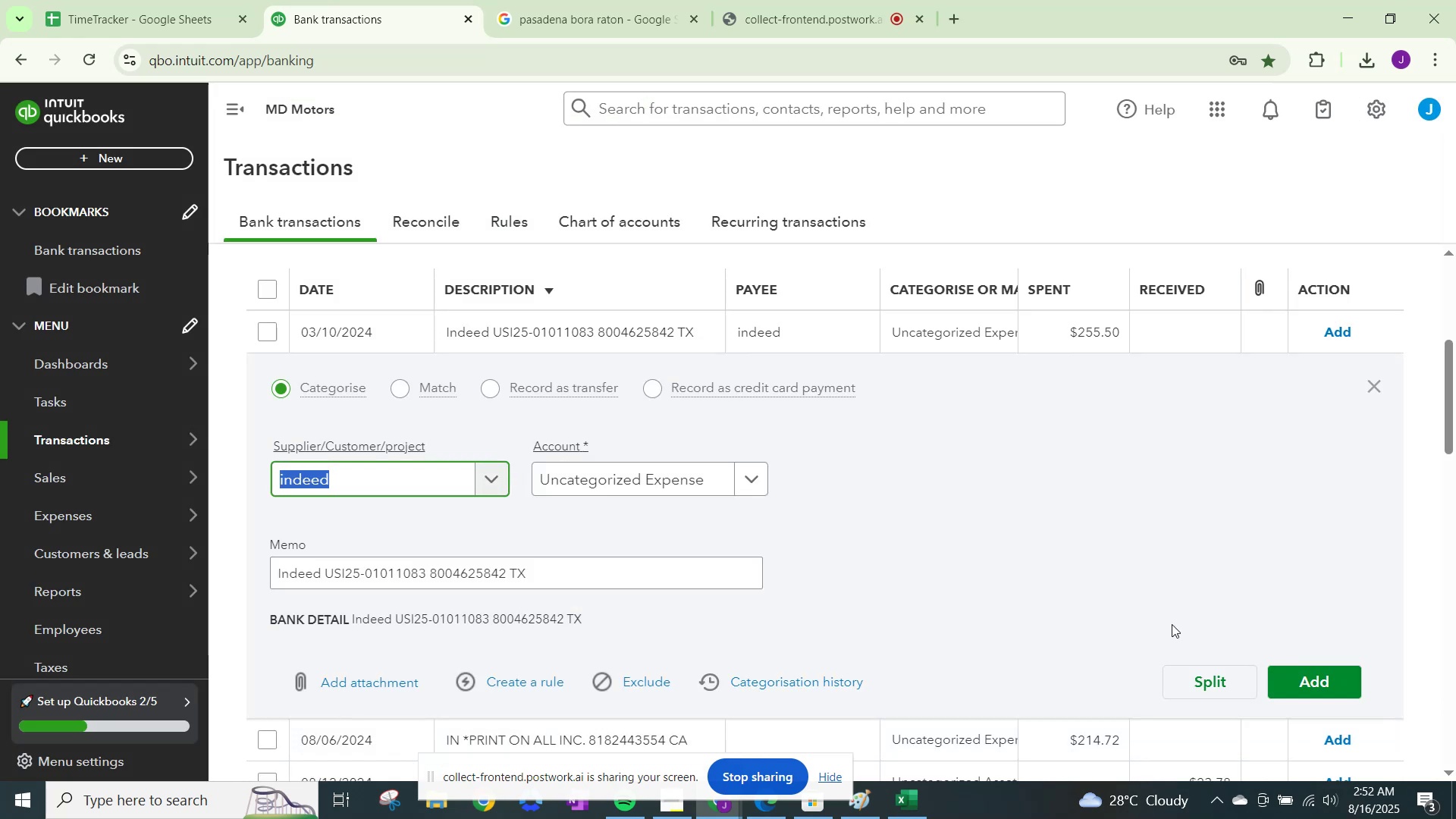 
left_click([648, 460])
 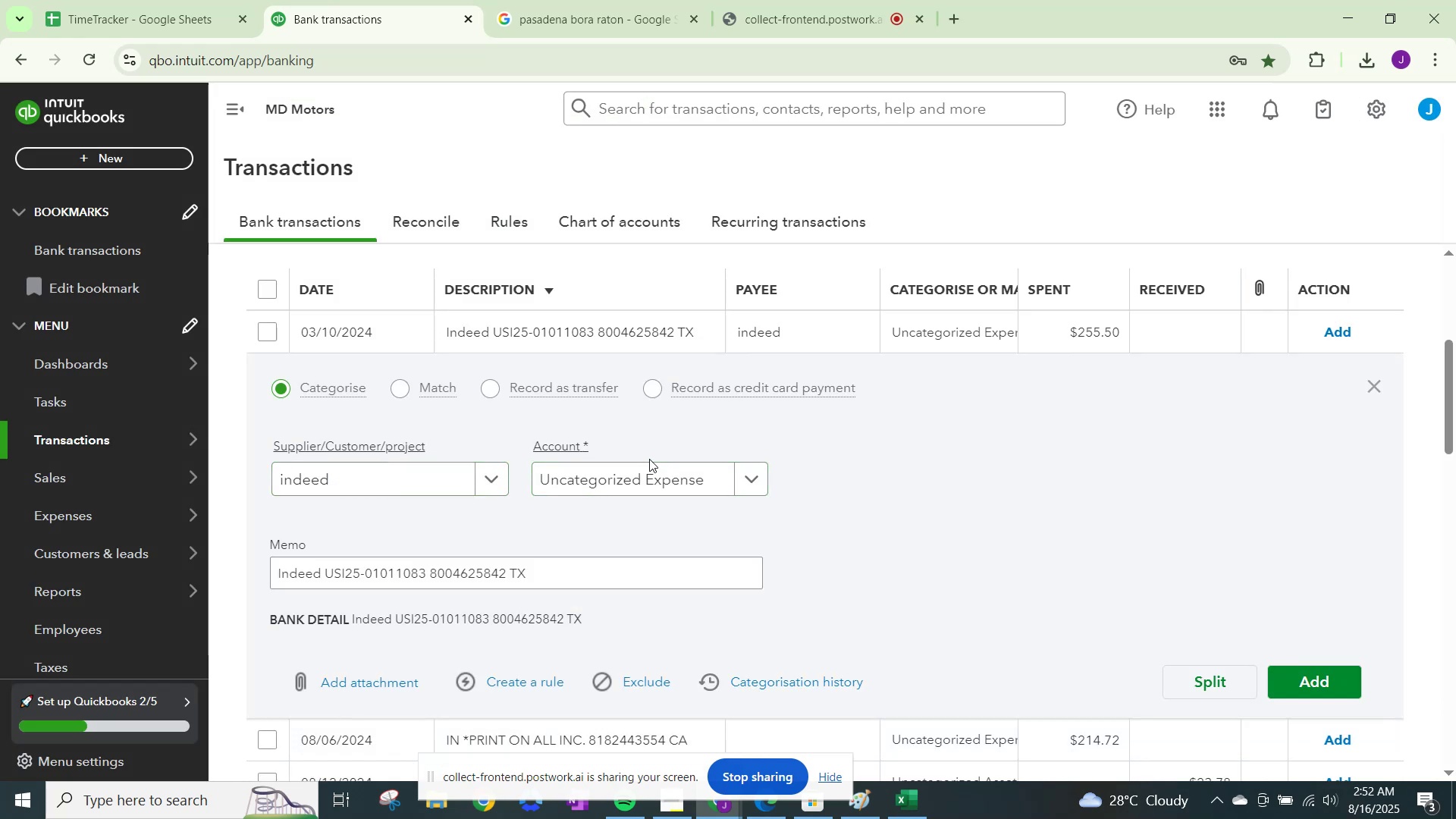 
left_click([654, 491])
 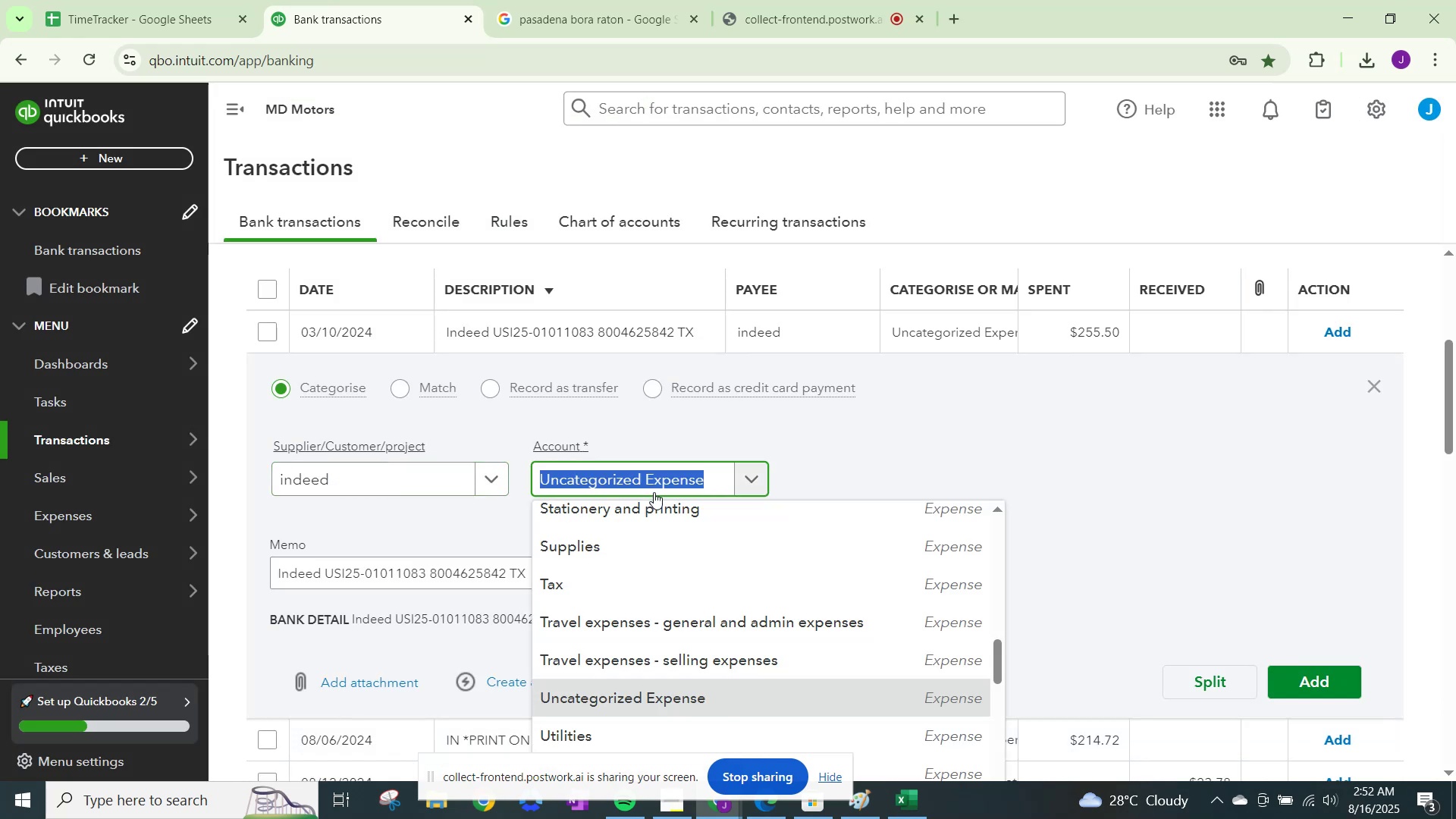 
type(office)
 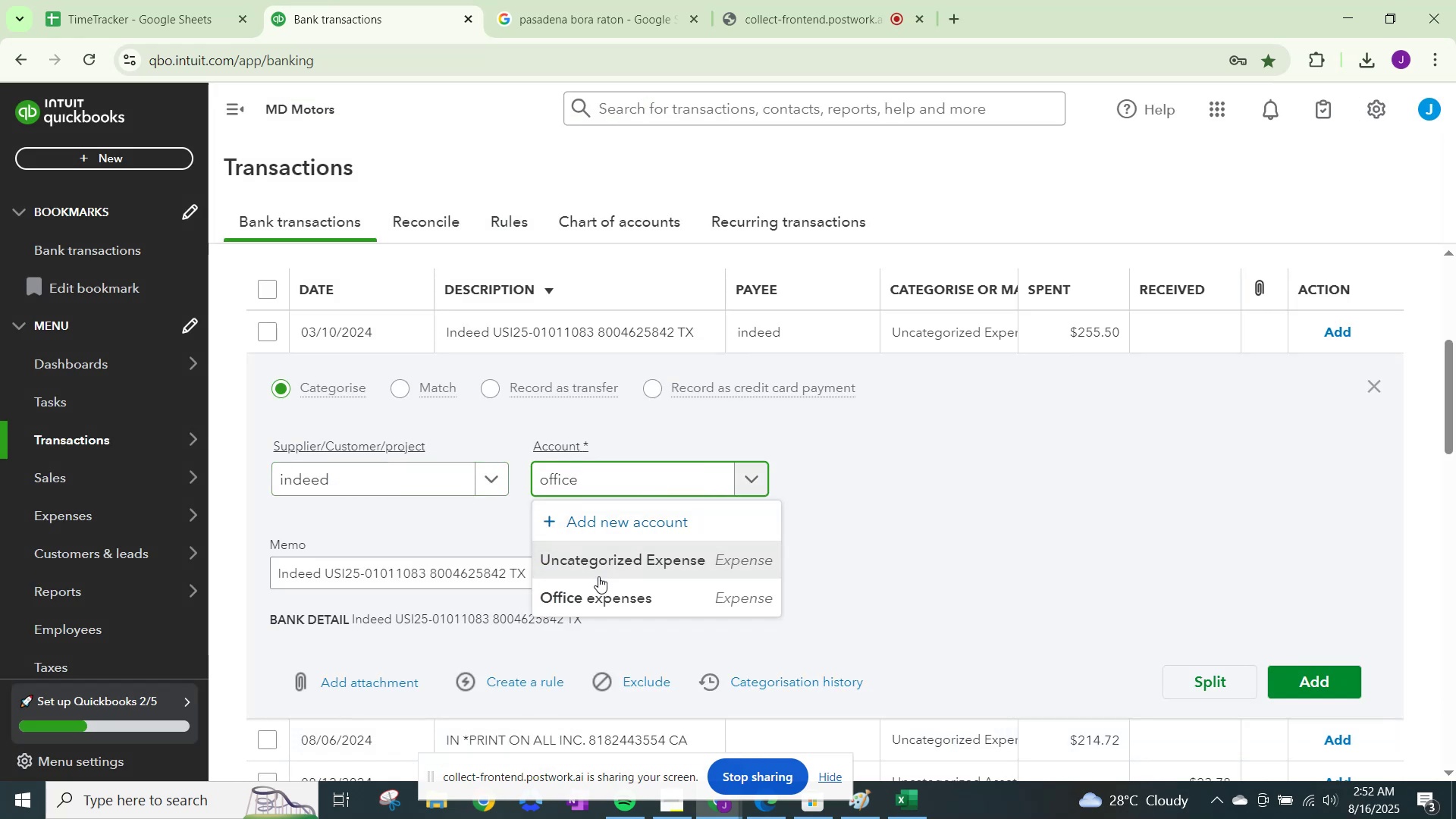 
left_click([591, 599])
 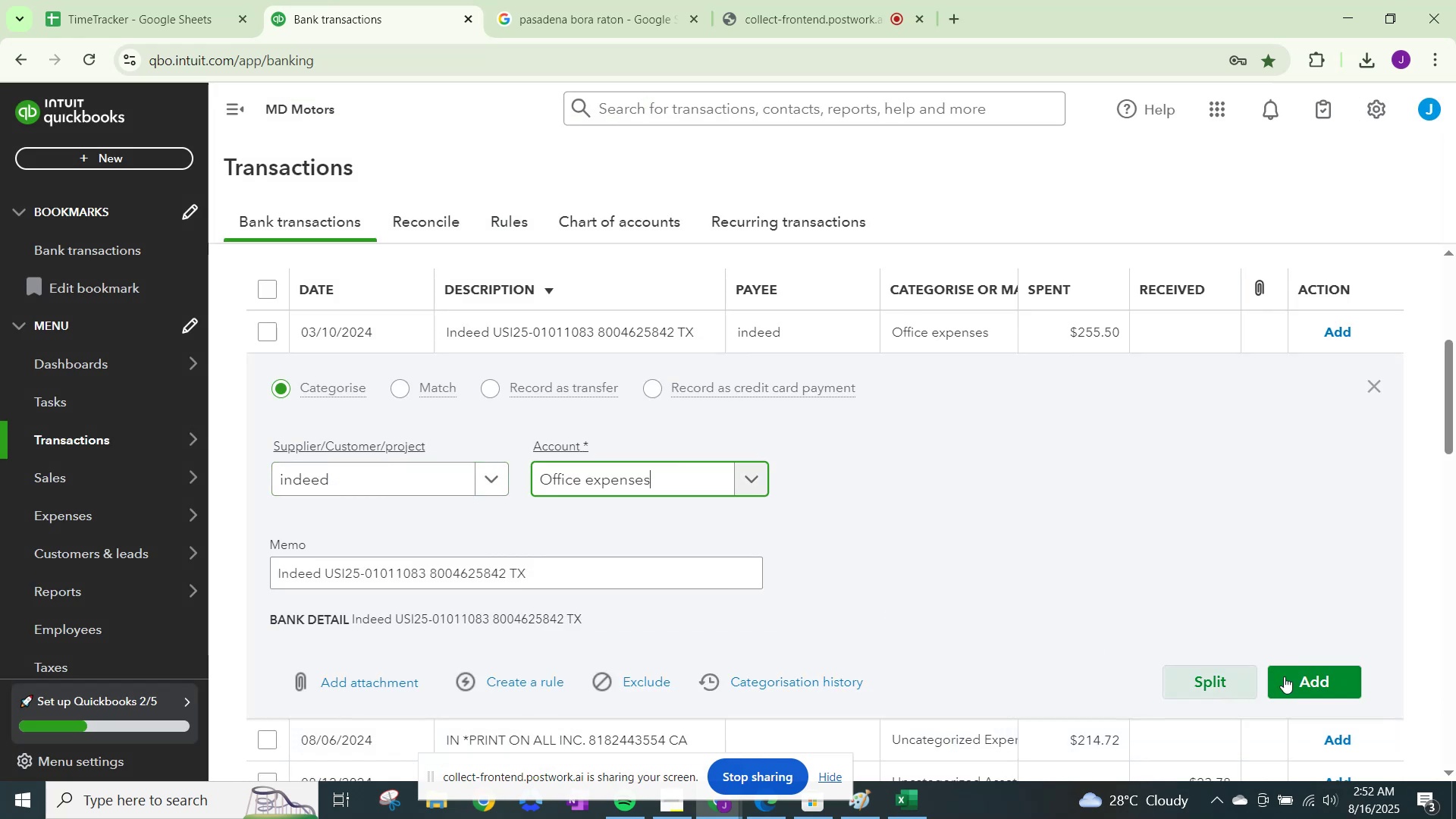 
left_click([1311, 675])
 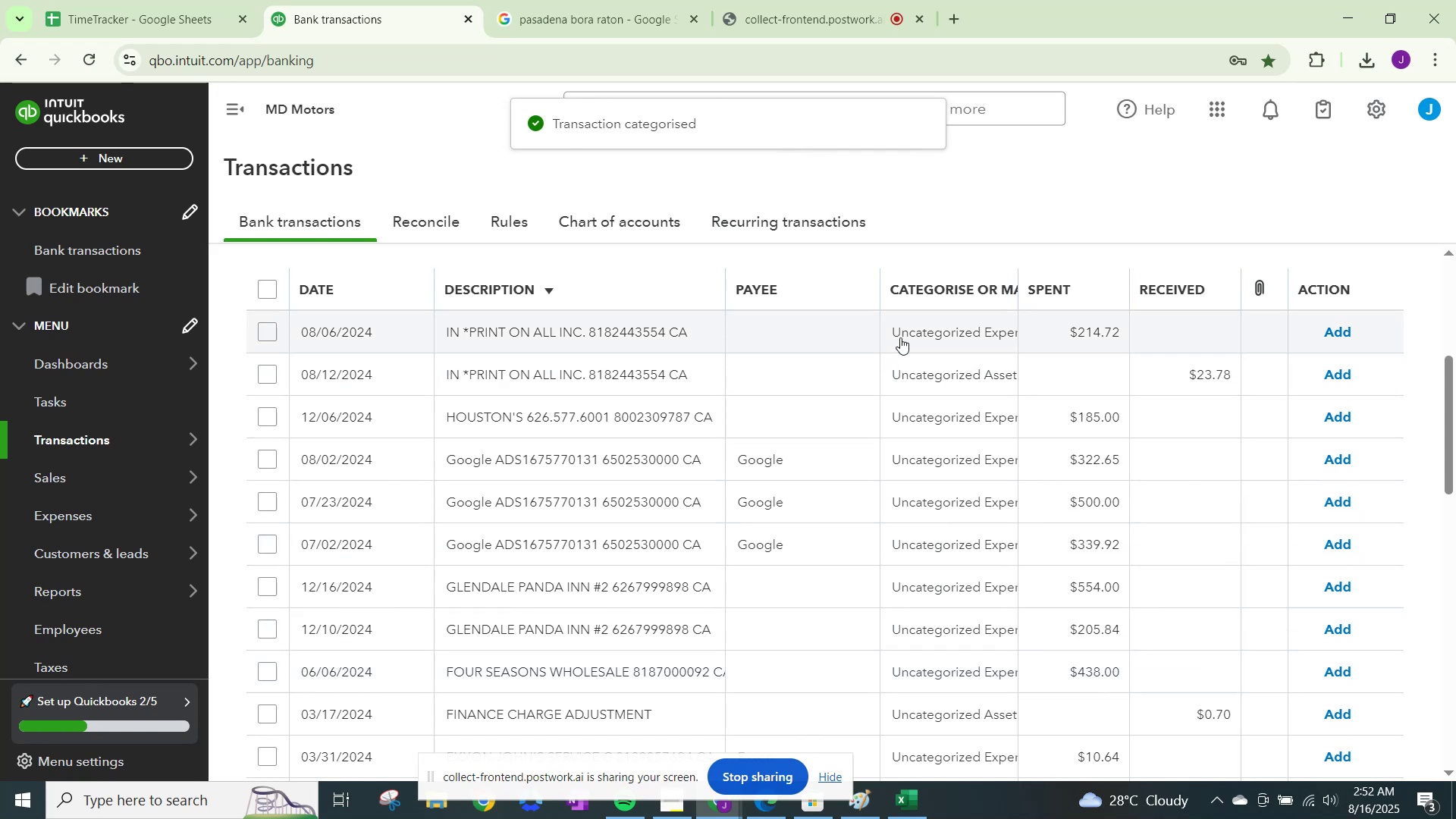 
left_click([901, 337])
 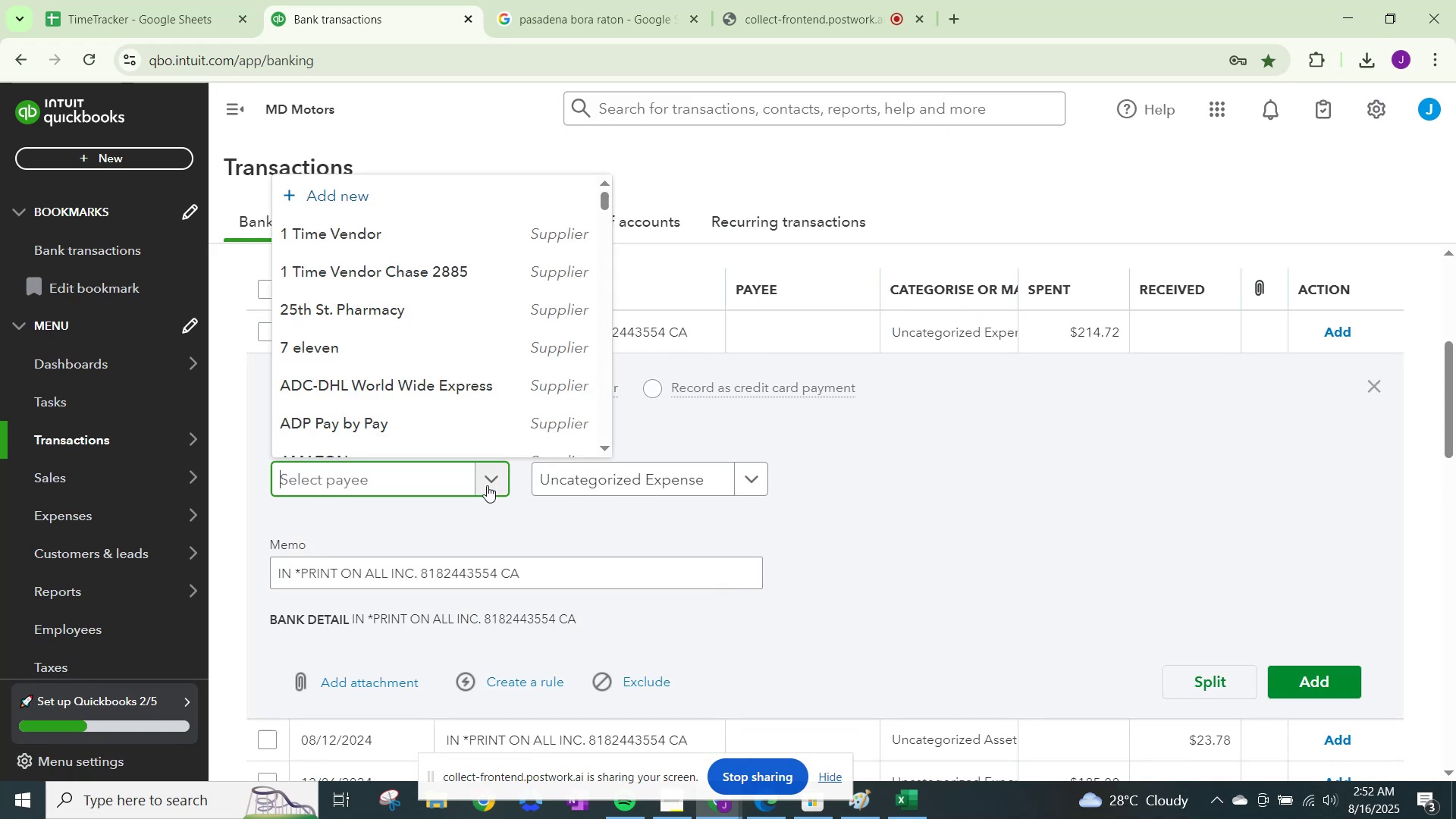 
type(Print on all inc)
 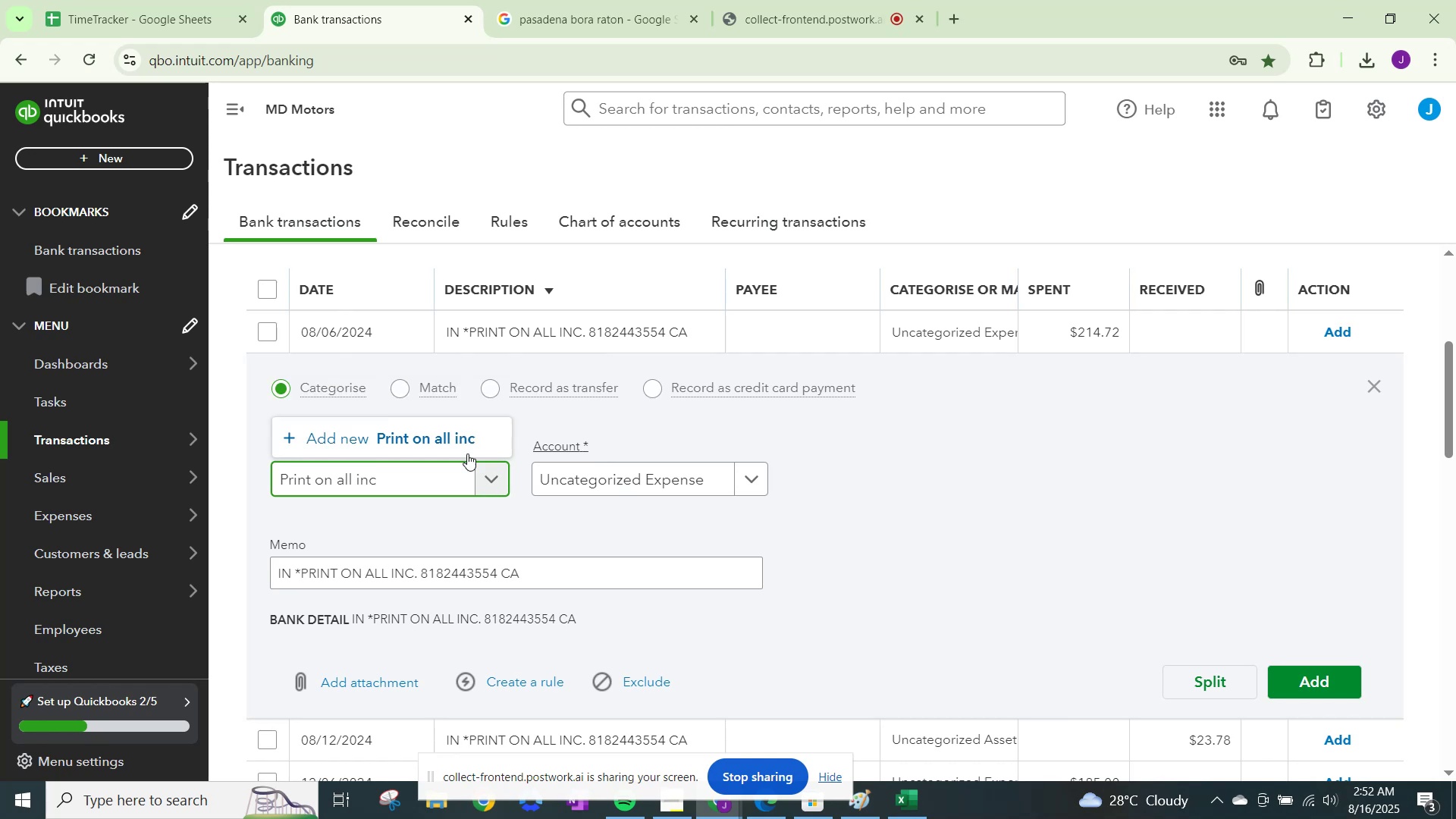 
left_click([458, 437])
 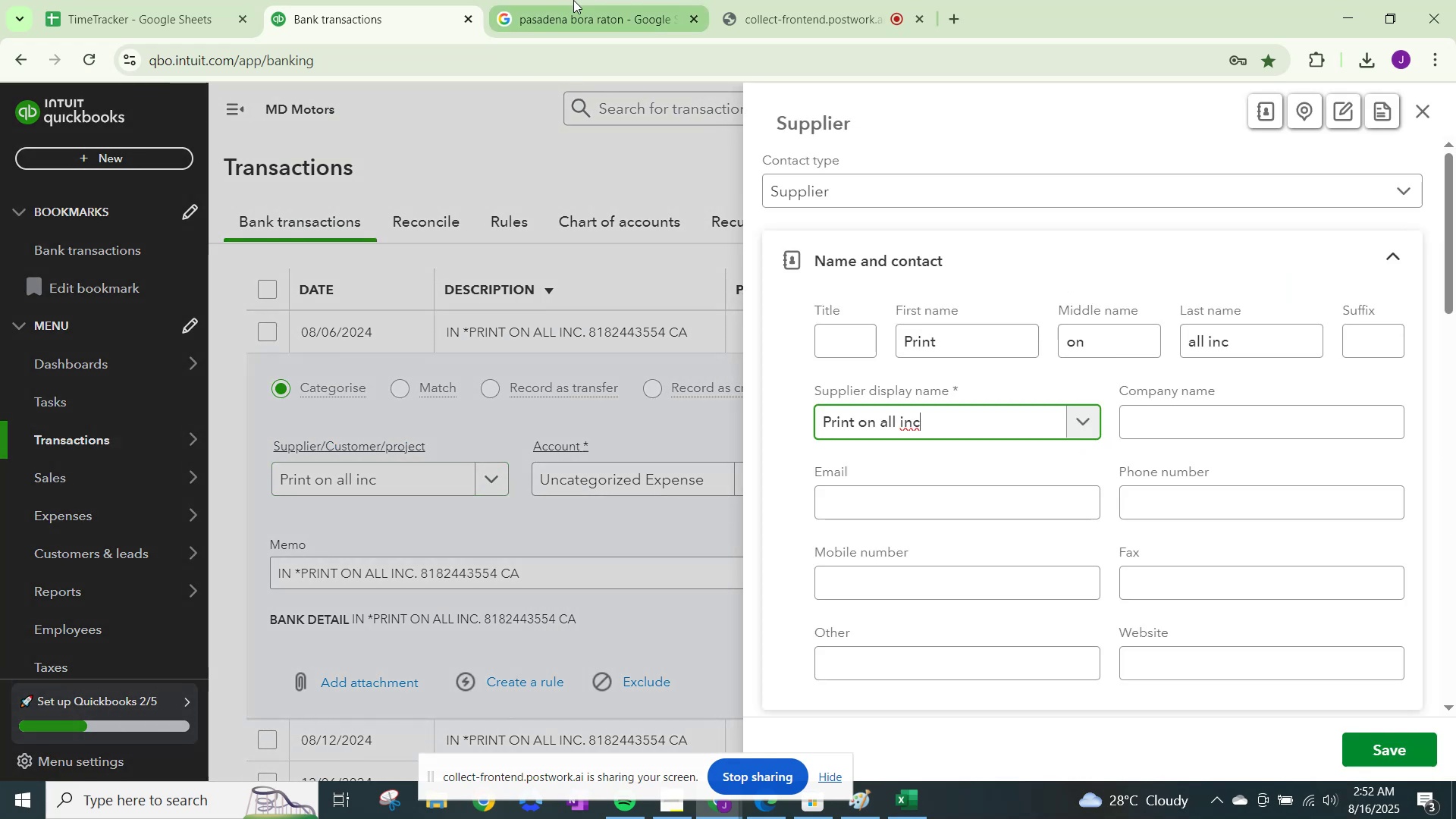 
left_click([573, 0])
 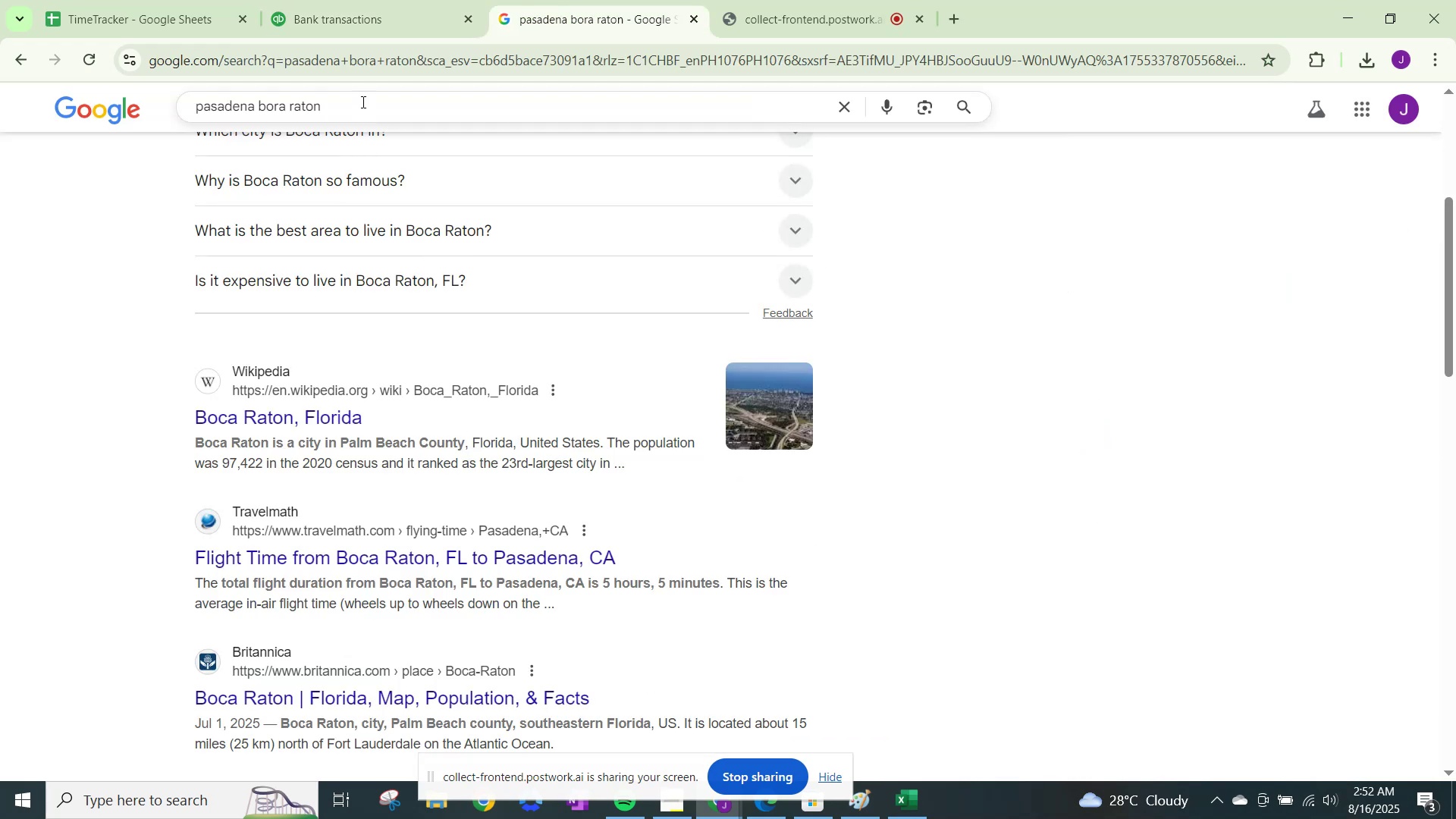 
left_click([365, 93])
 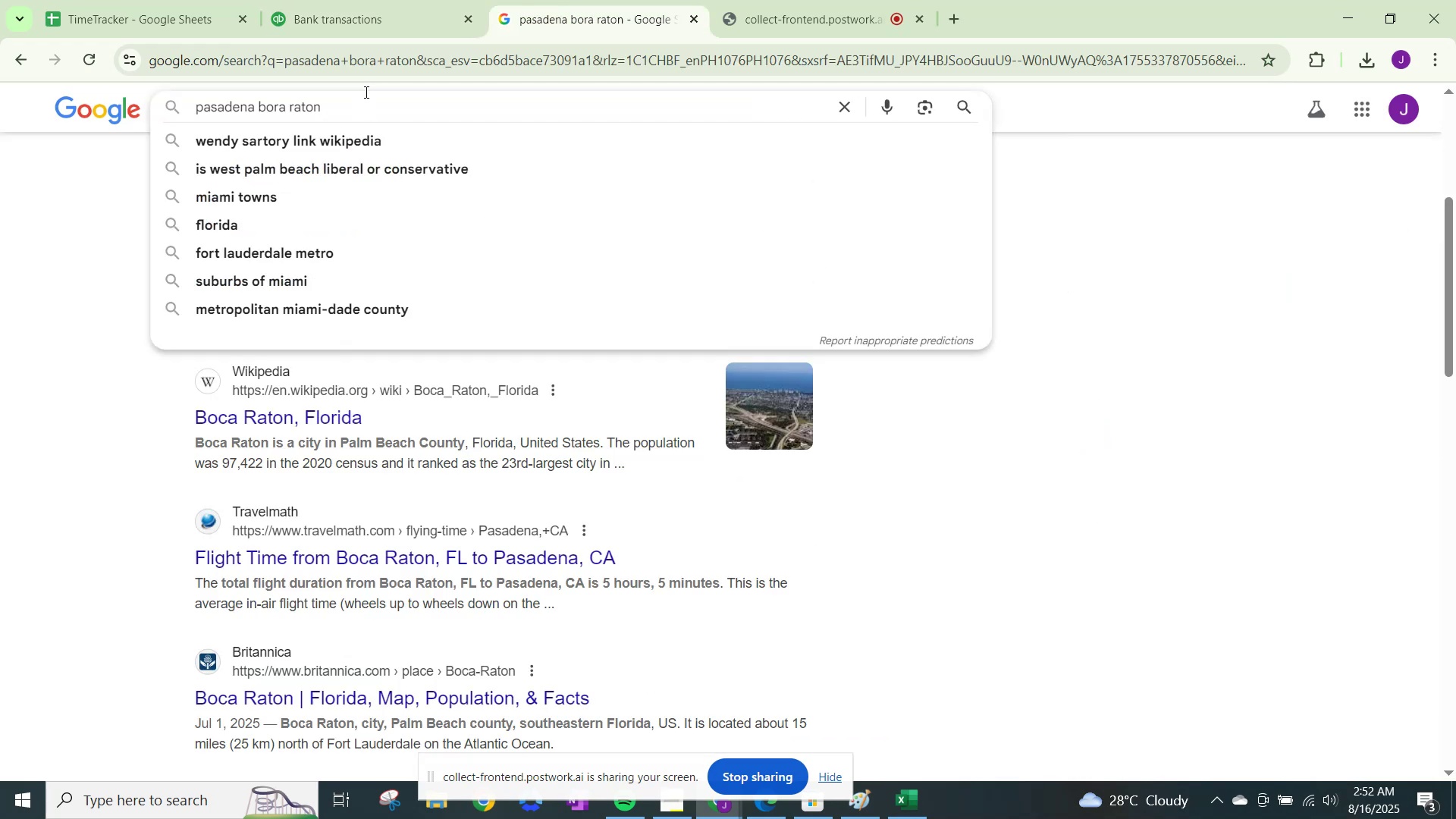 
key(Control+A)
 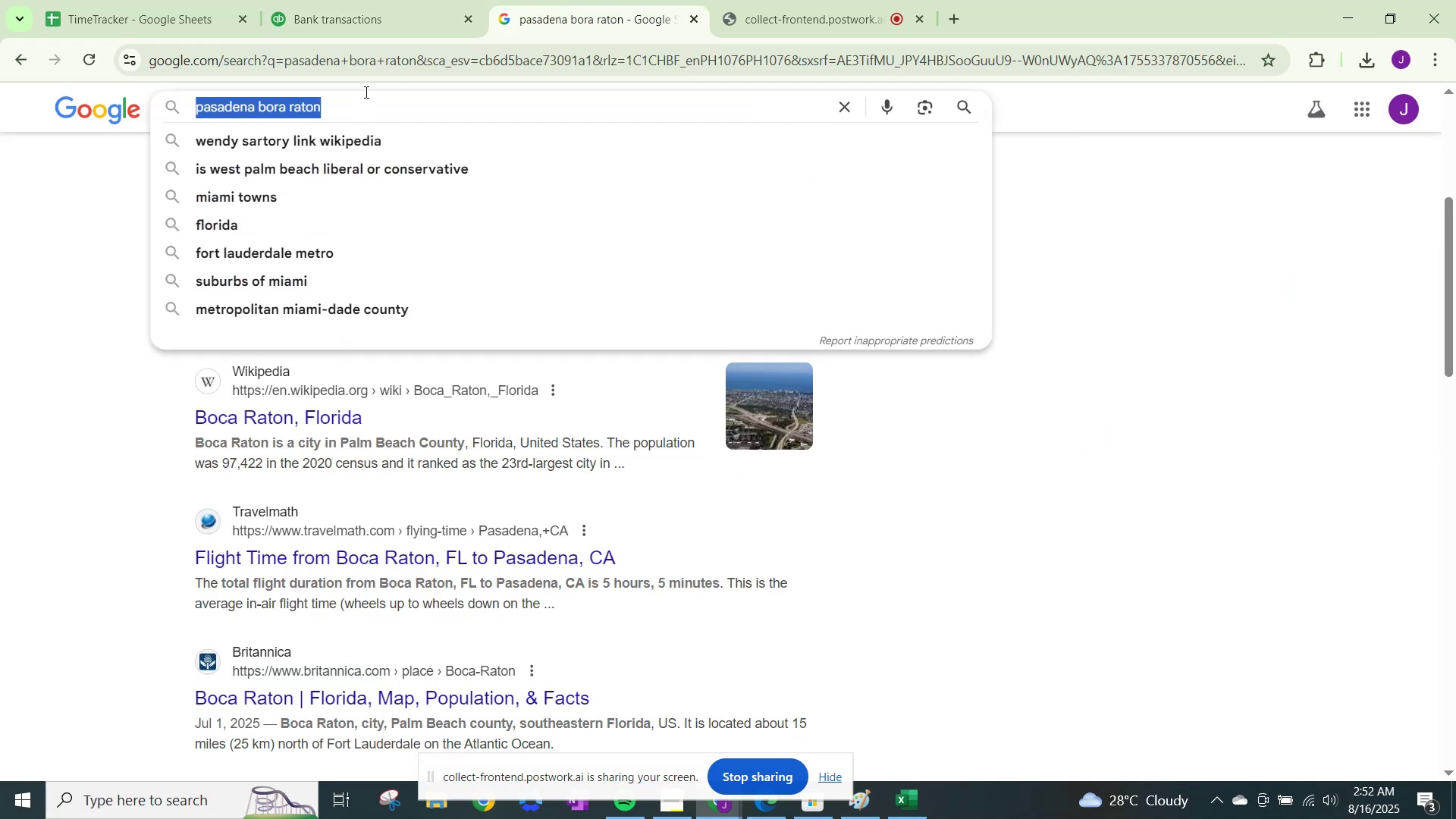 
type(print on all inc)
 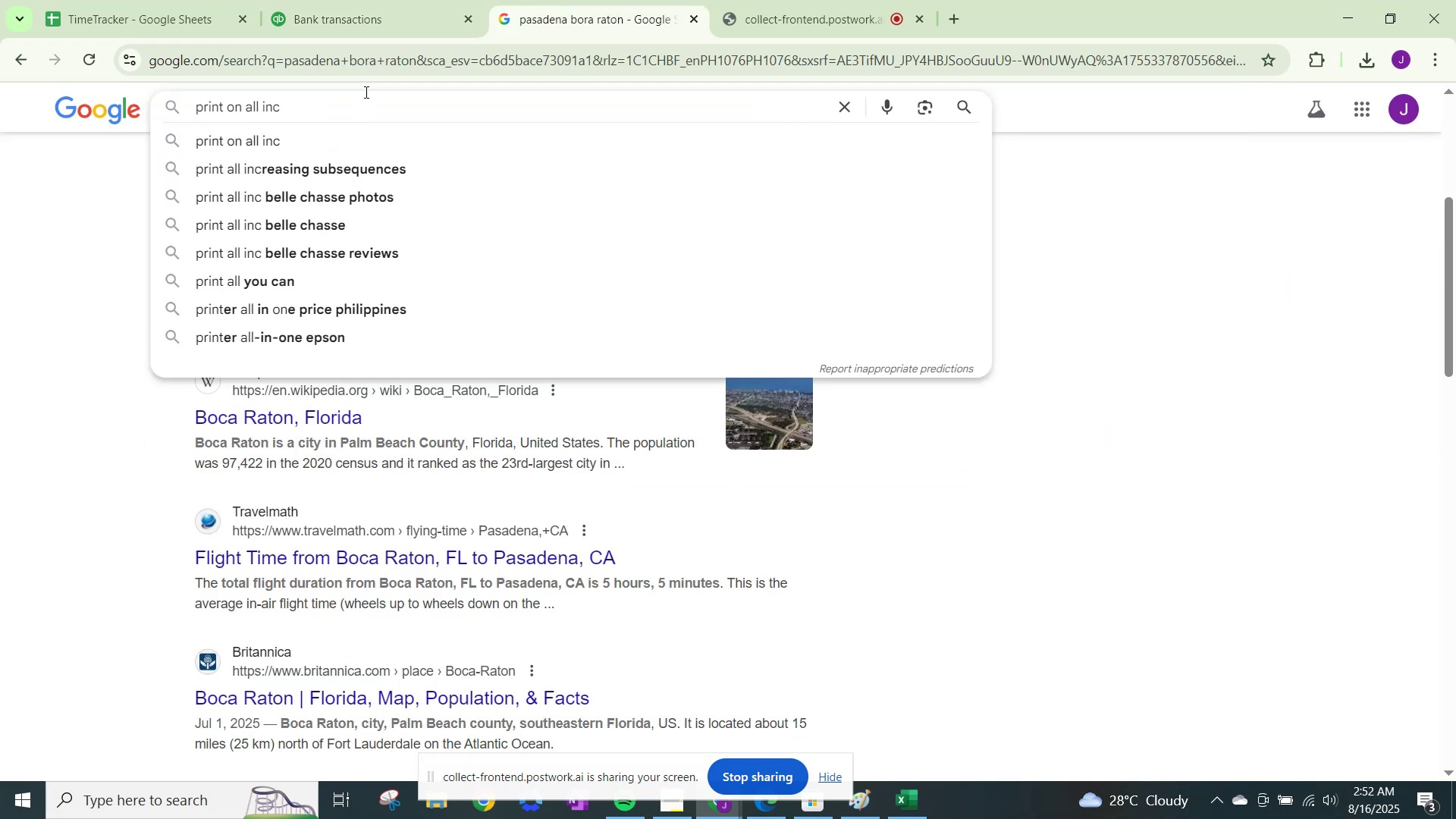 
key(ArrowDown)
 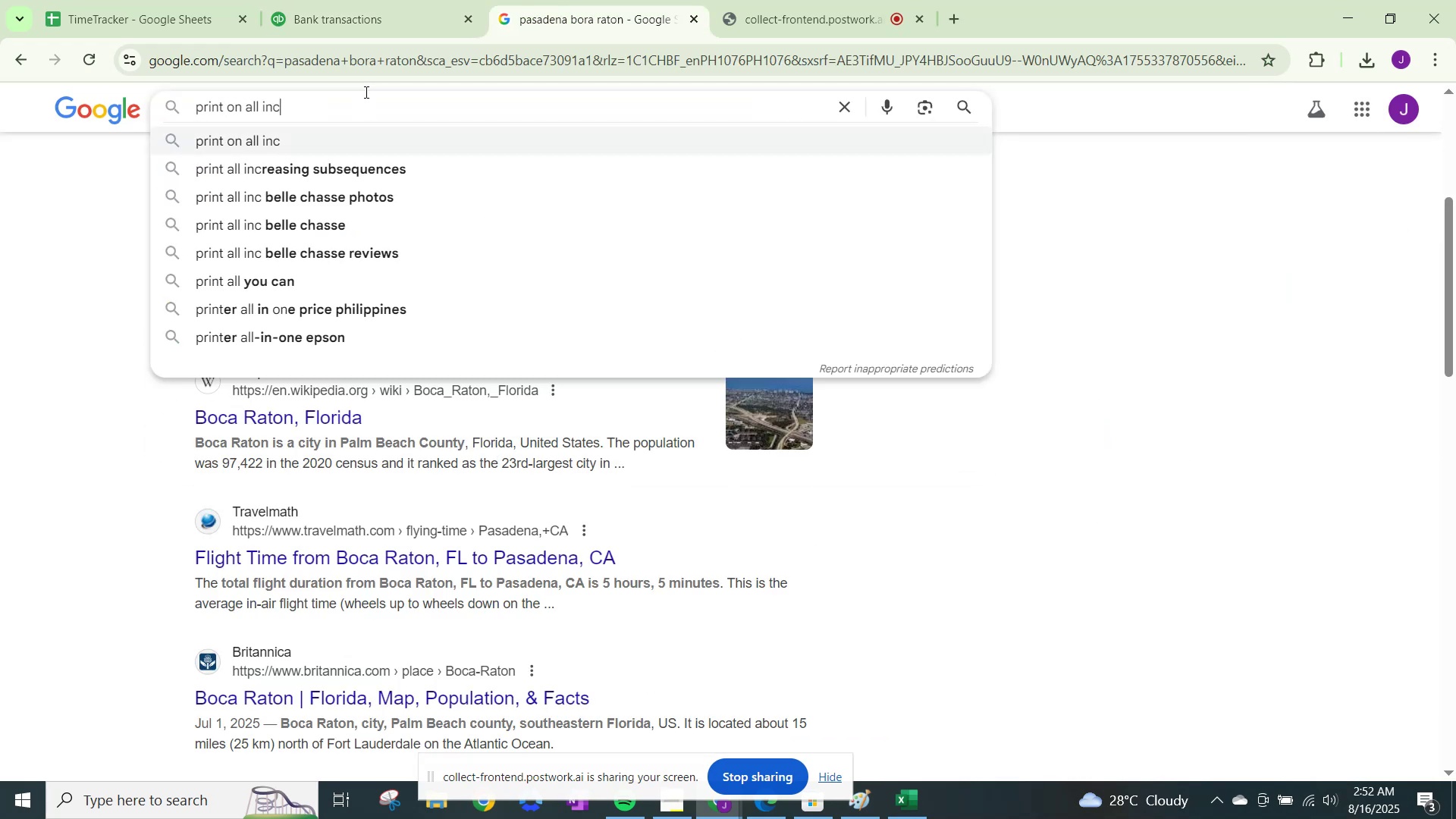 
key(Enter)
 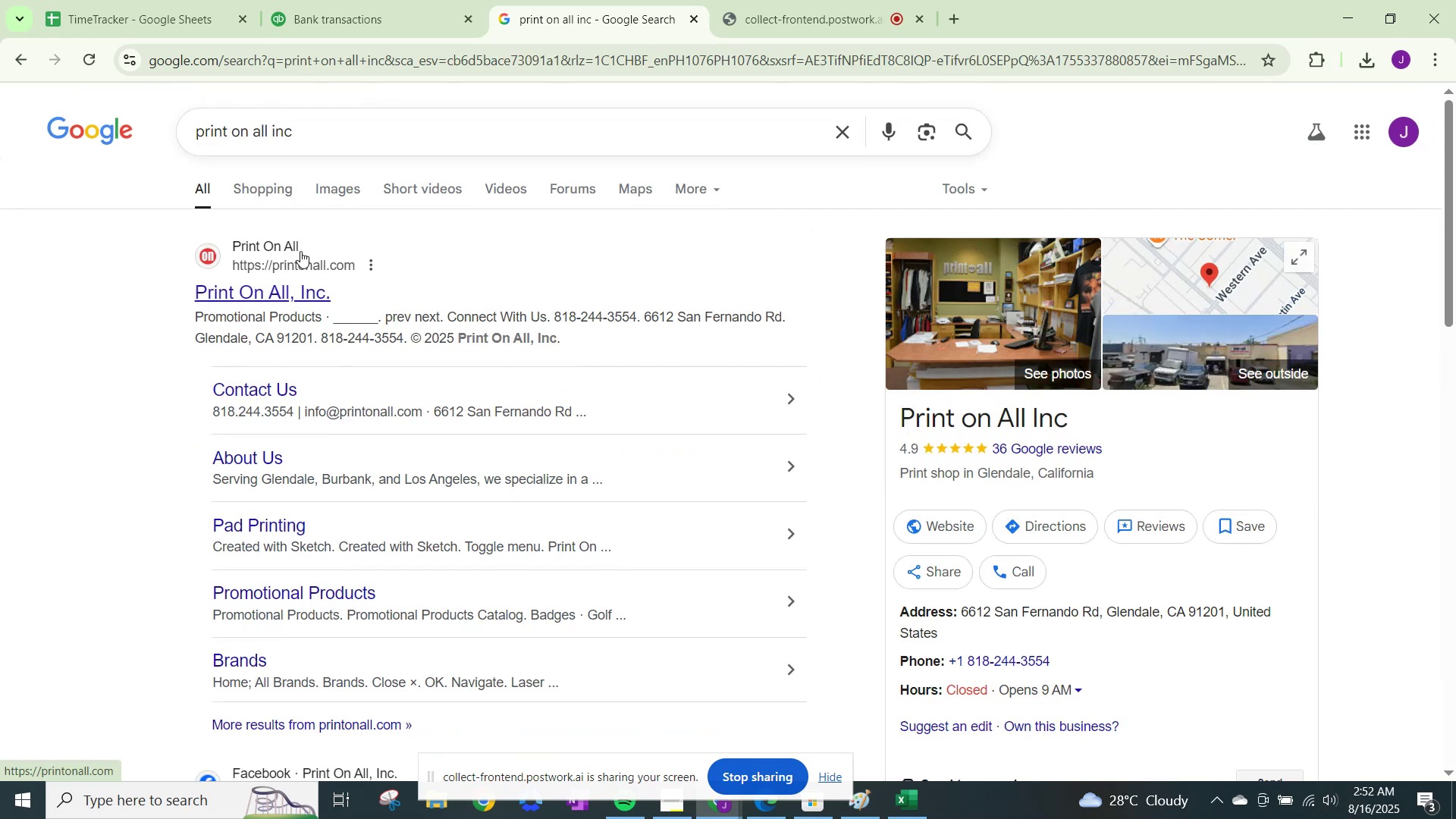 
left_click([289, 255])
 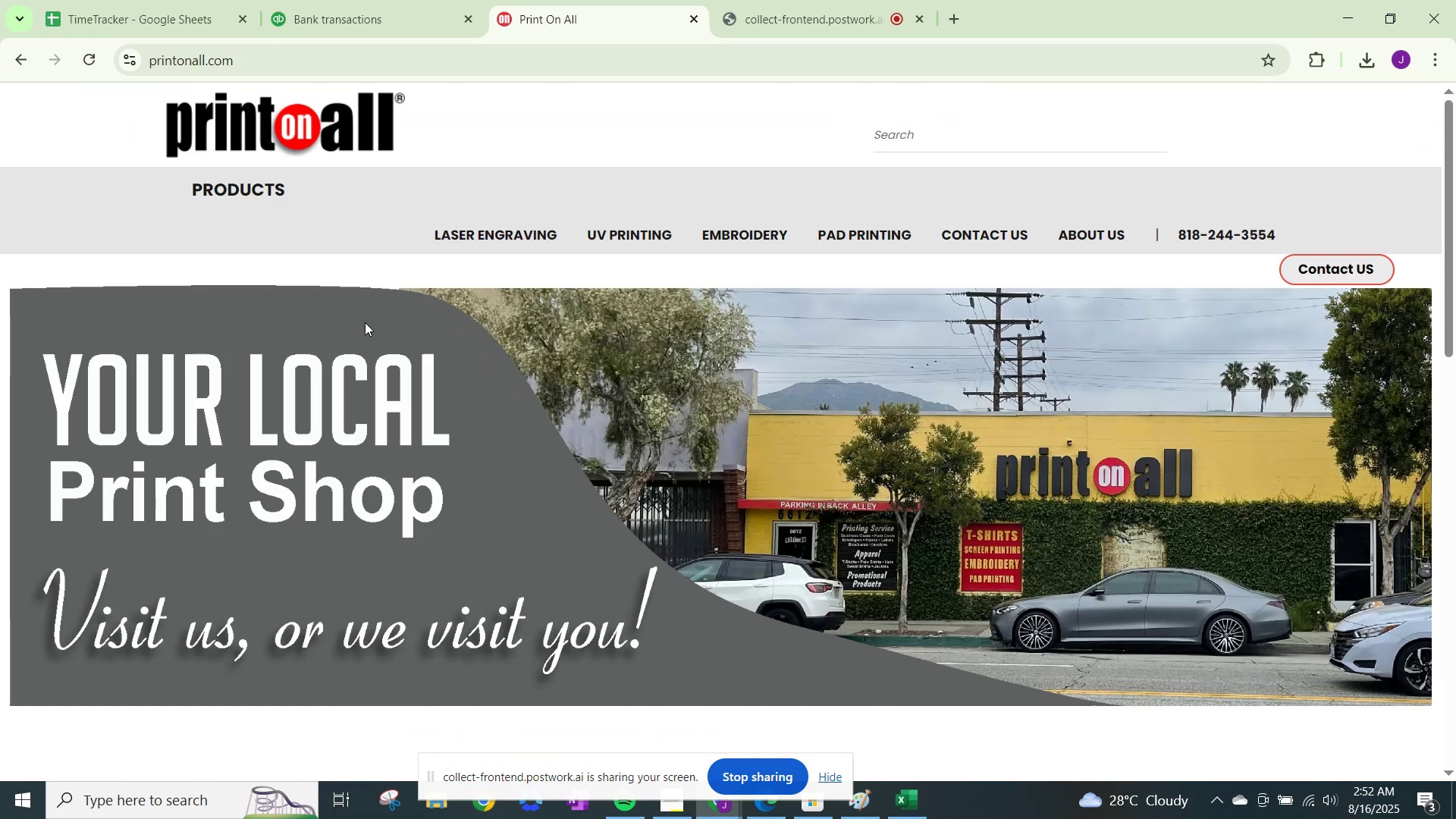 
left_click([372, 0])
 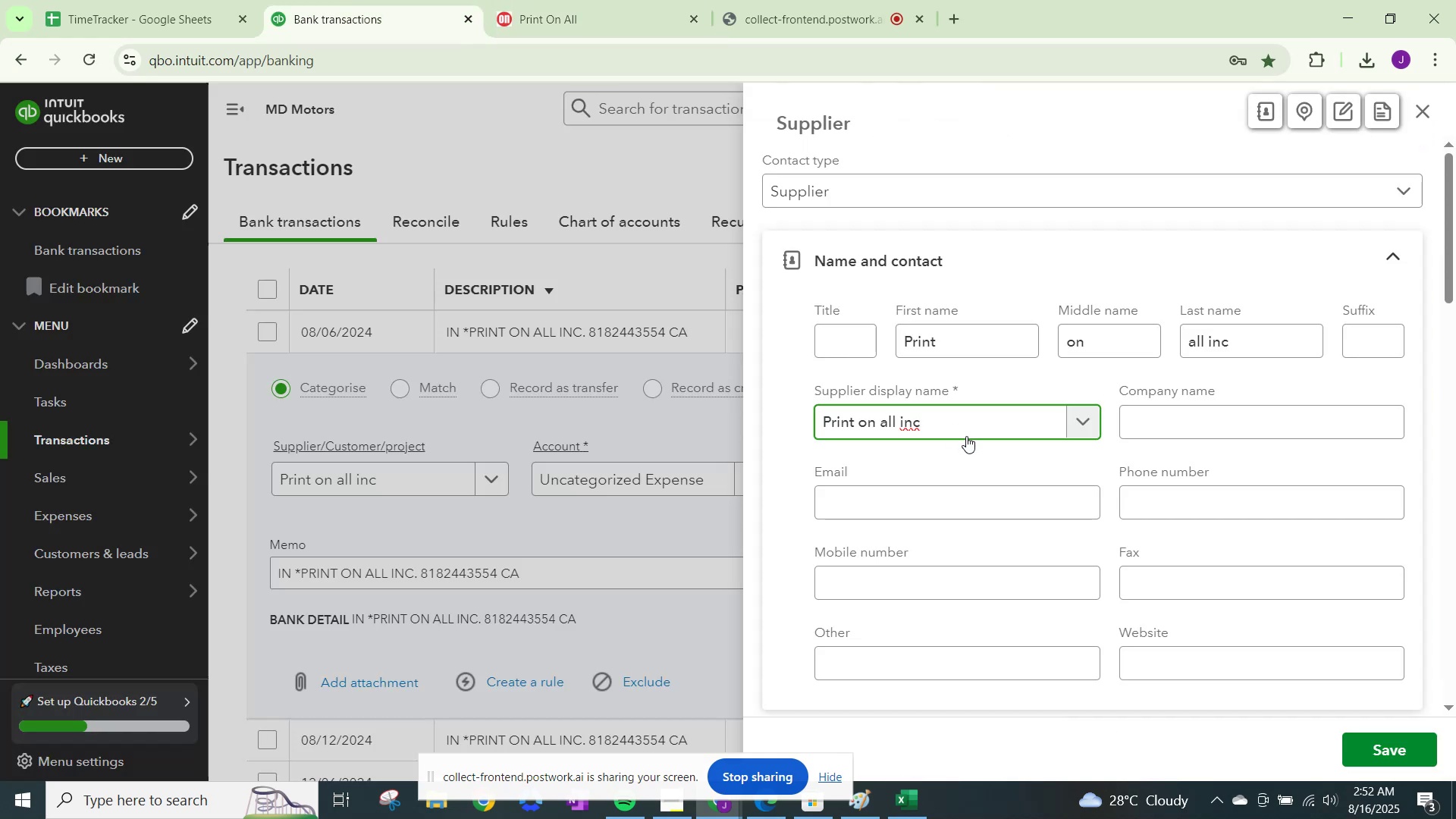 
scroll: coordinate [854, 537], scroll_direction: down, amount: 20.0
 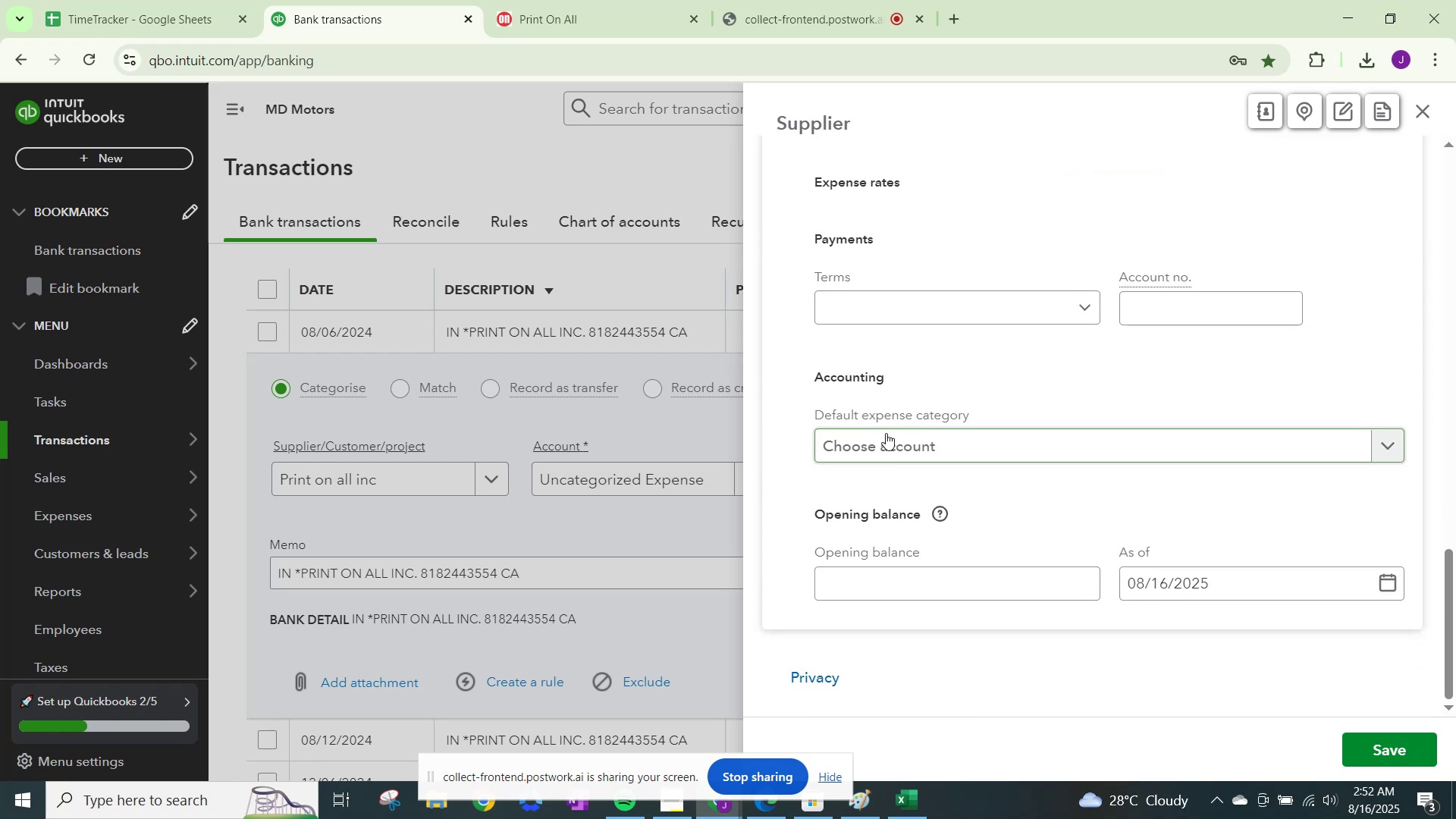 
left_click([886, 432])
 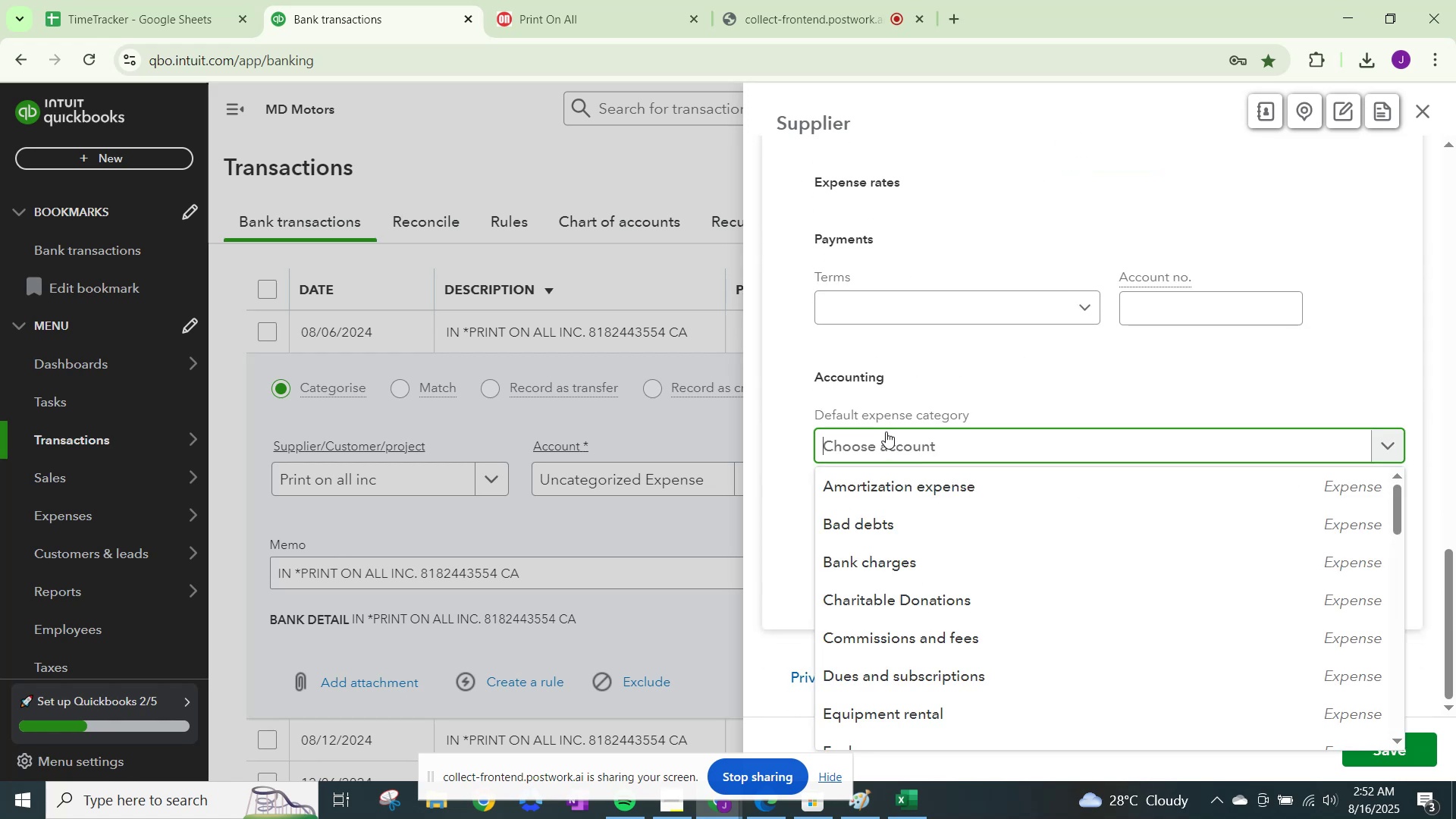 
type(prin)
 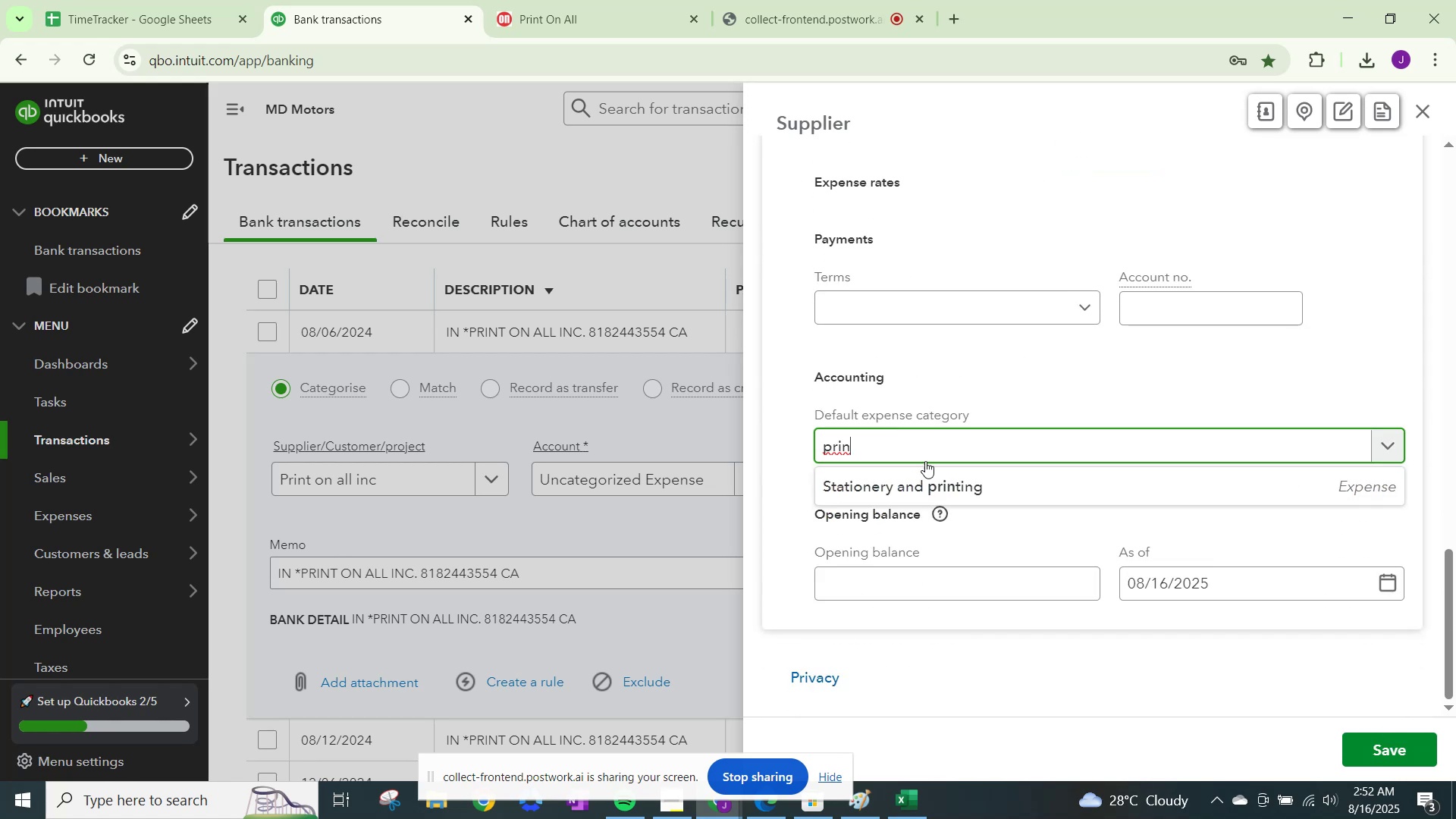 
left_click([927, 472])
 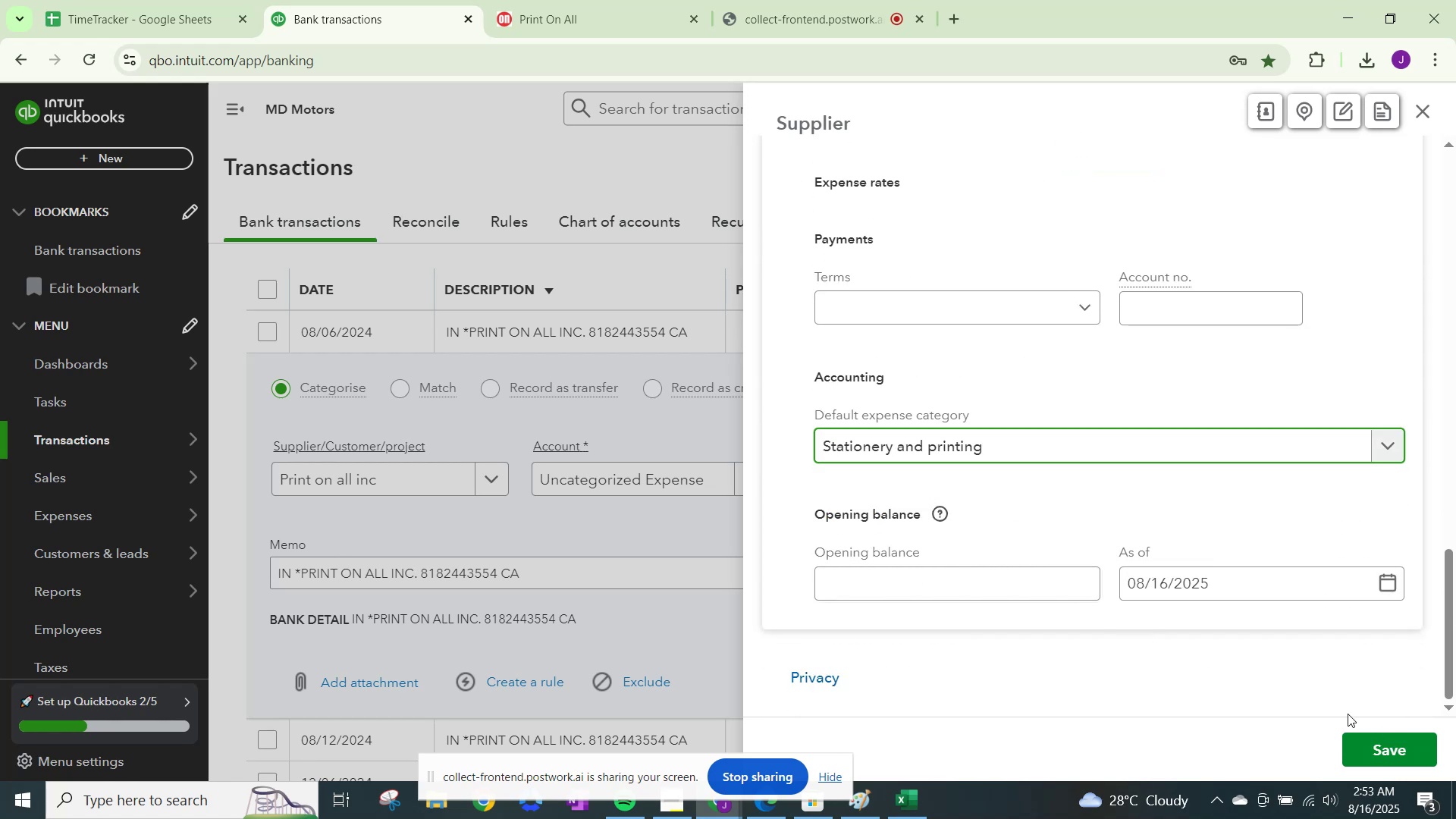 
left_click([1372, 739])
 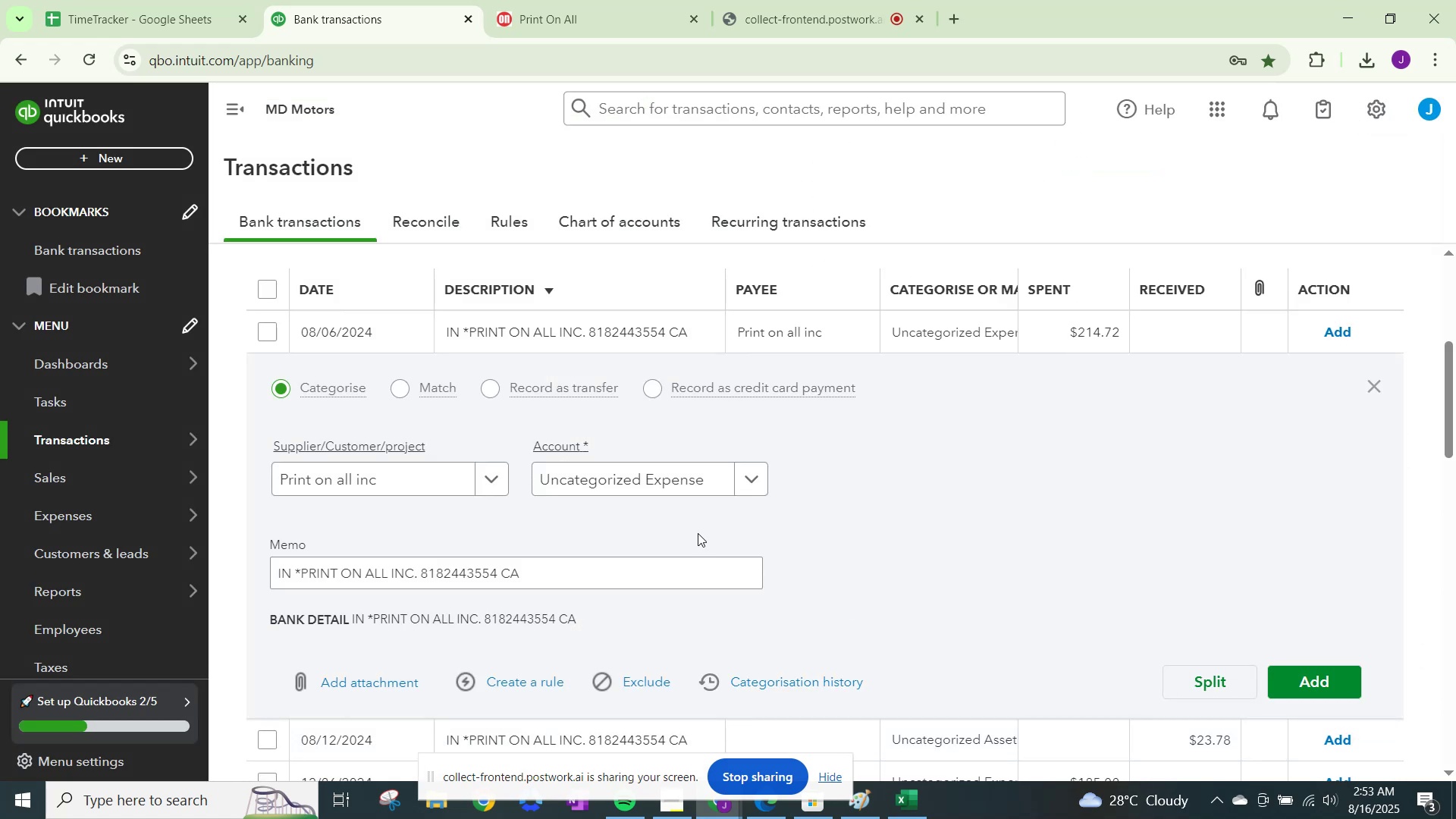 
left_click([623, 479])
 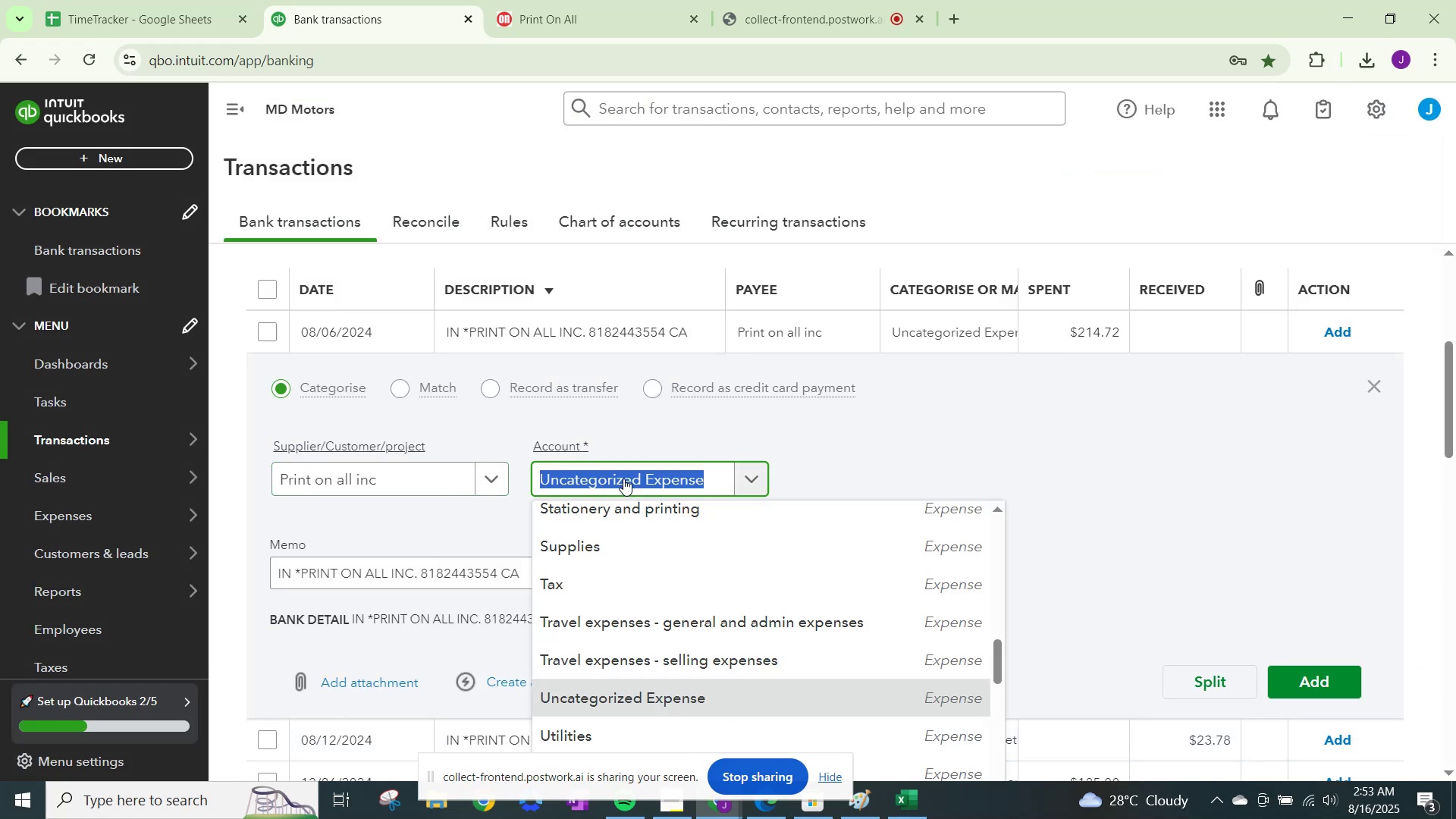 
type(printi)
 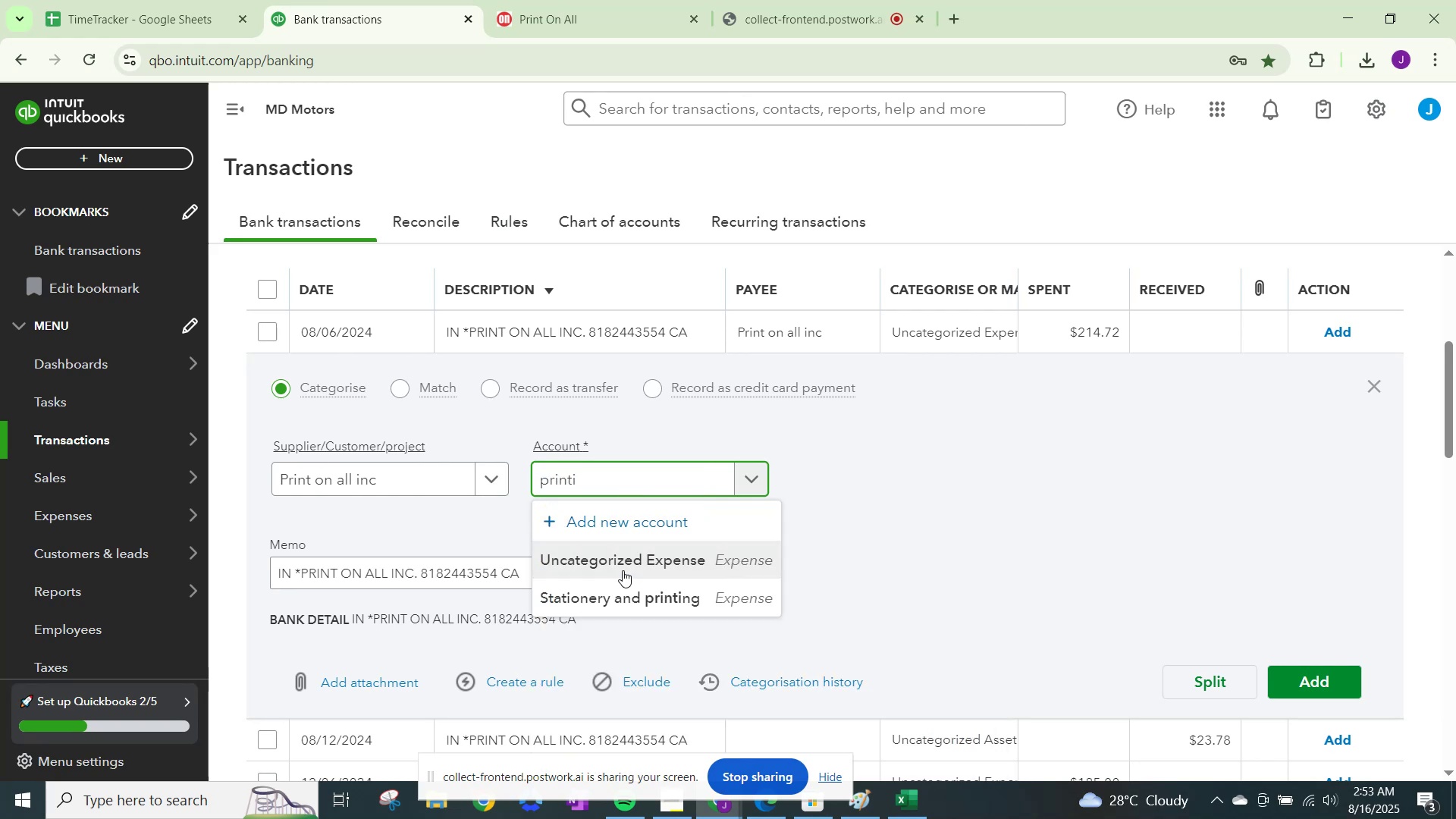 
left_click([616, 587])
 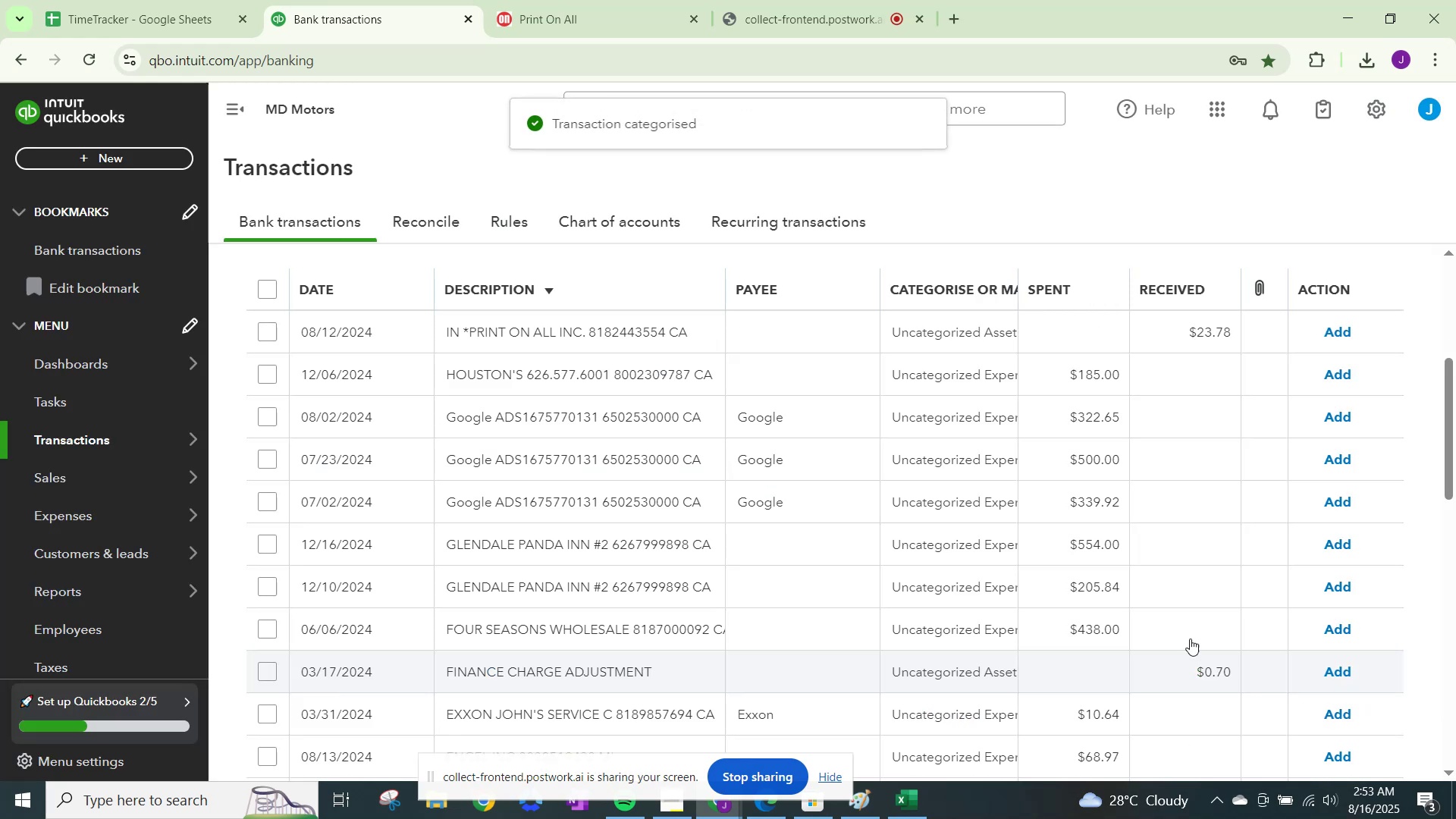 
left_click([932, 326])
 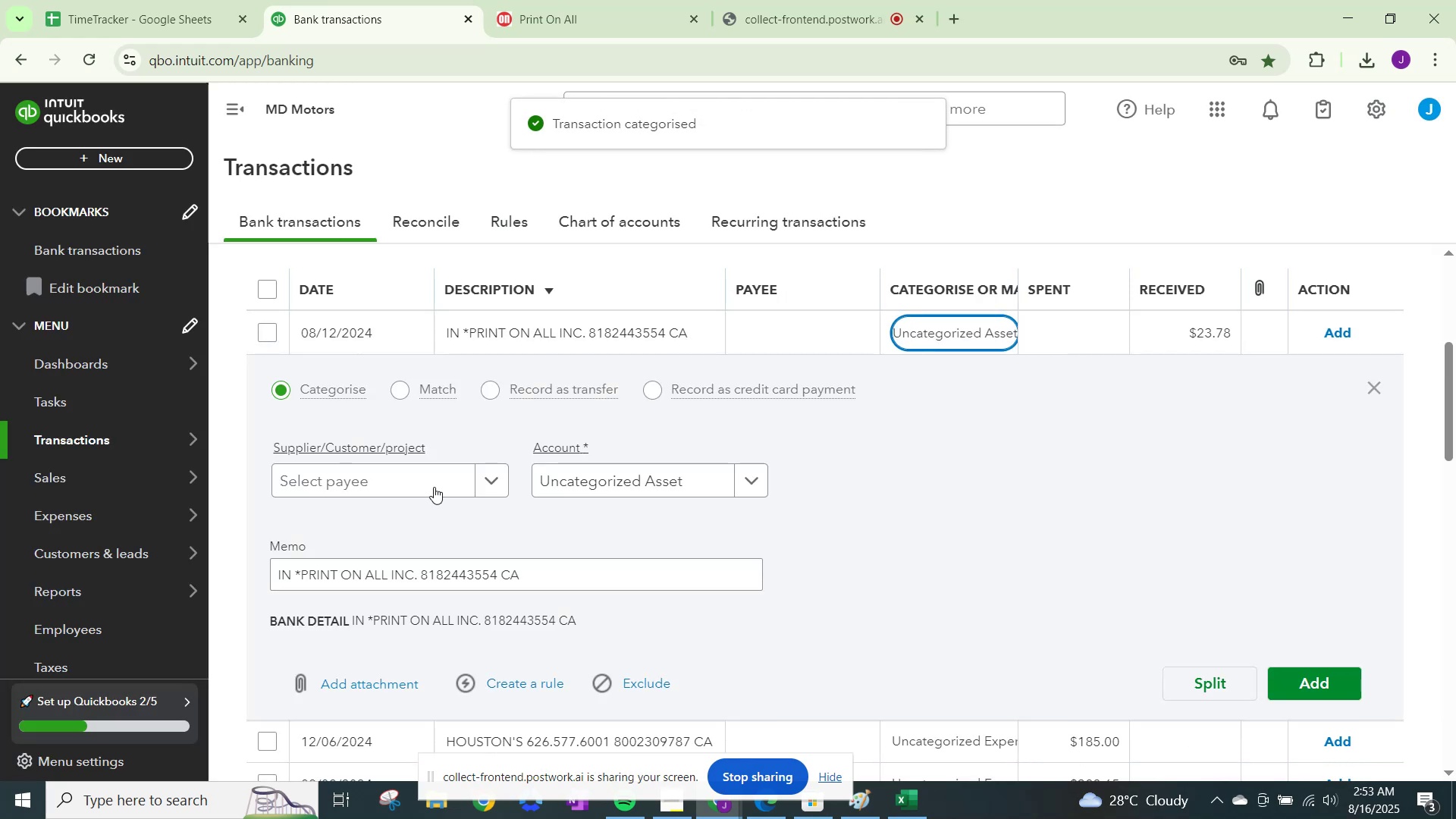 
left_click([431, 475])
 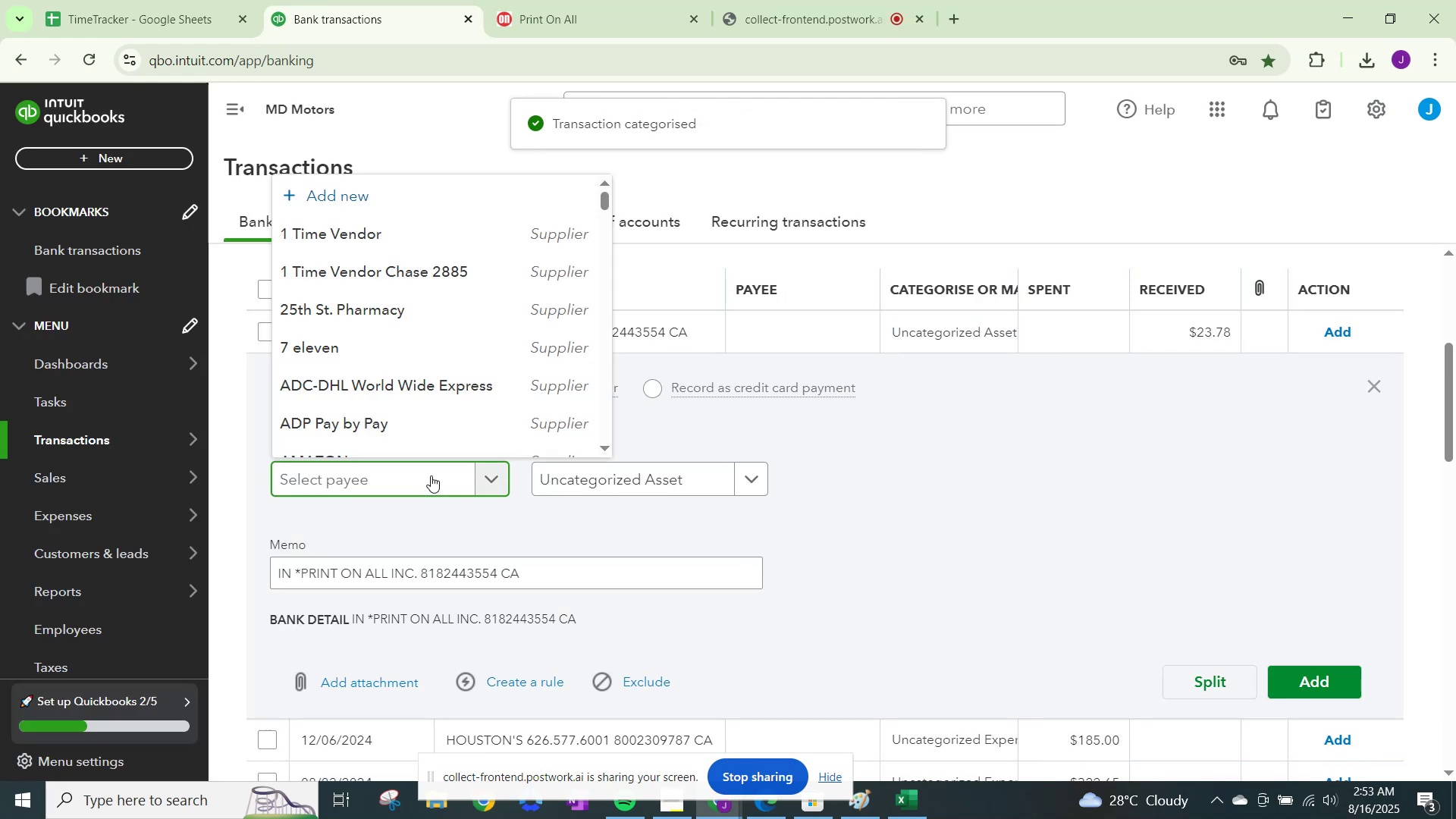 
type(prin)
 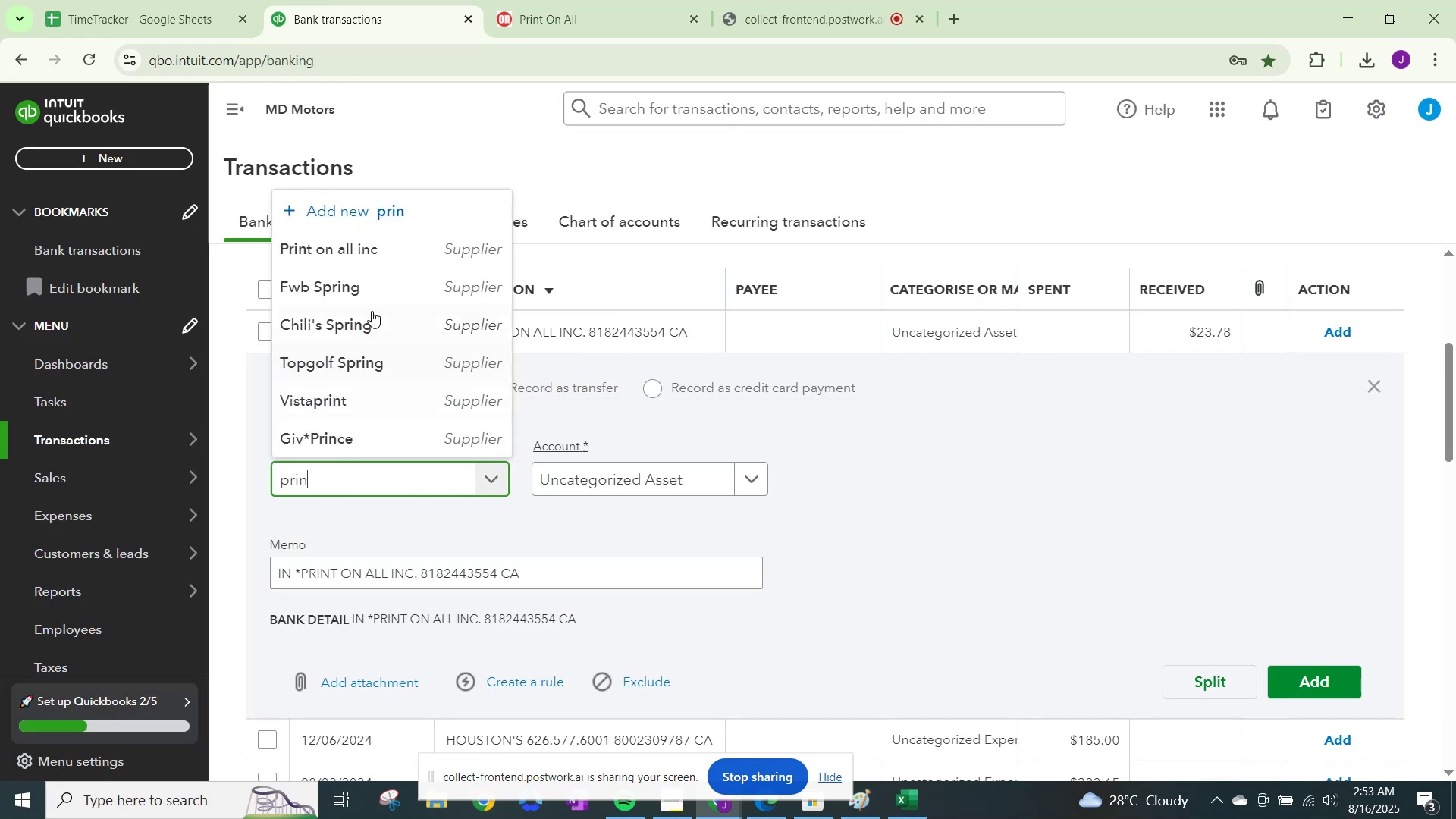 
left_click([375, 249])
 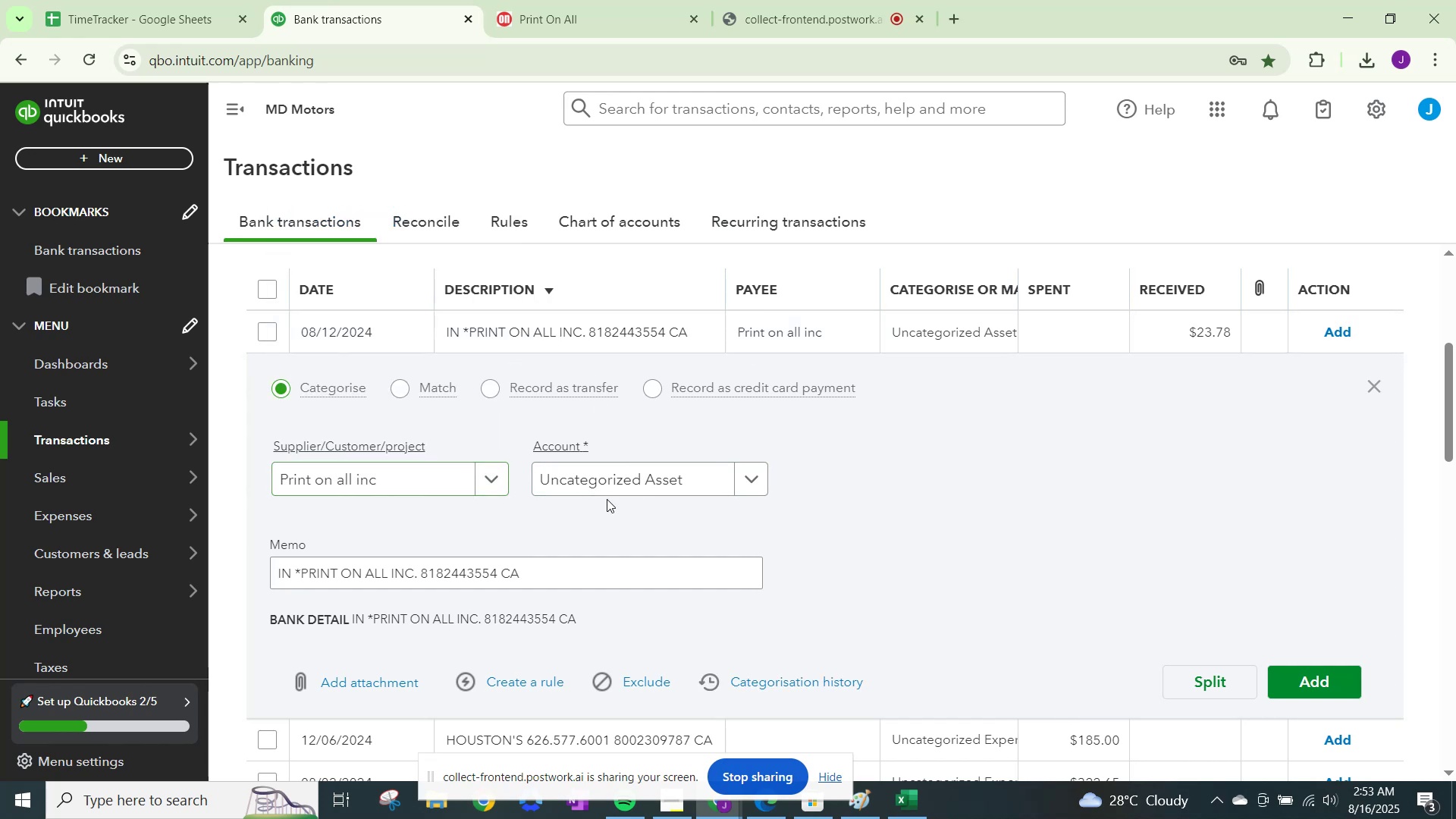 
double_click([611, 486])
 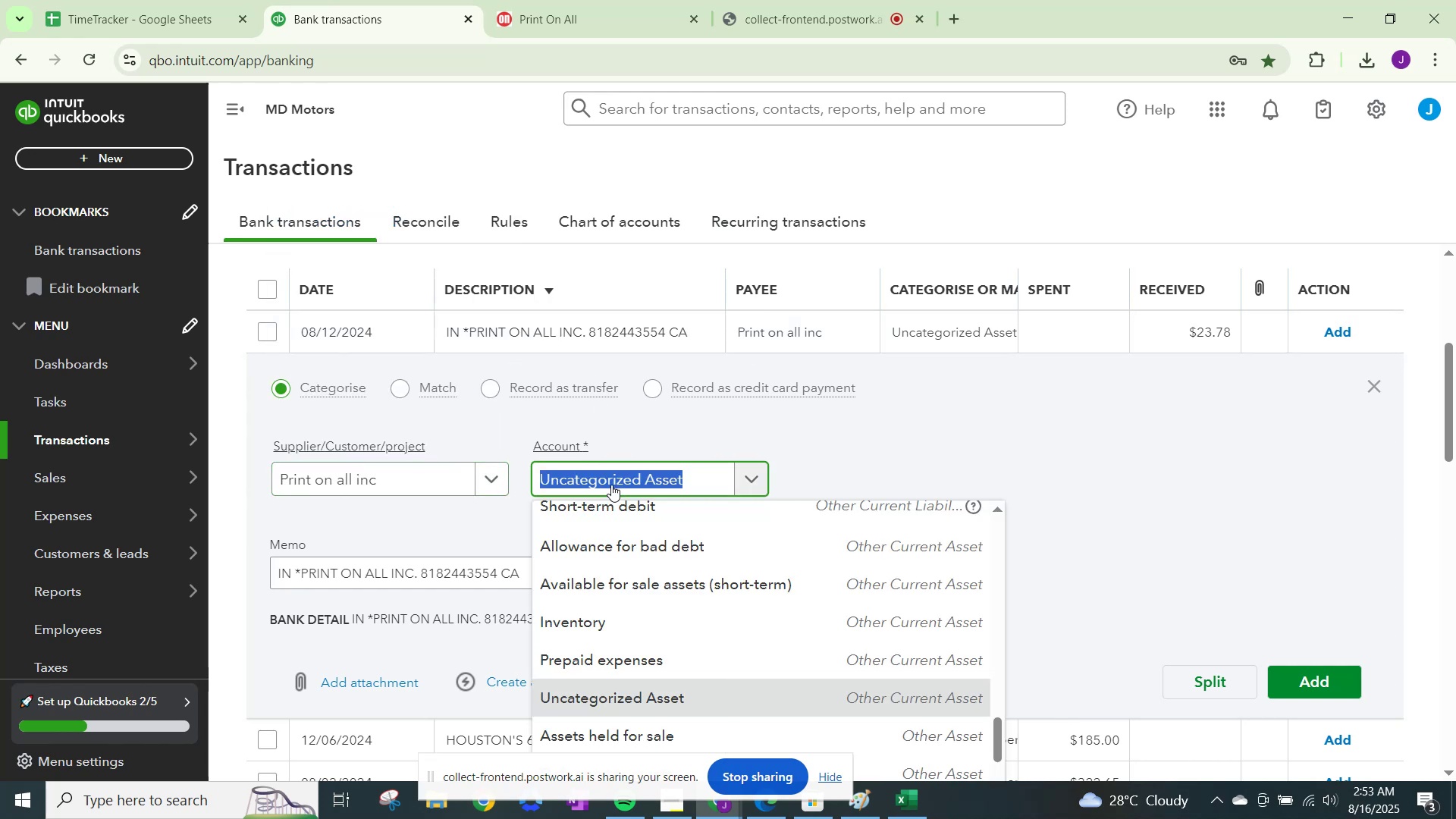 
wait(6.79)
 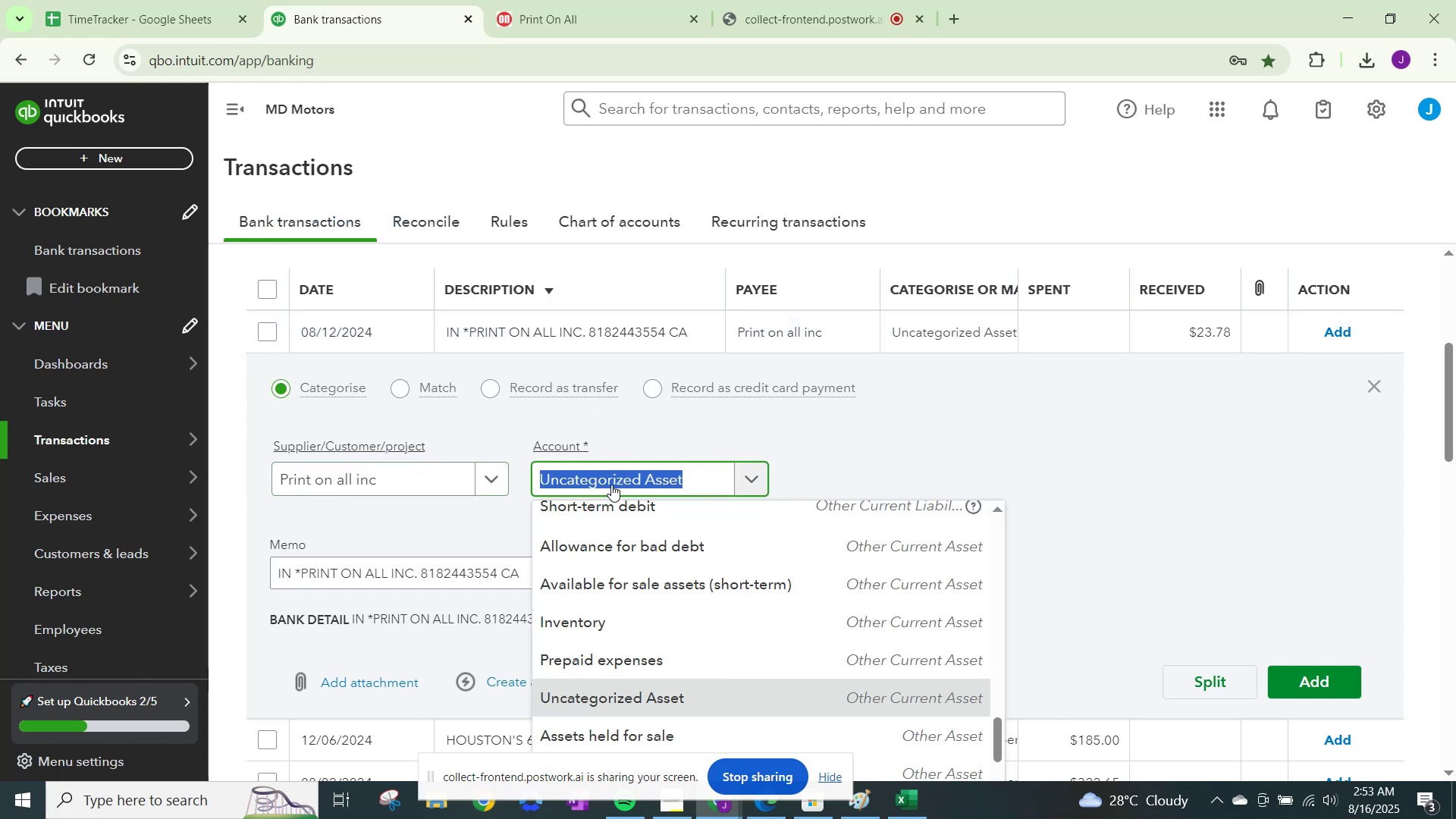 
type(pri)
 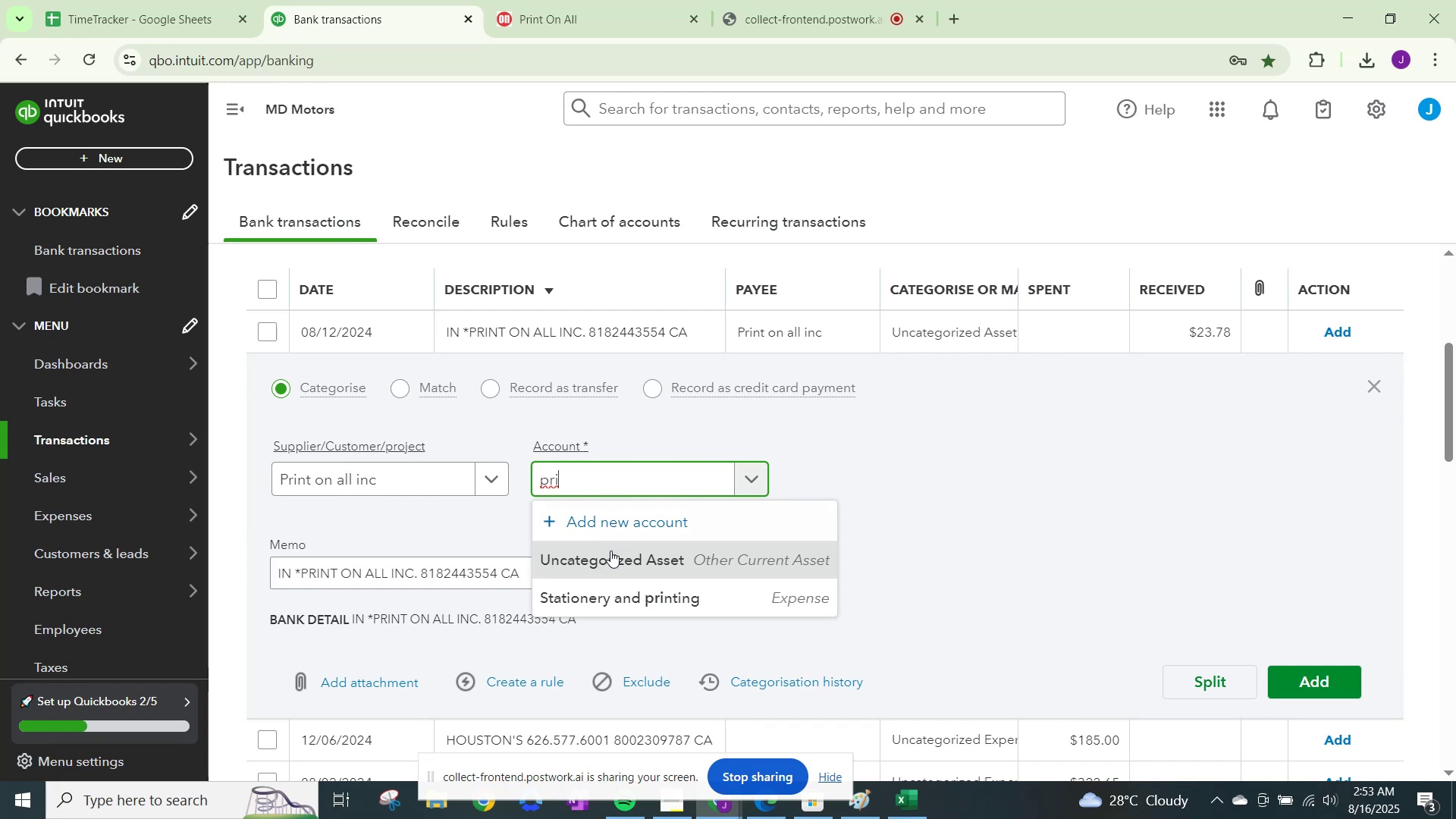 
left_click([652, 602])
 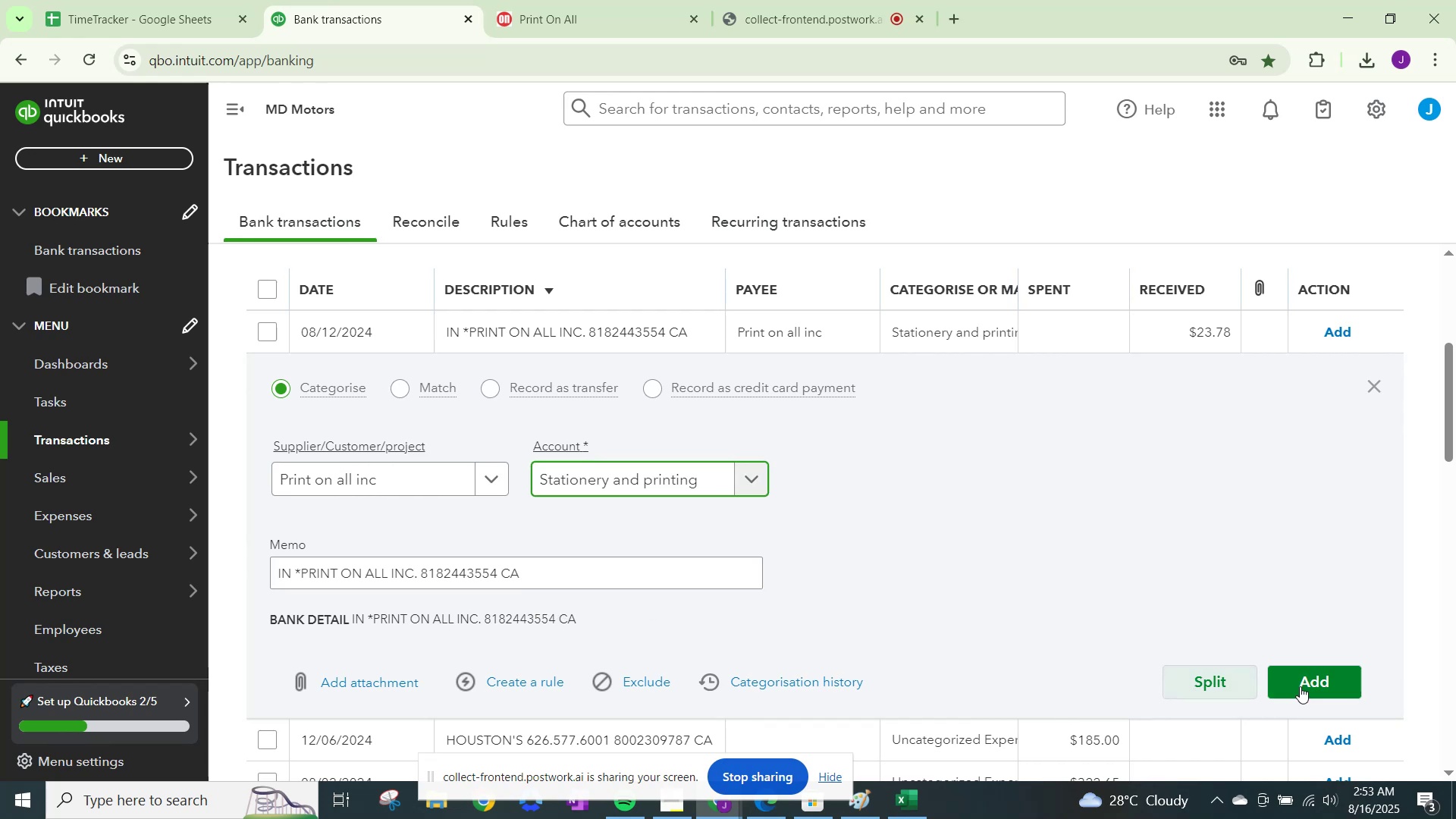 
left_click([1305, 684])
 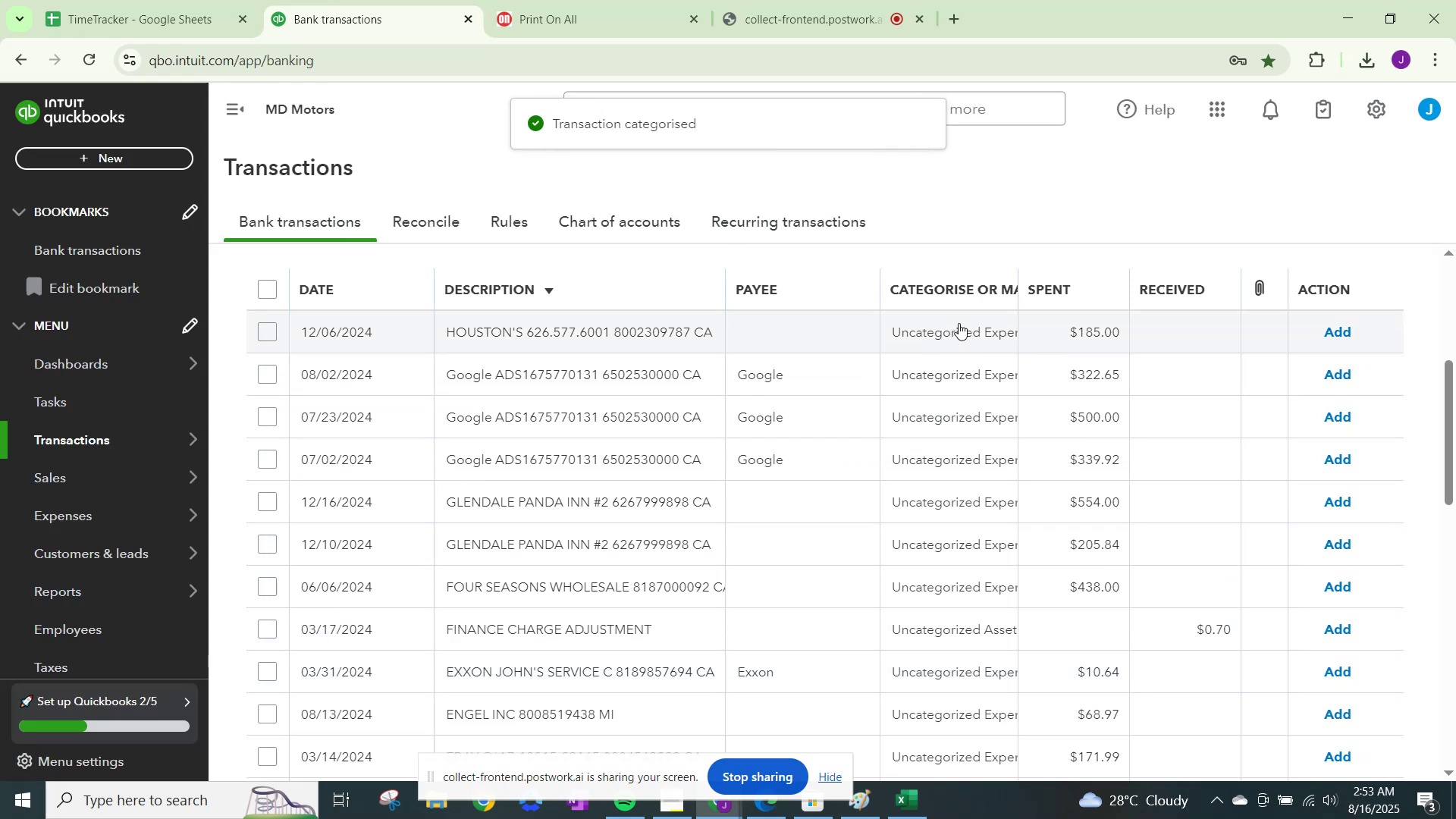 
left_click([598, 25])
 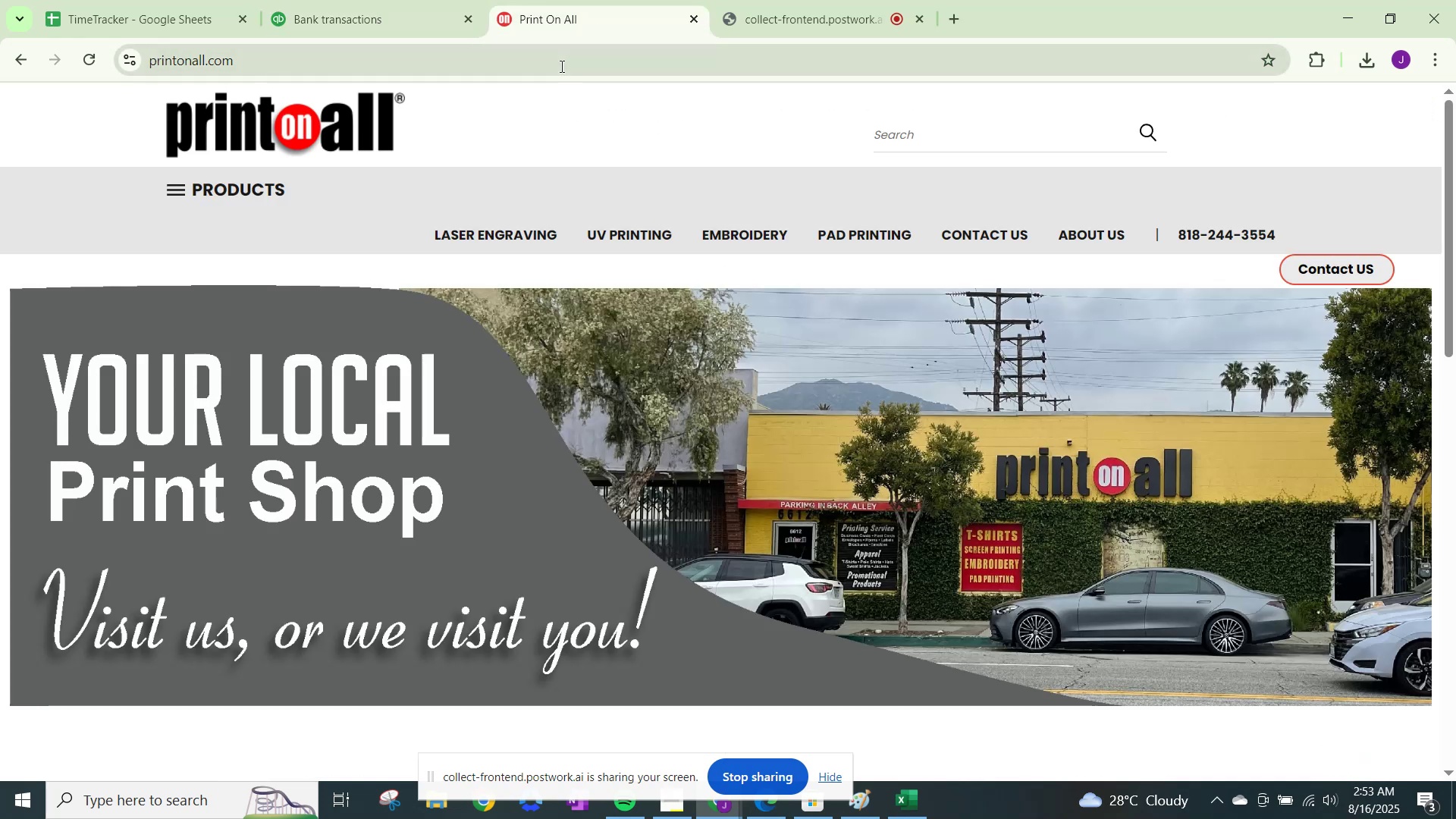 
left_click_drag(start_coordinate=[560, 66], to_coordinate=[0, 40])
 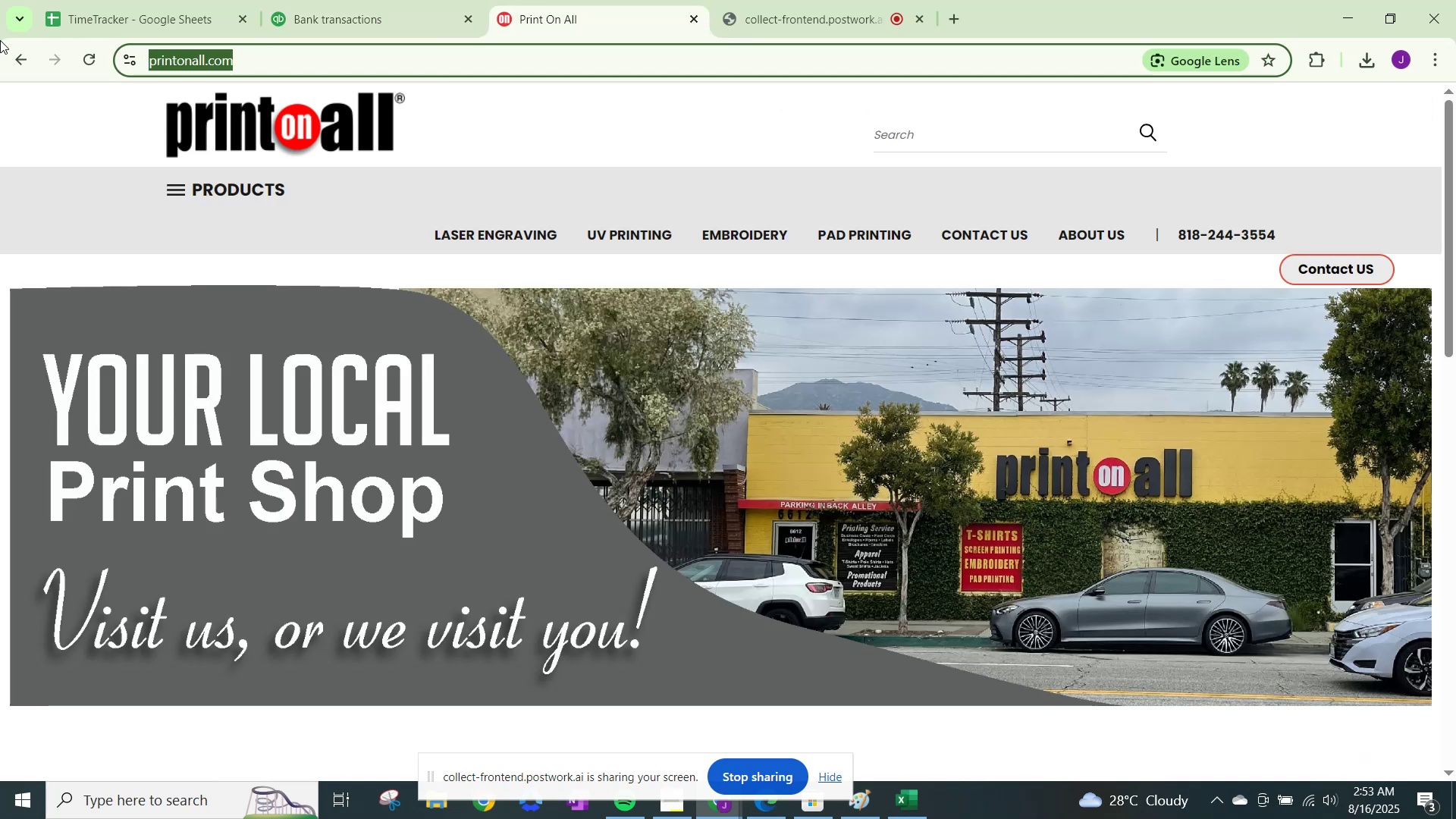 
type(houston)
key(NumpadEnter)
 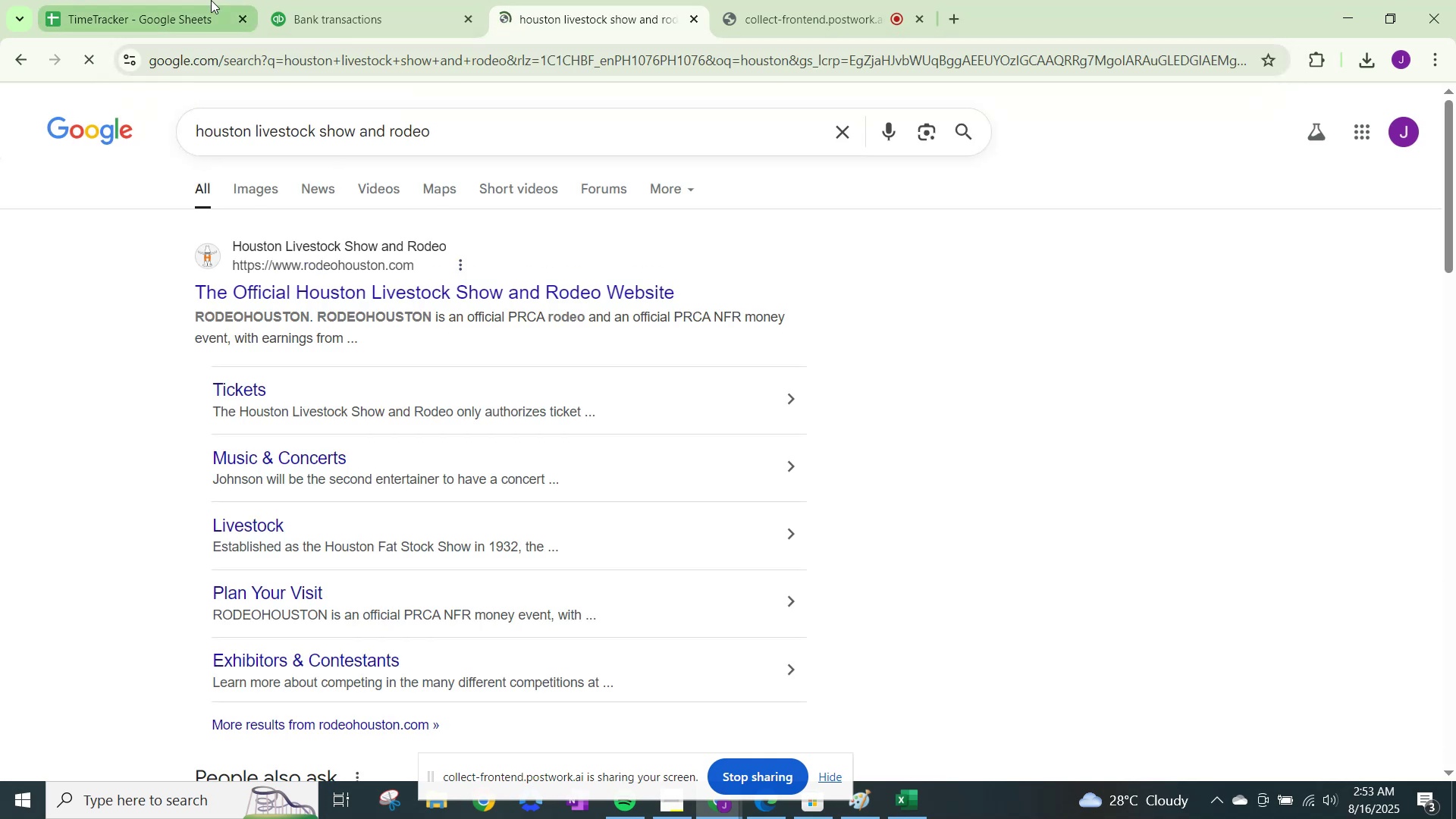 
left_click([392, 0])
 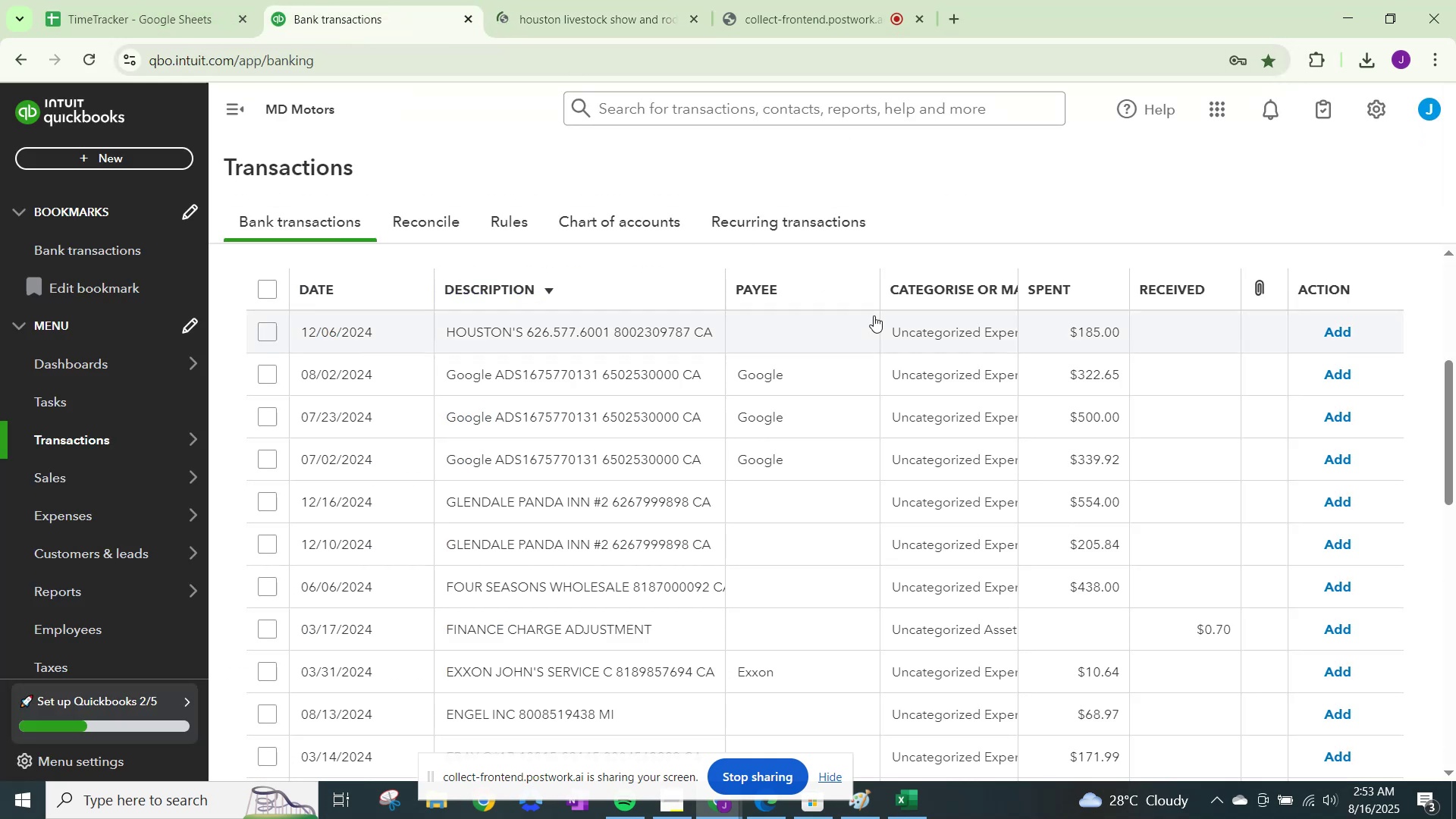 
left_click([896, 325])
 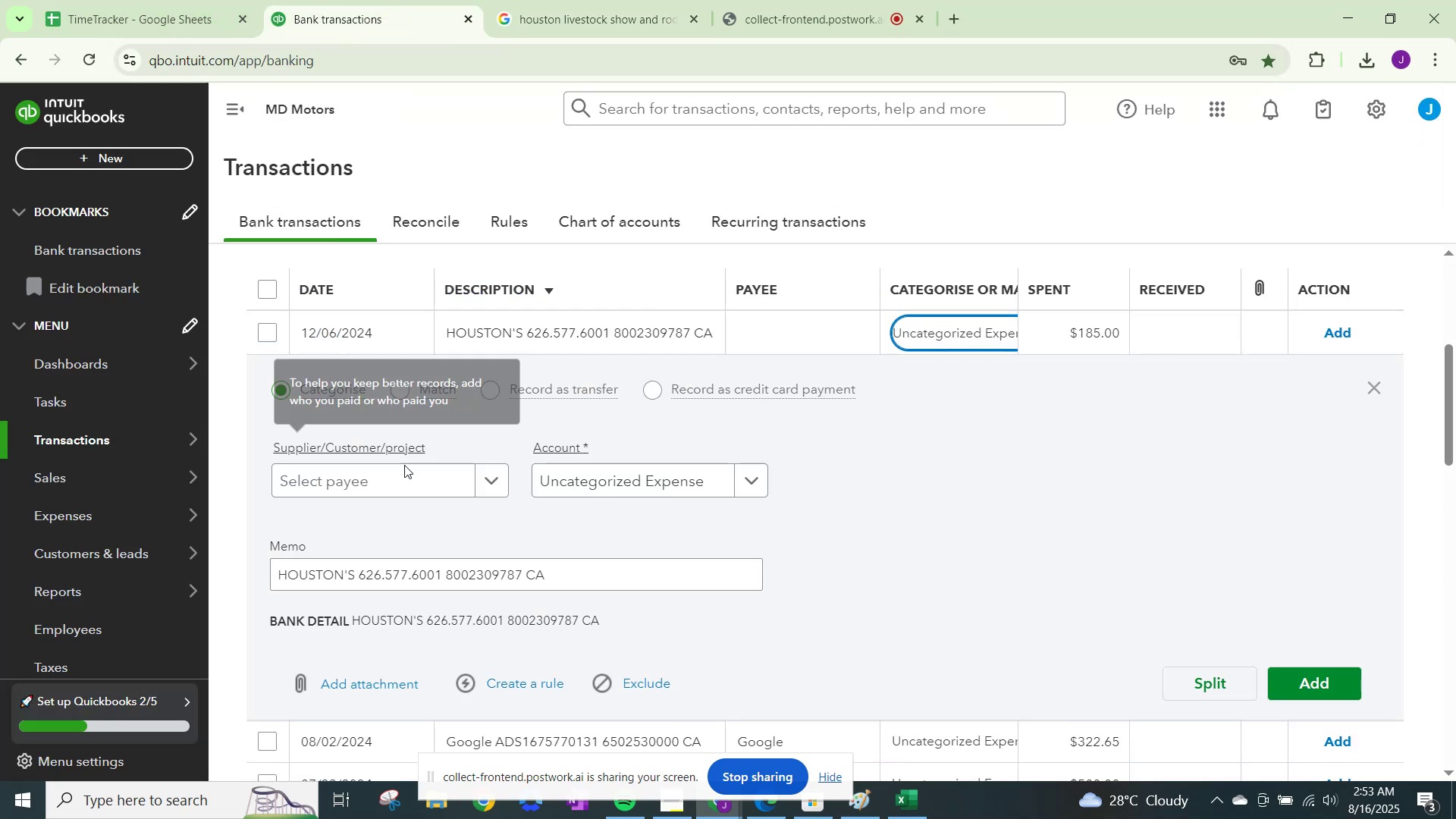 
left_click([411, 484])
 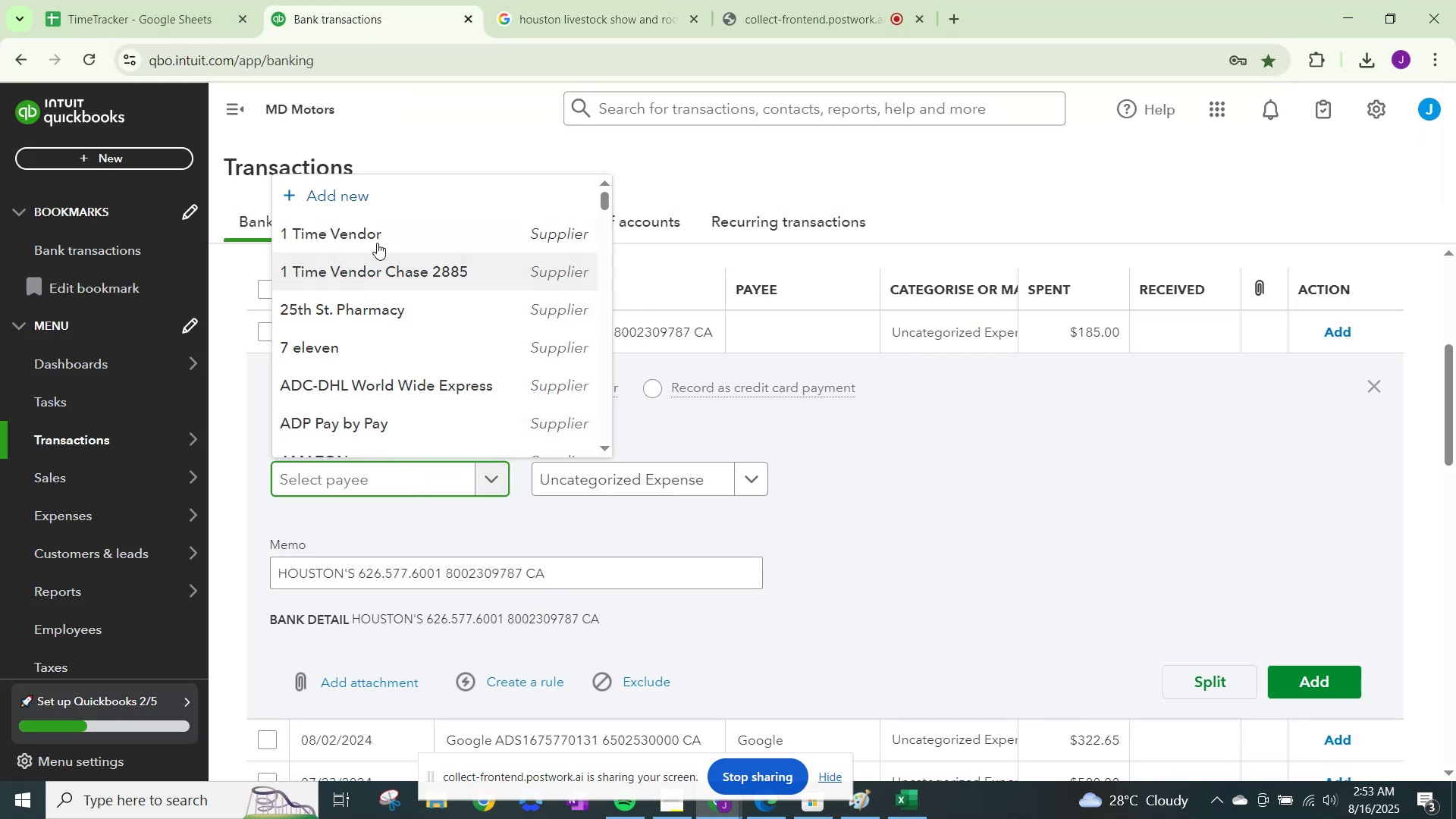 
left_click([378, 236])
 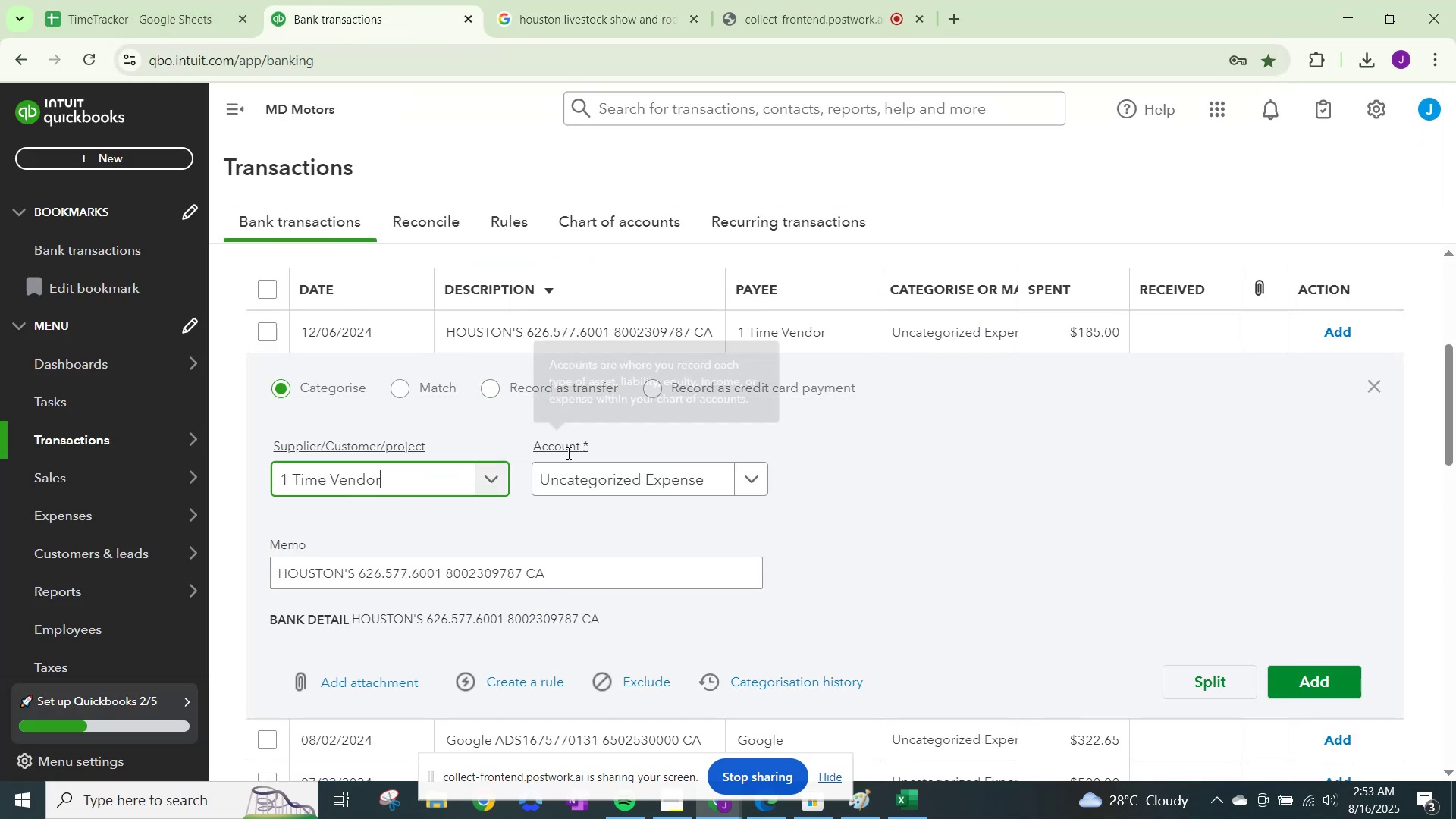 
left_click([569, 453])
 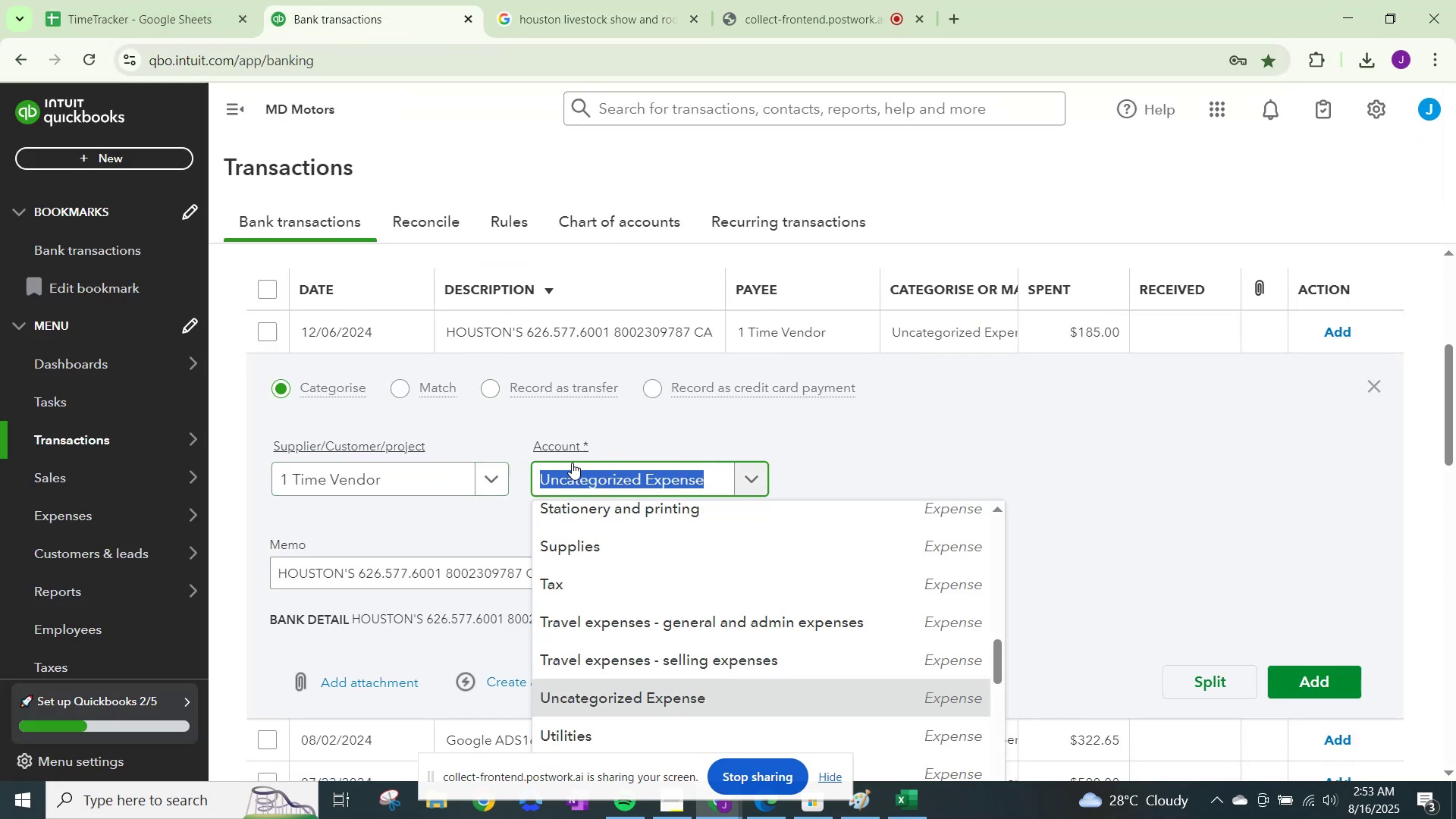 
type(other)
 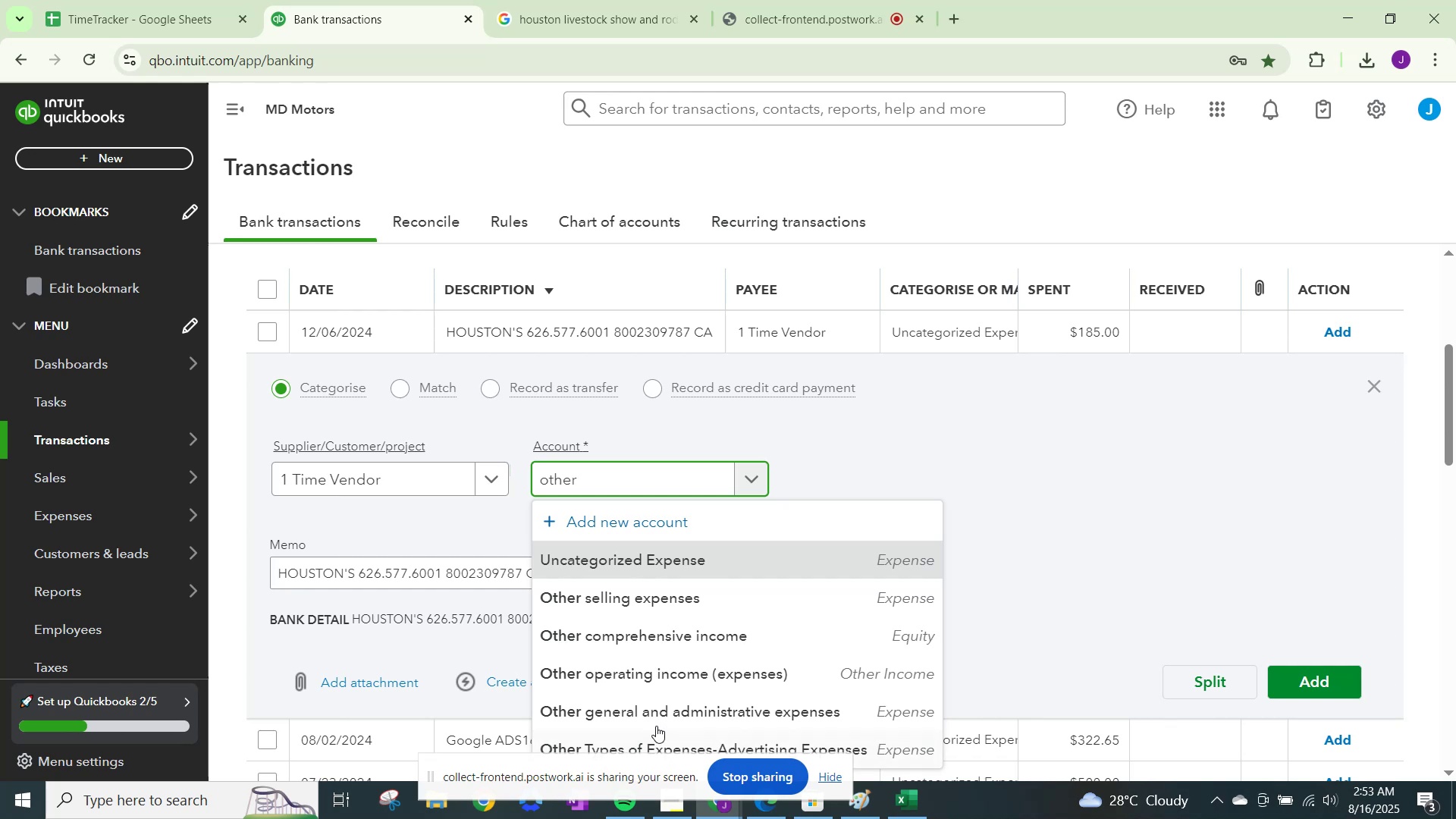 
left_click([655, 702])
 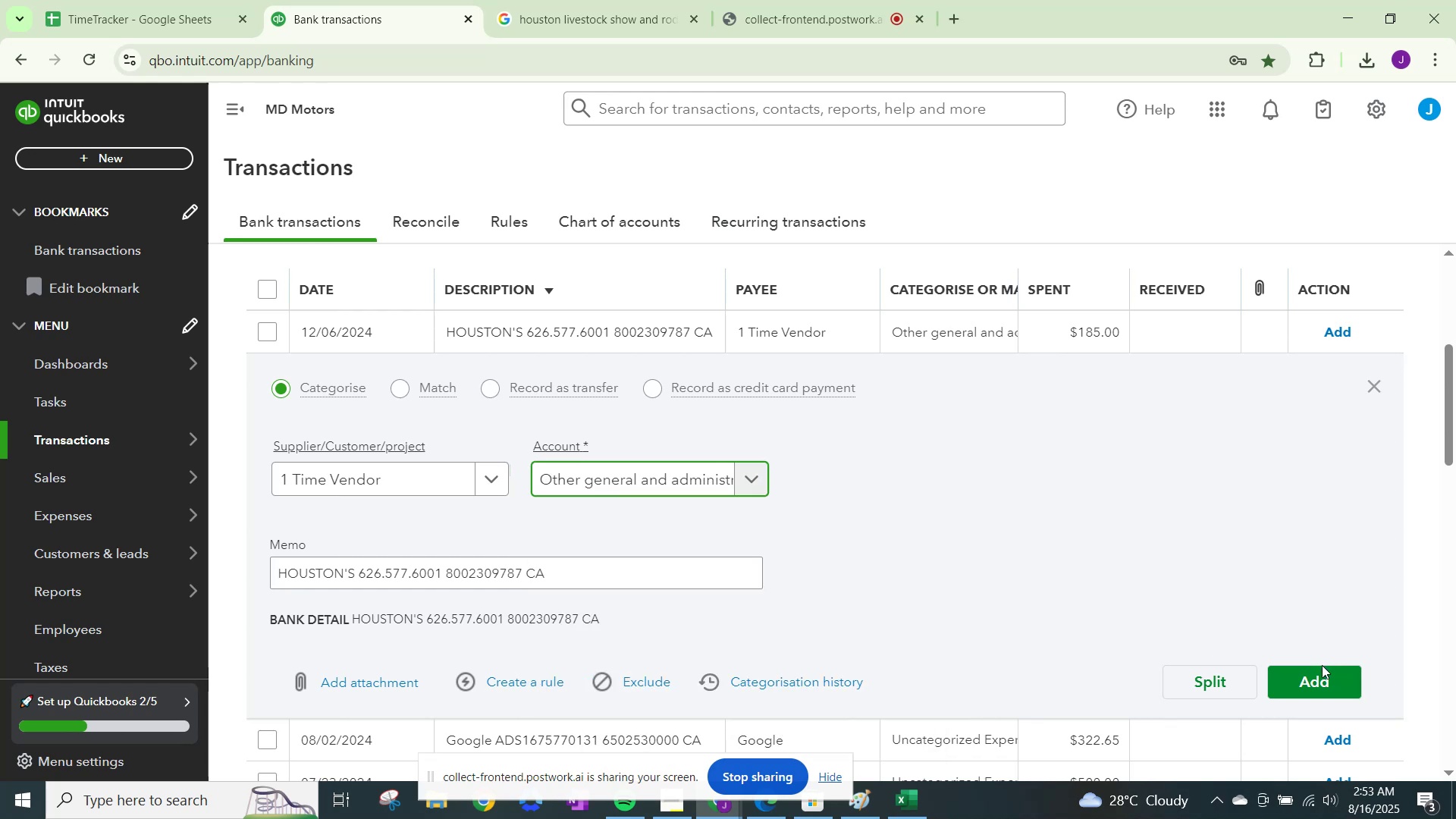 
left_click([1322, 678])
 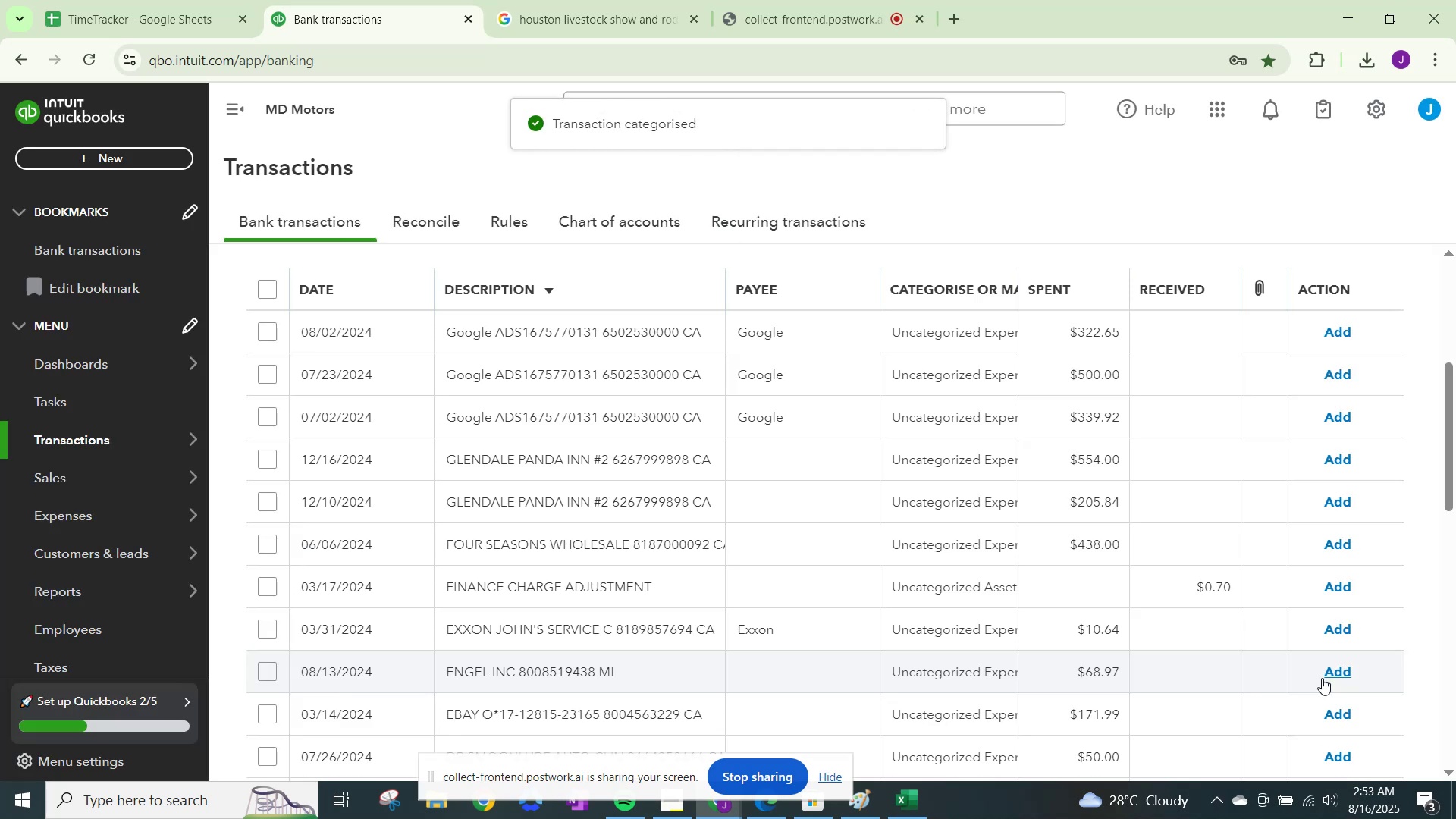 
wait(7.37)
 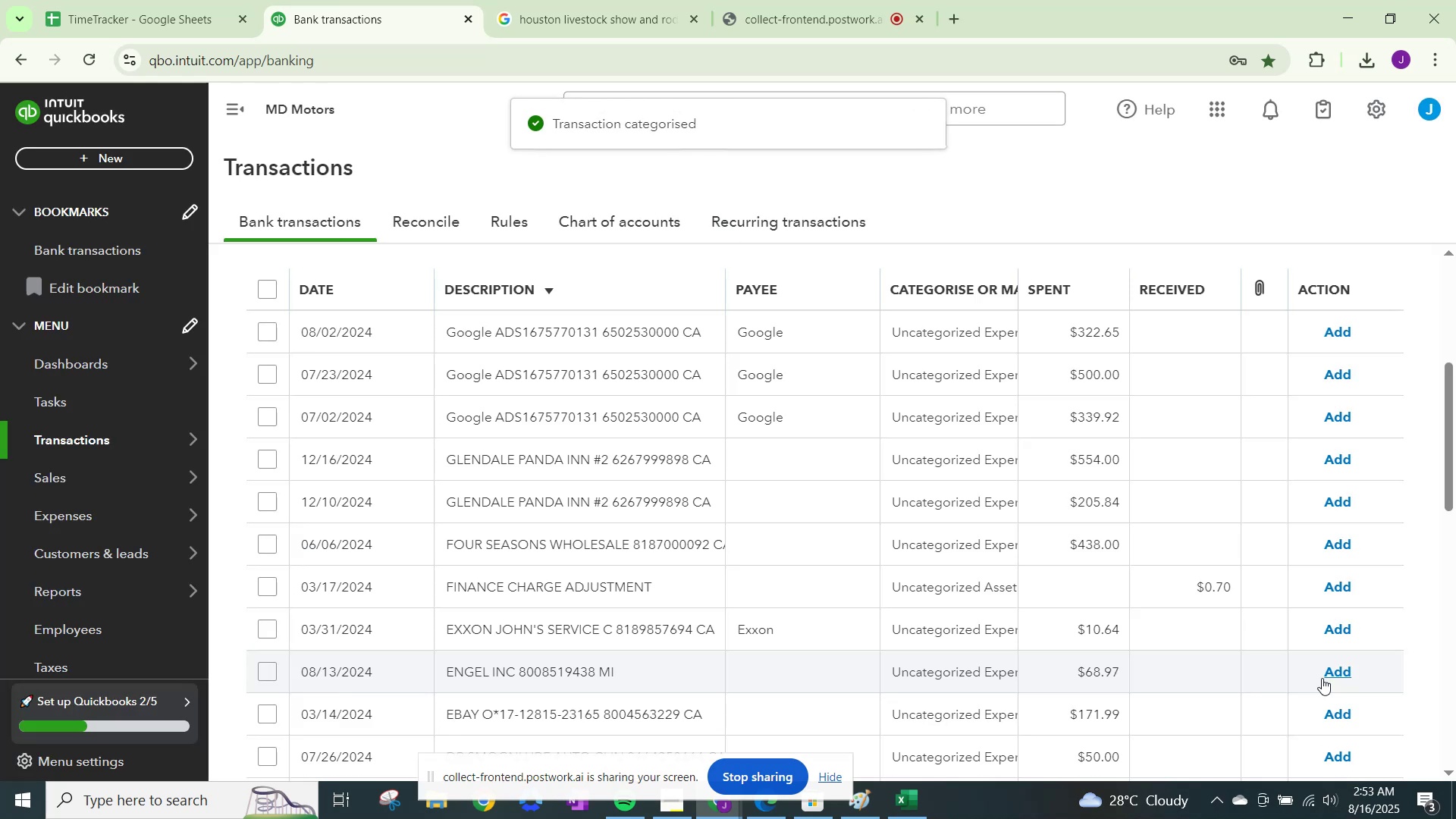 
left_click([942, 324])
 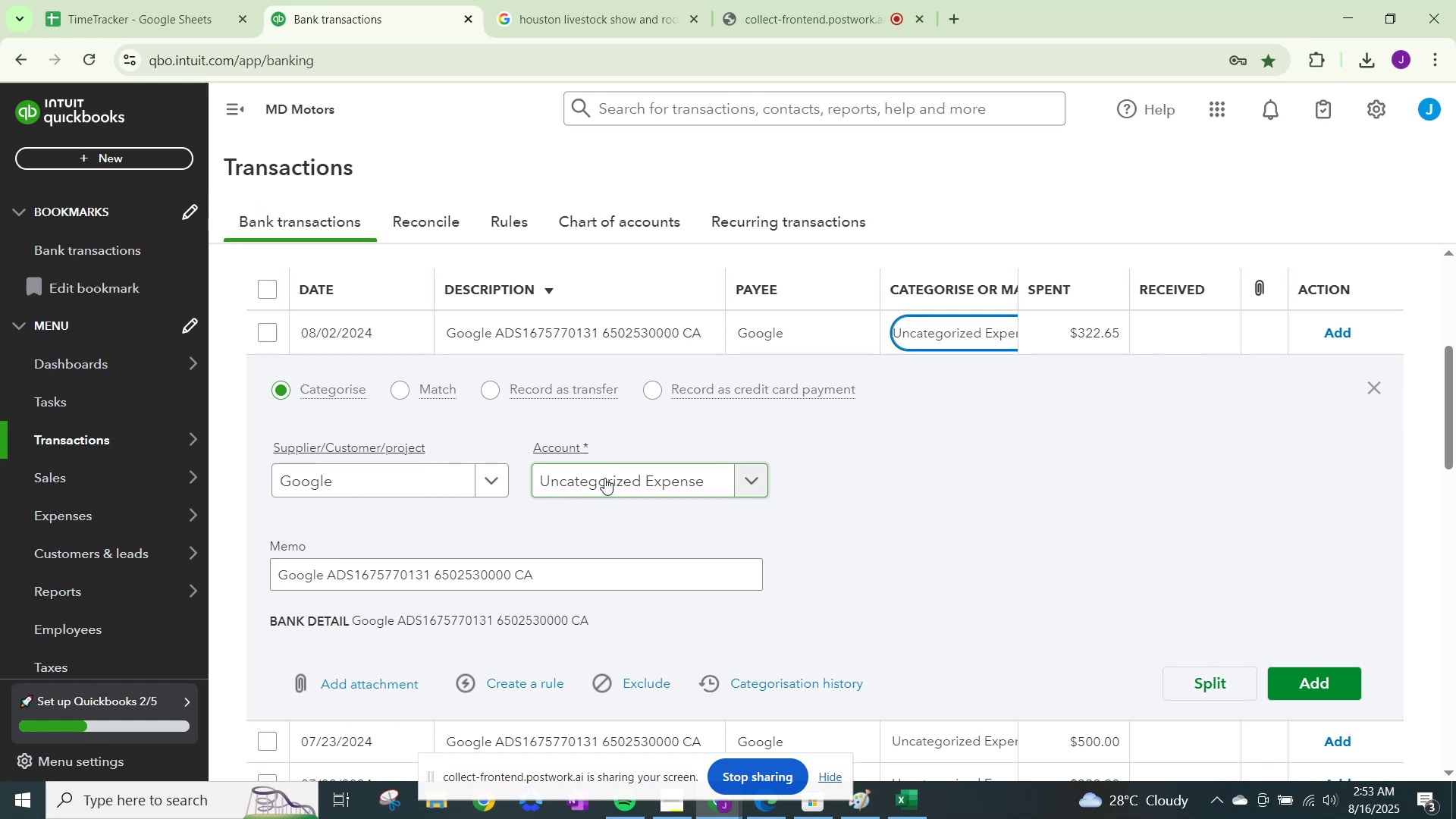 
left_click([604, 478])
 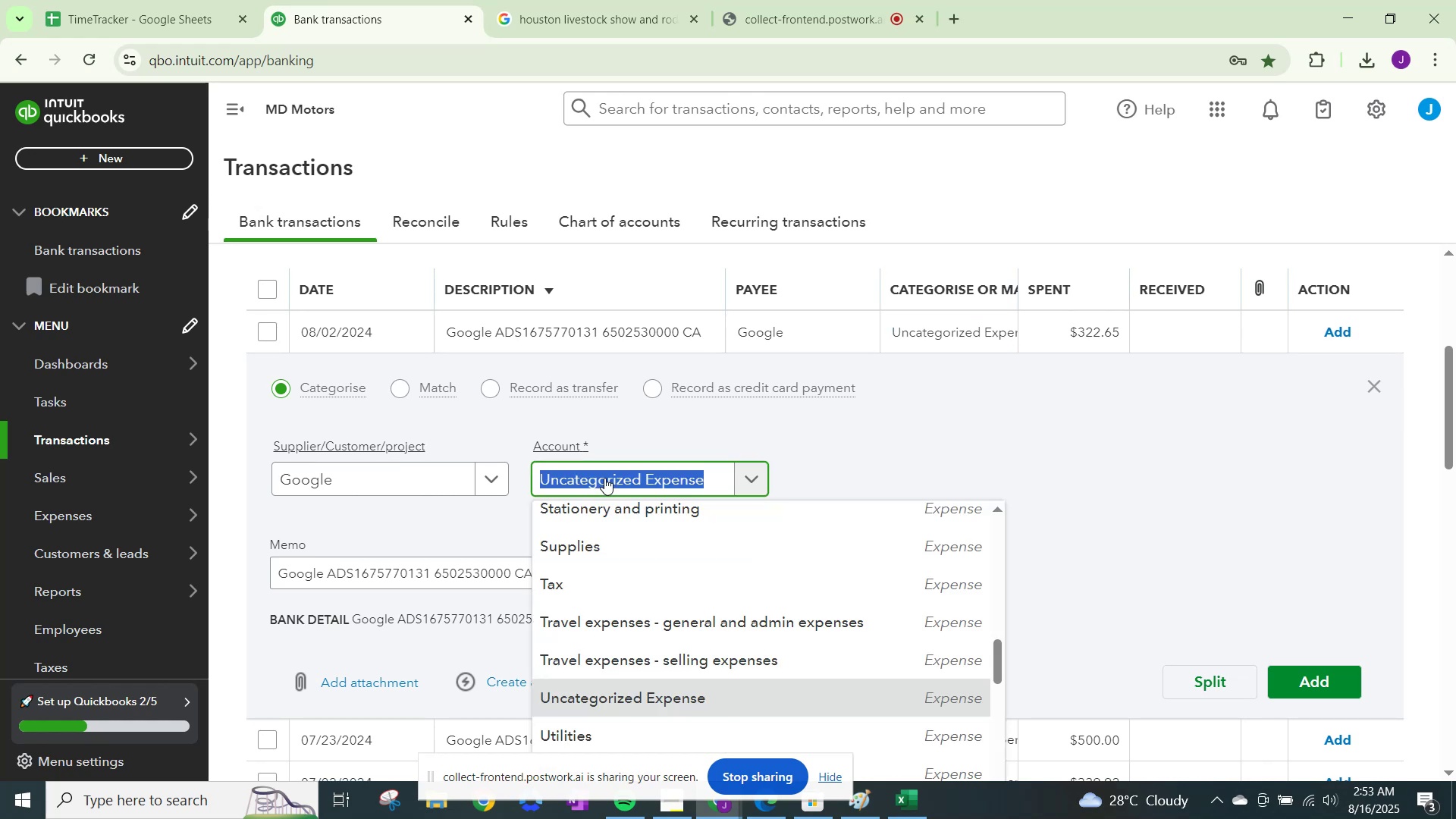 
type(other)
 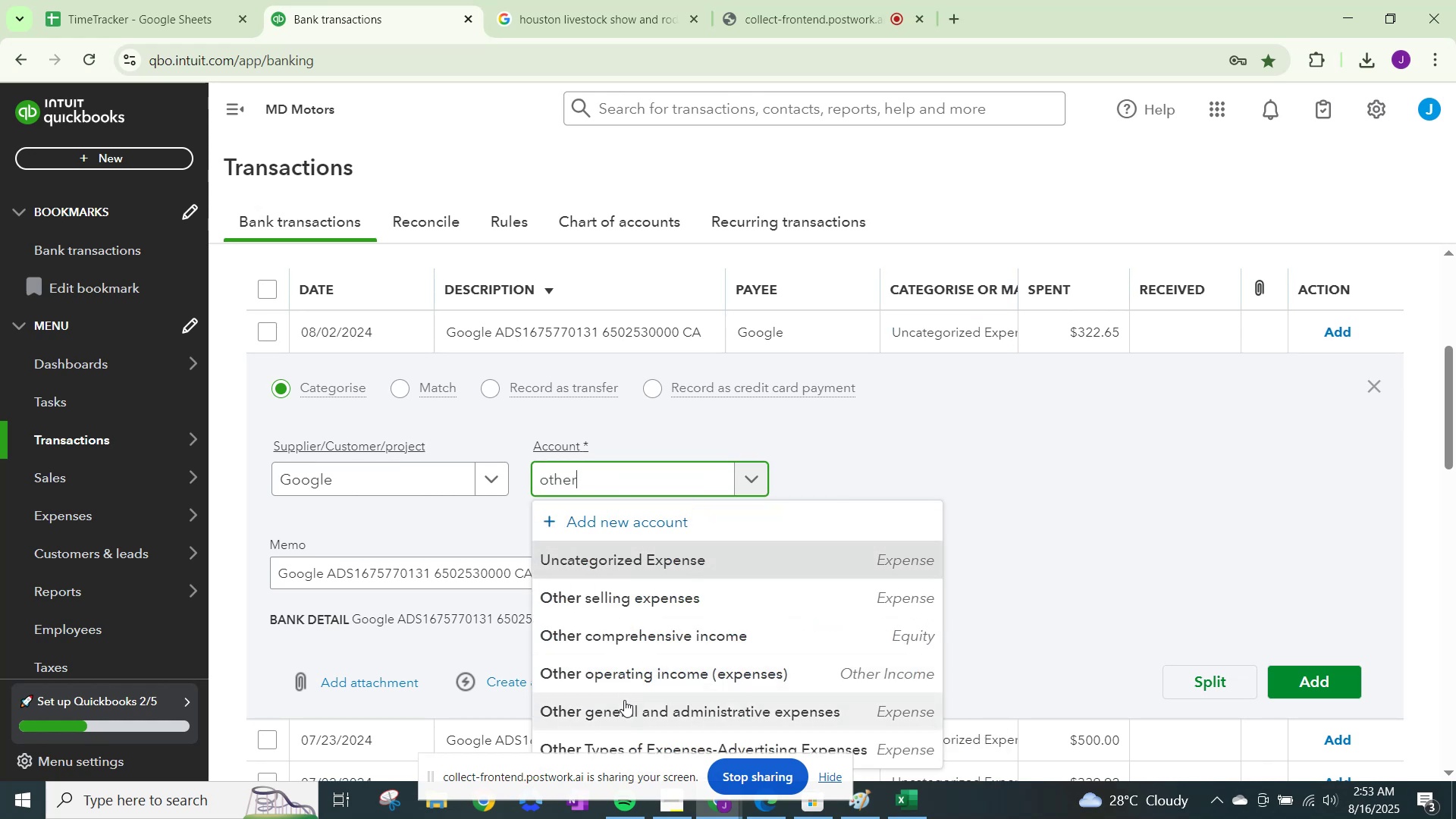 
left_click([624, 700])
 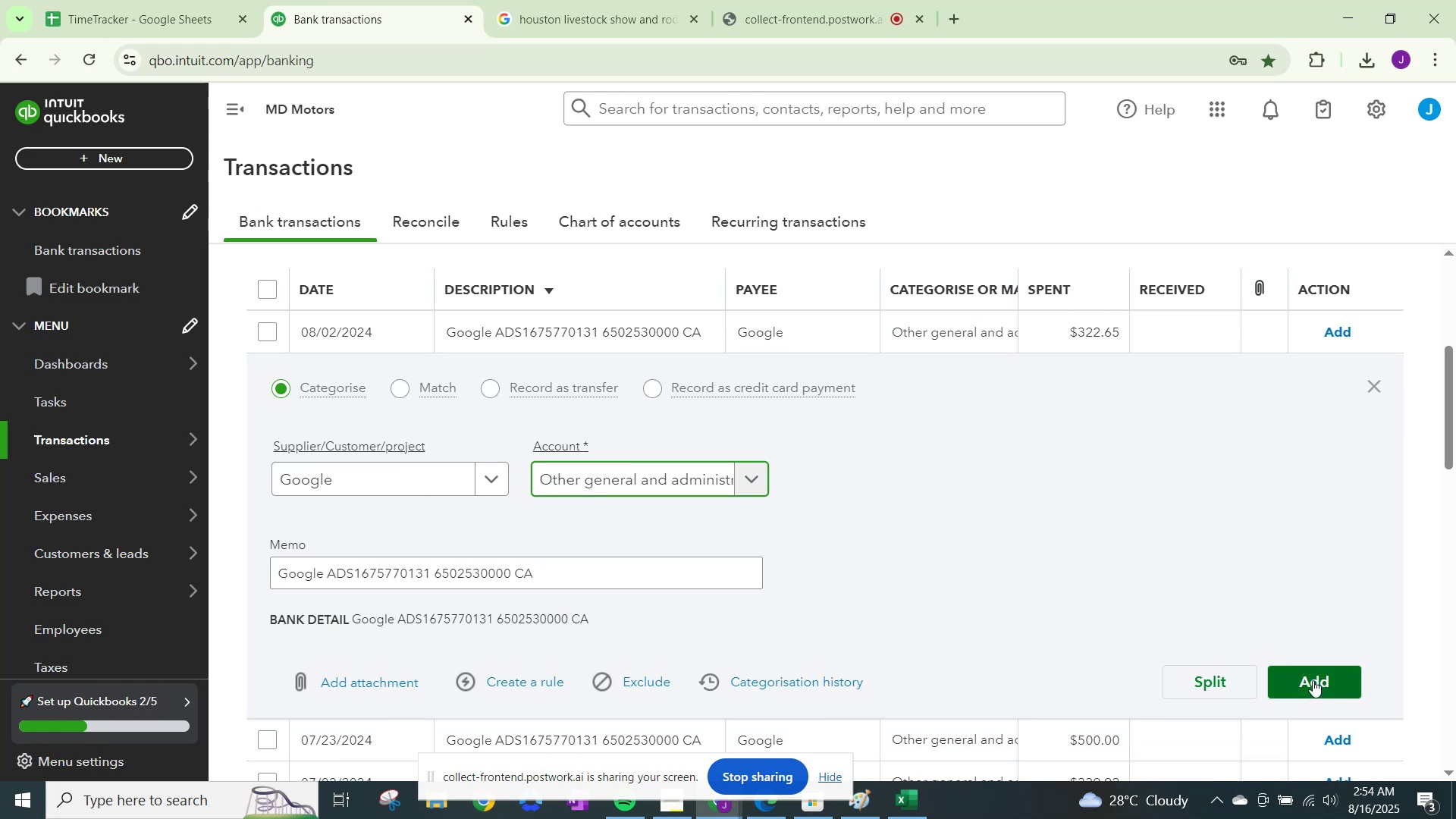 
left_click([626, 479])
 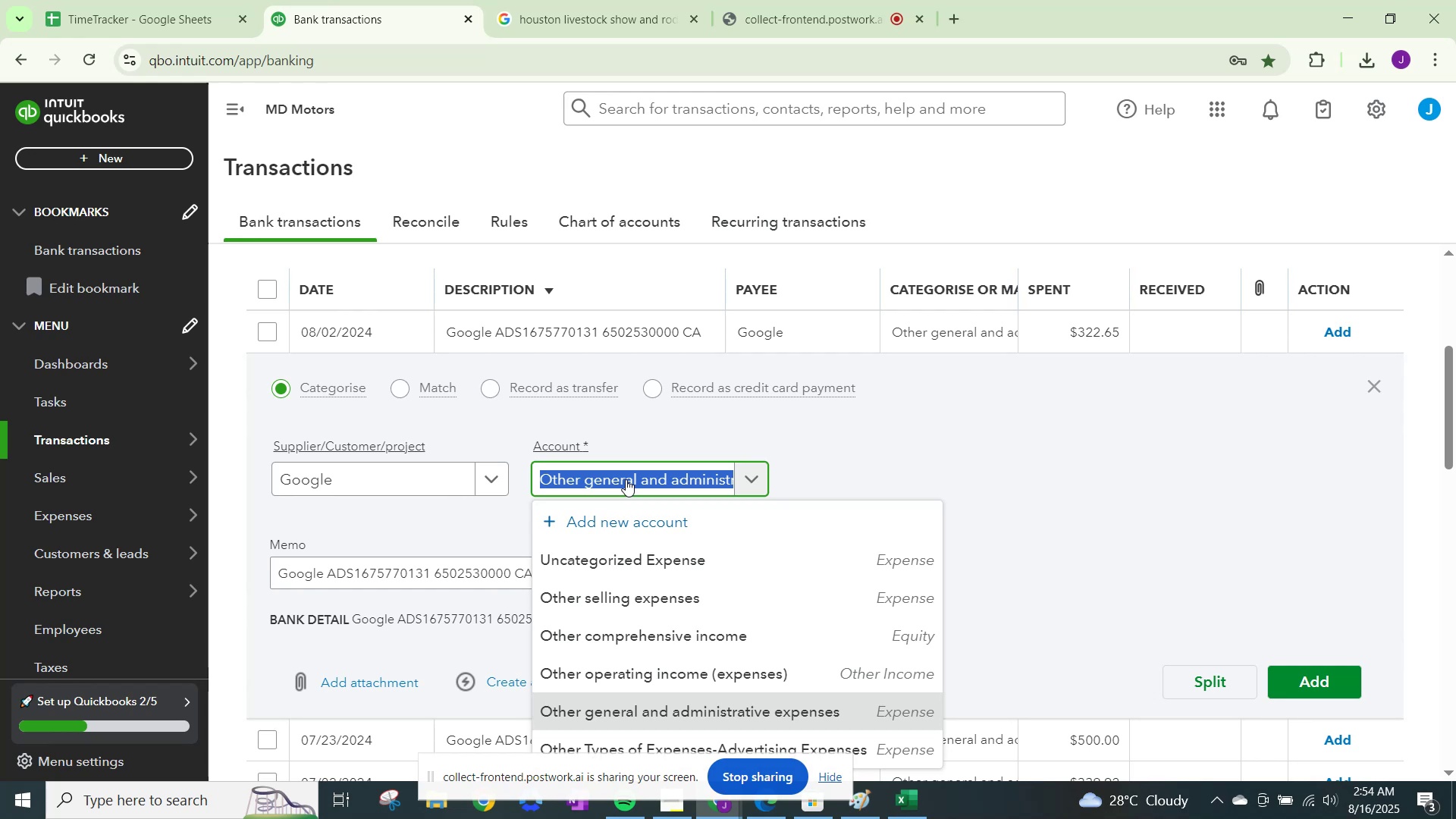 
type(office)
 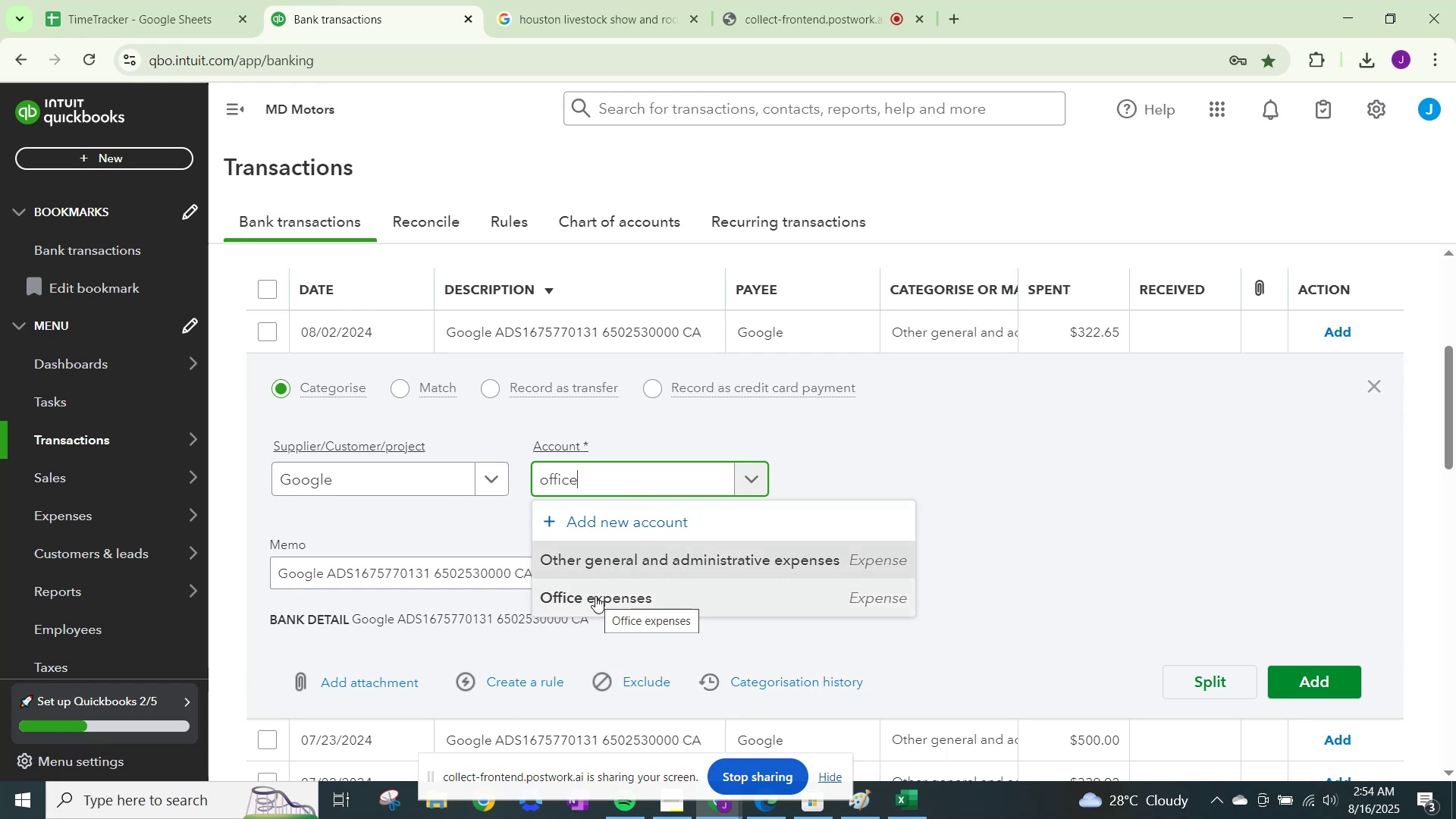 
left_click([609, 555])
 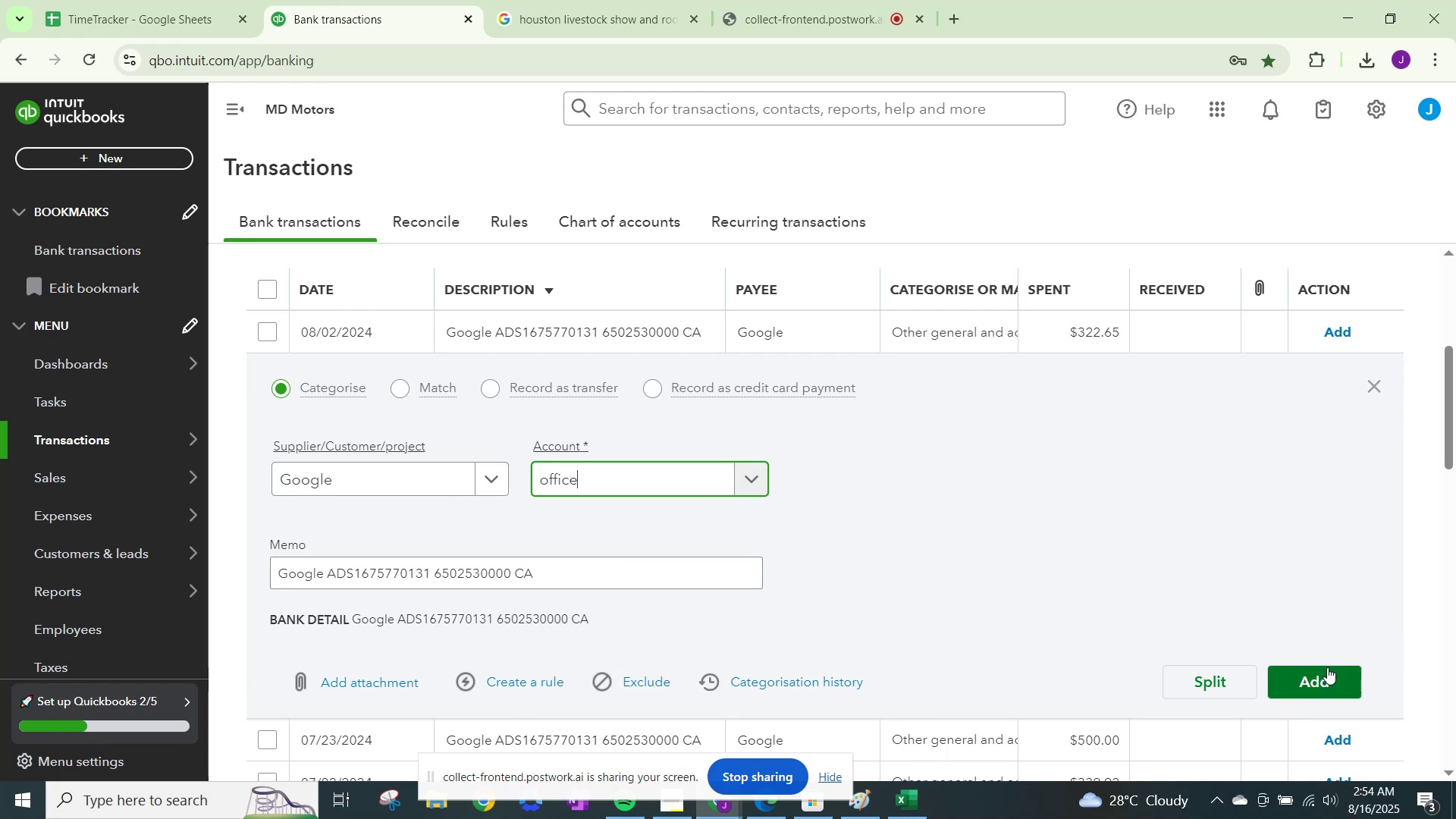 
left_click([1327, 667])
 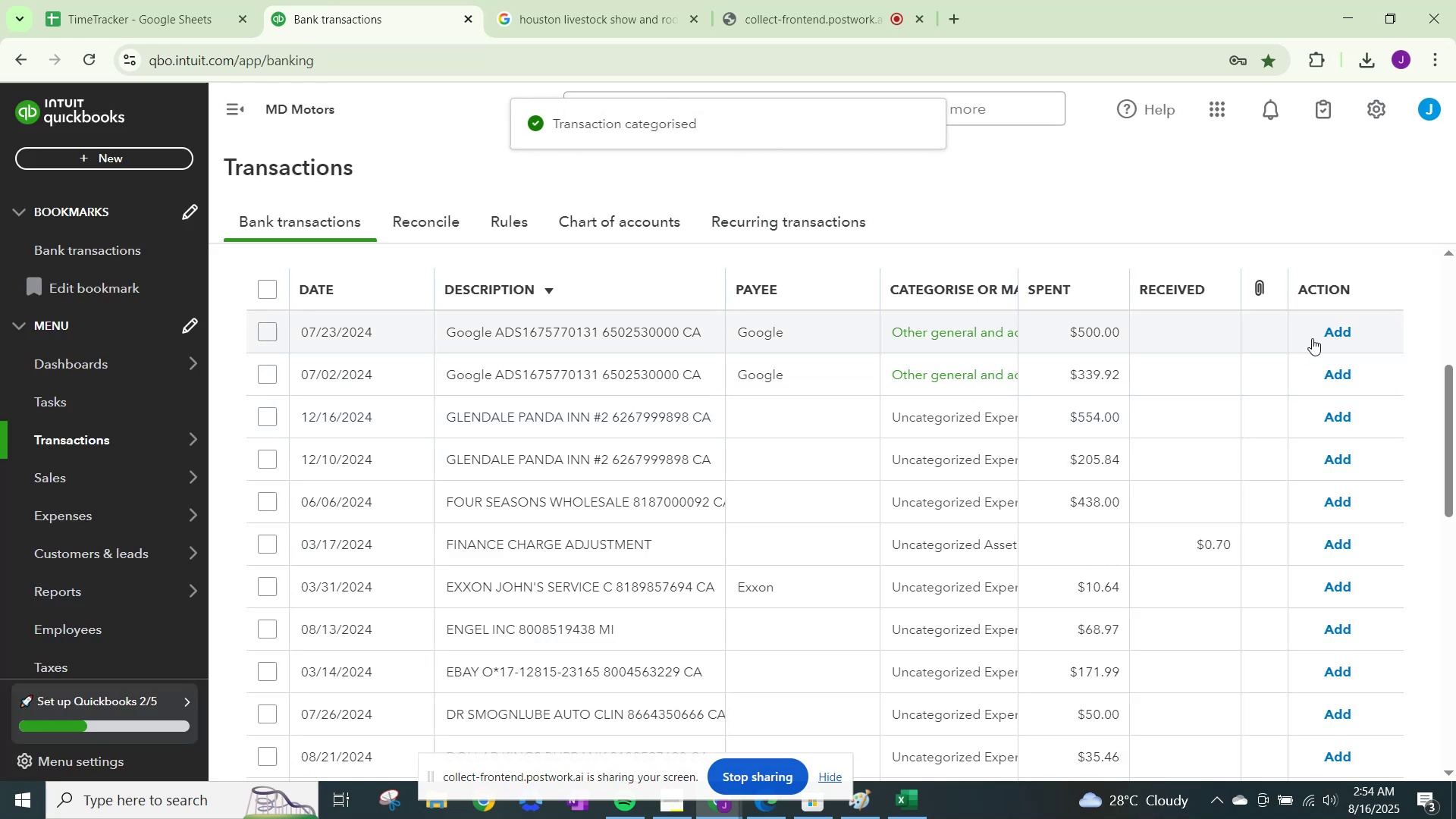 
left_click([1345, 336])
 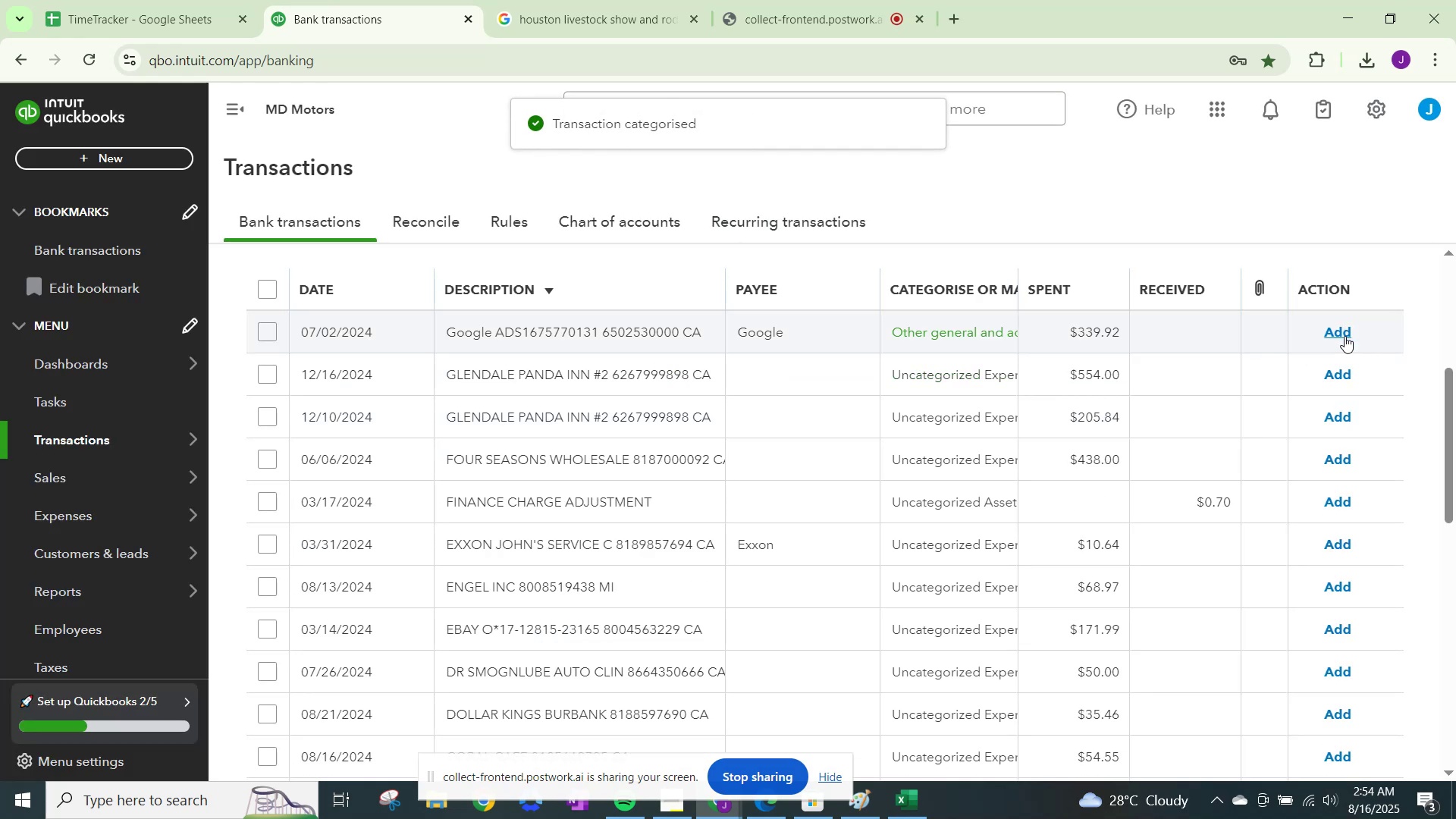 
left_click([1345, 336])
 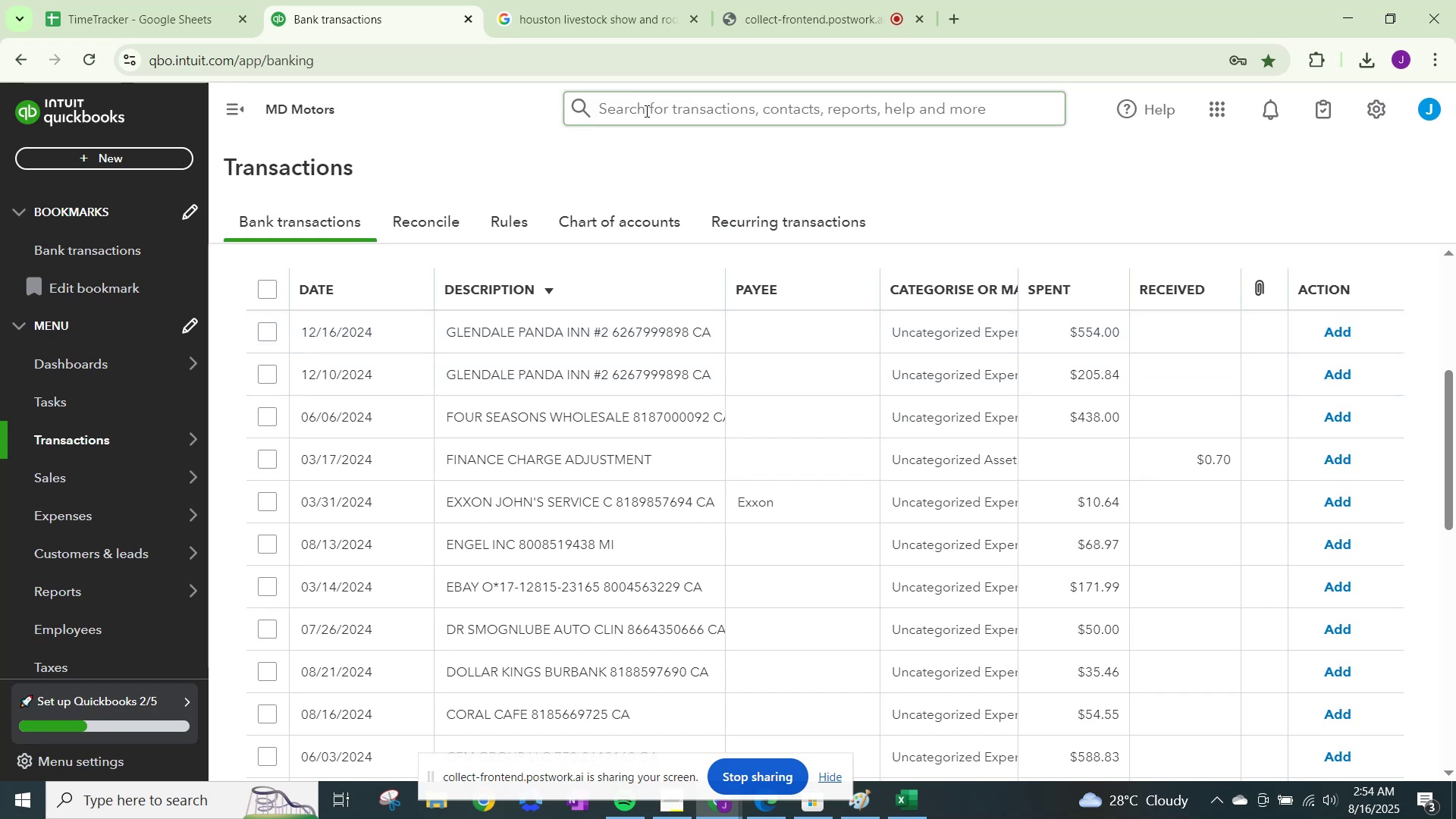 
left_click([533, 0])
 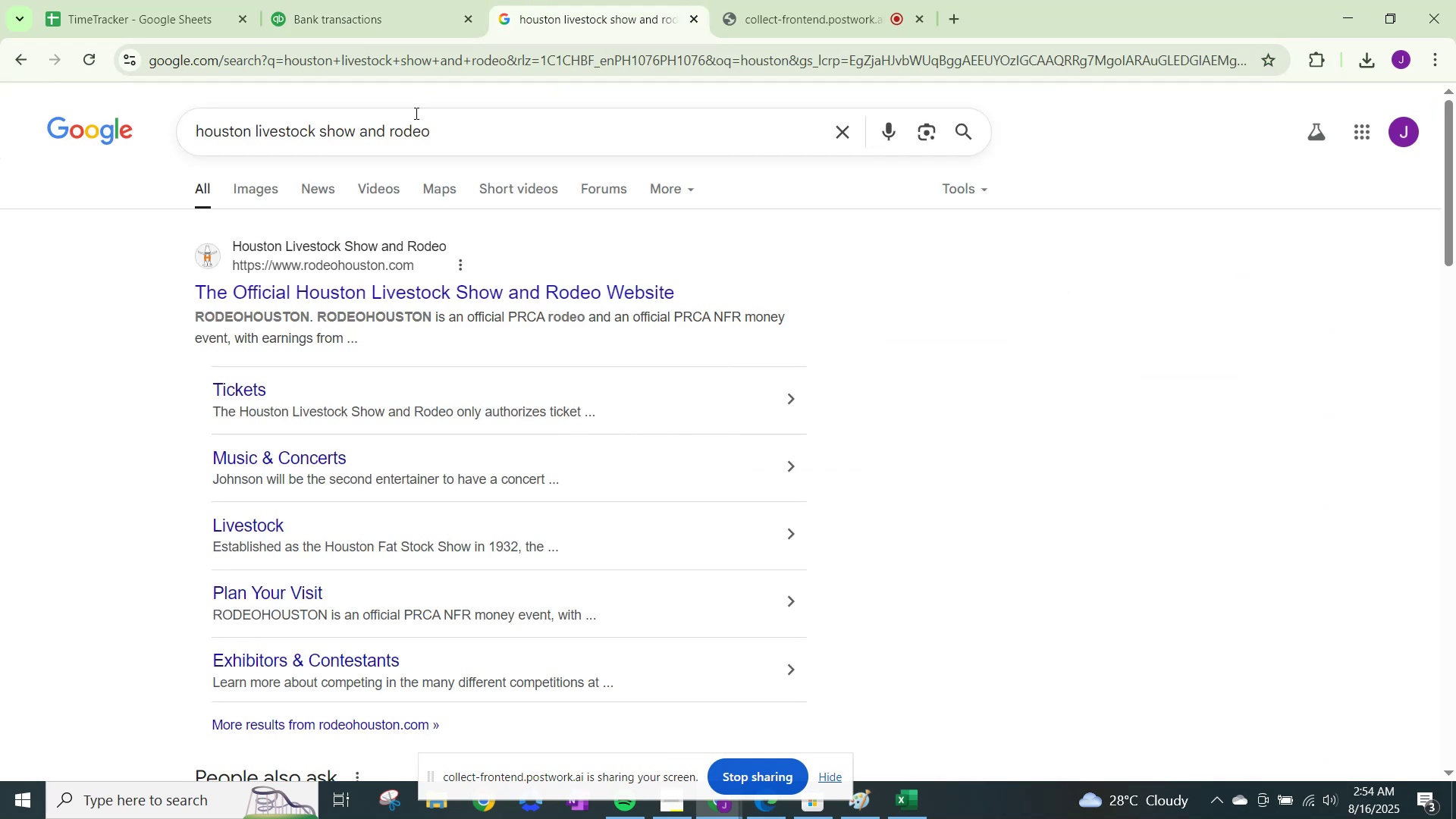 
left_click_drag(start_coordinate=[442, 130], to_coordinate=[0, 135])
 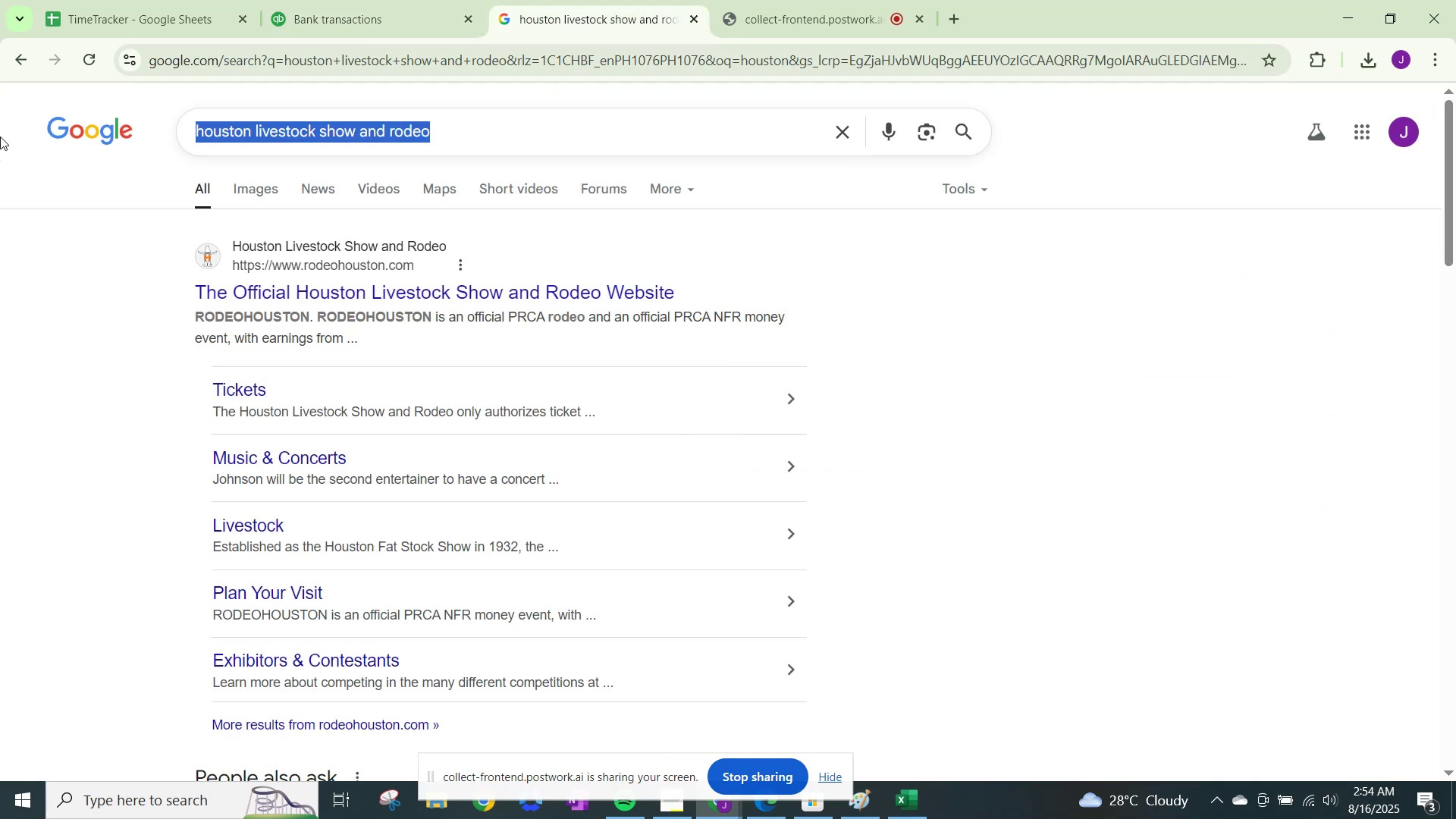 
type(geln dale pam)
key(Backspace)
type(nda)
 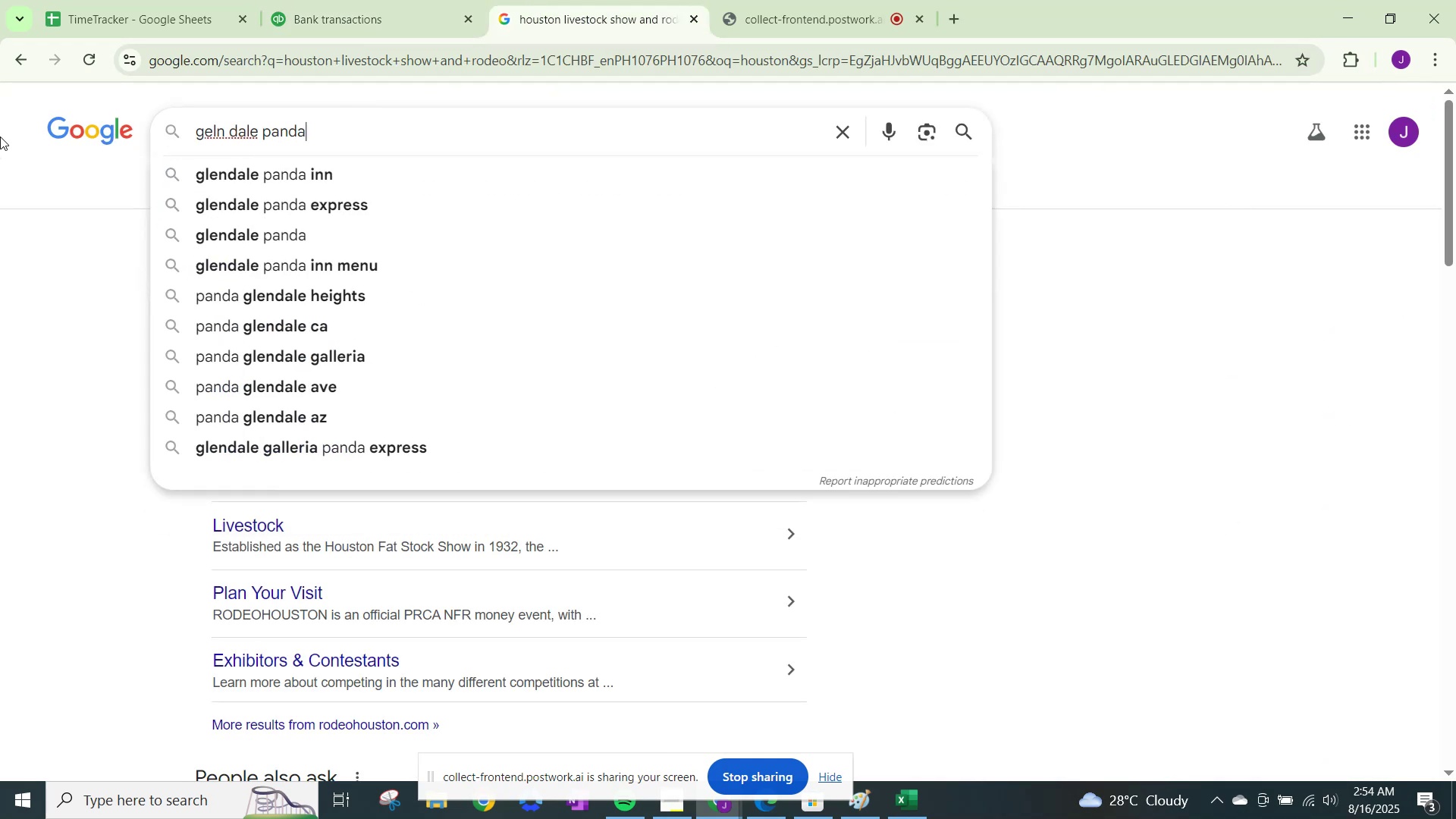 
key(Enter)
 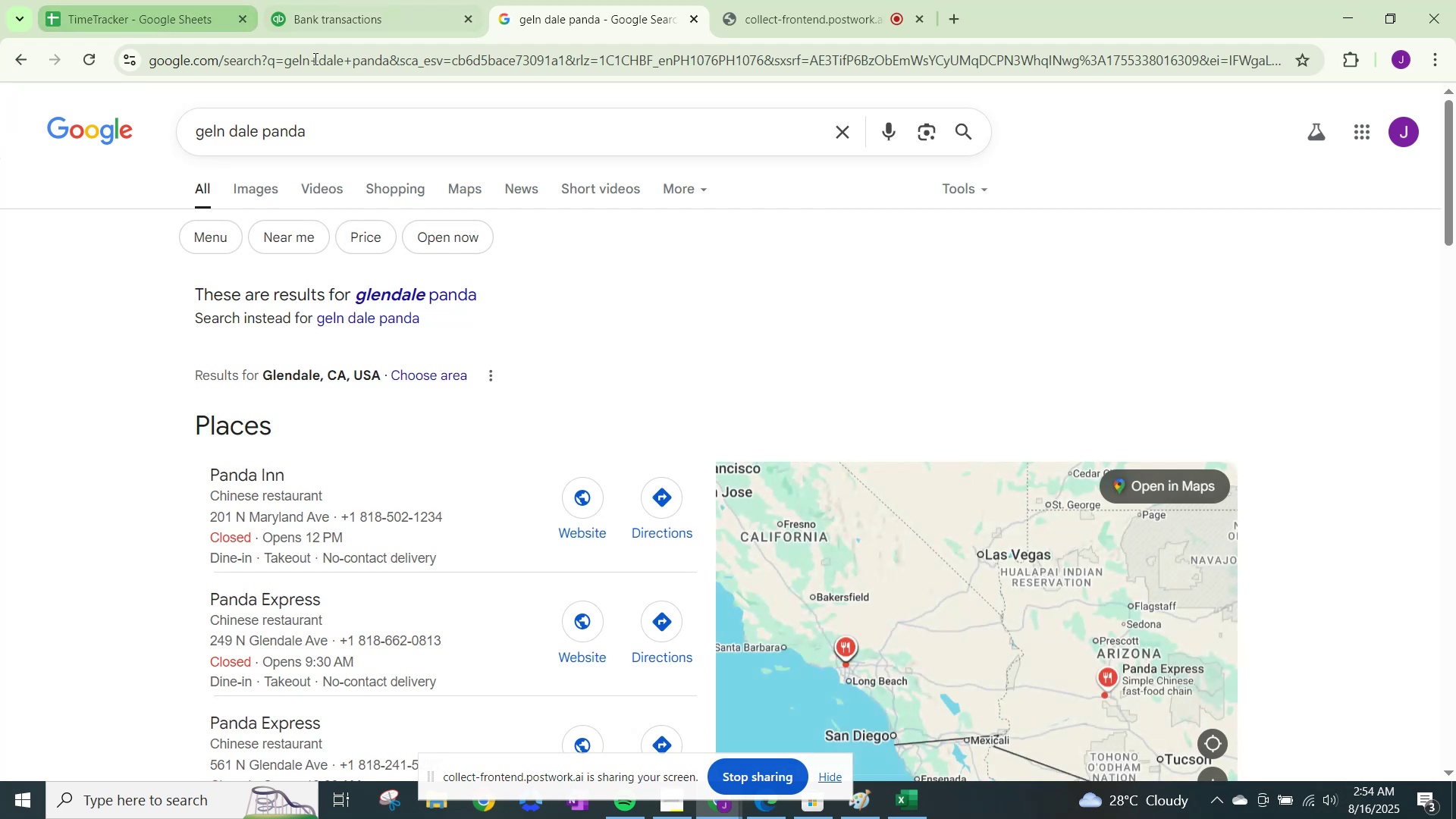 
left_click([221, 133])
 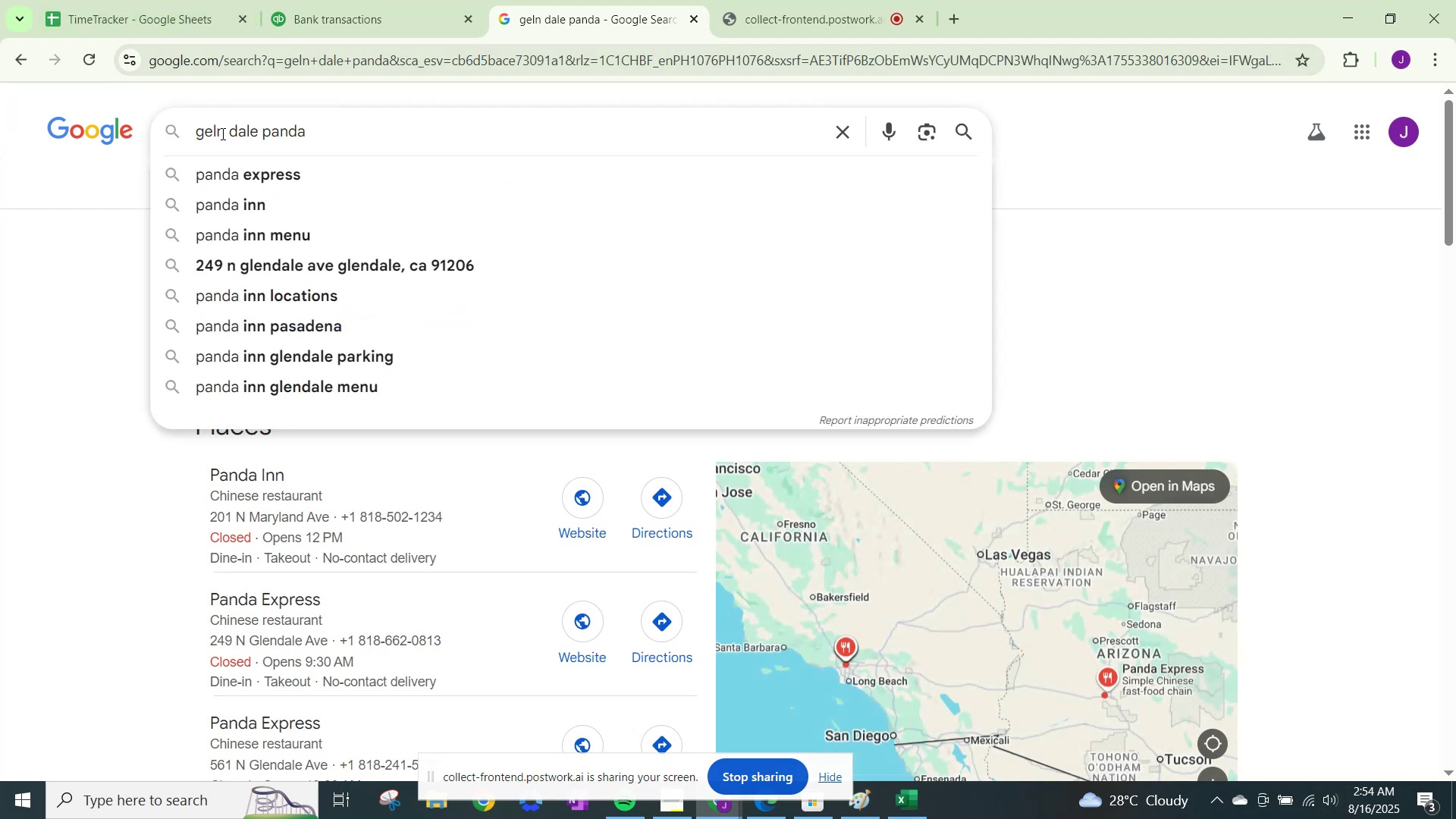 
key(Backspace)
key(Backspace)
type(le)
key(Backspace)
key(Backspace)
key(Backspace)
type(len)
 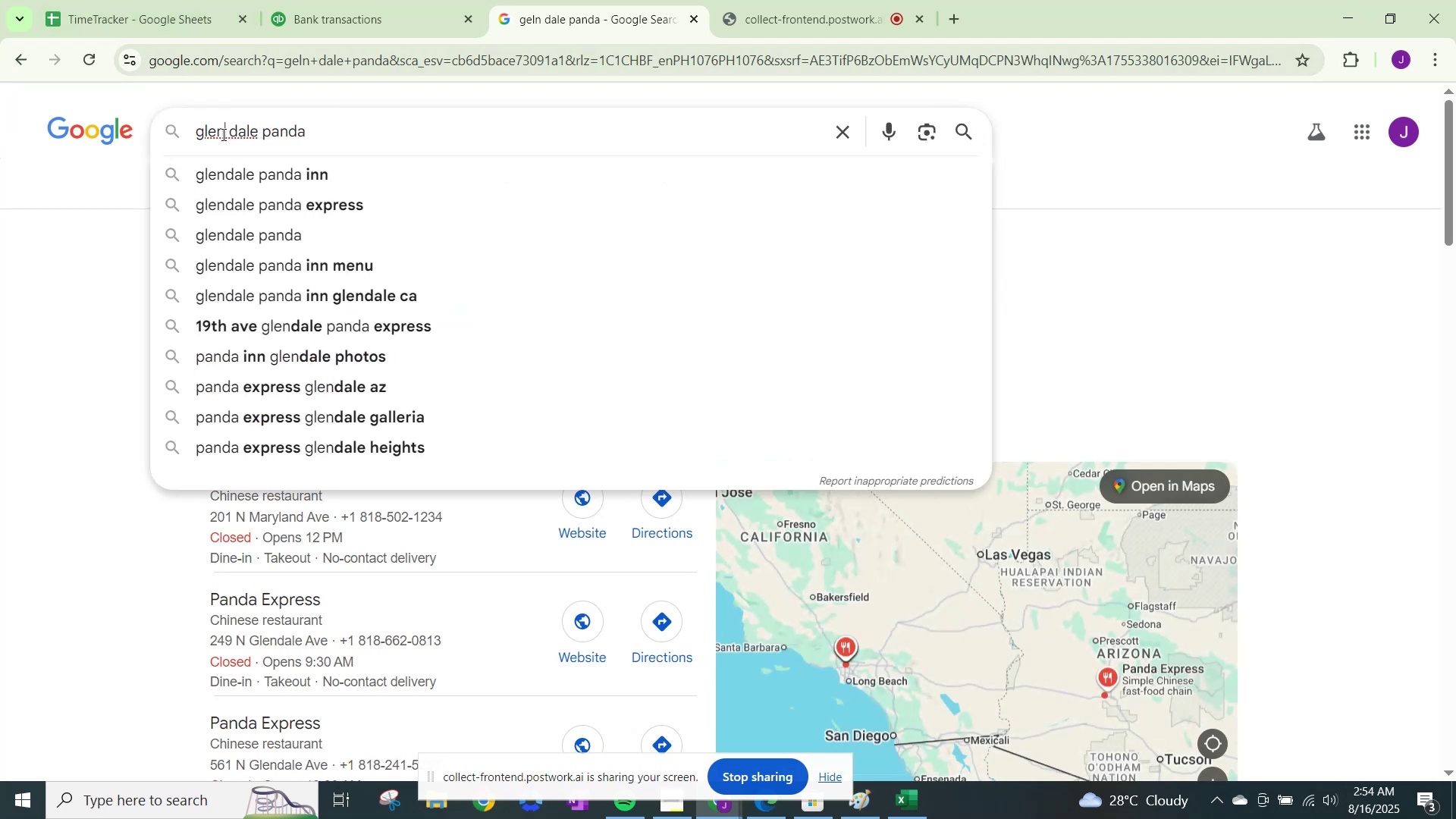 
key(Enter)
 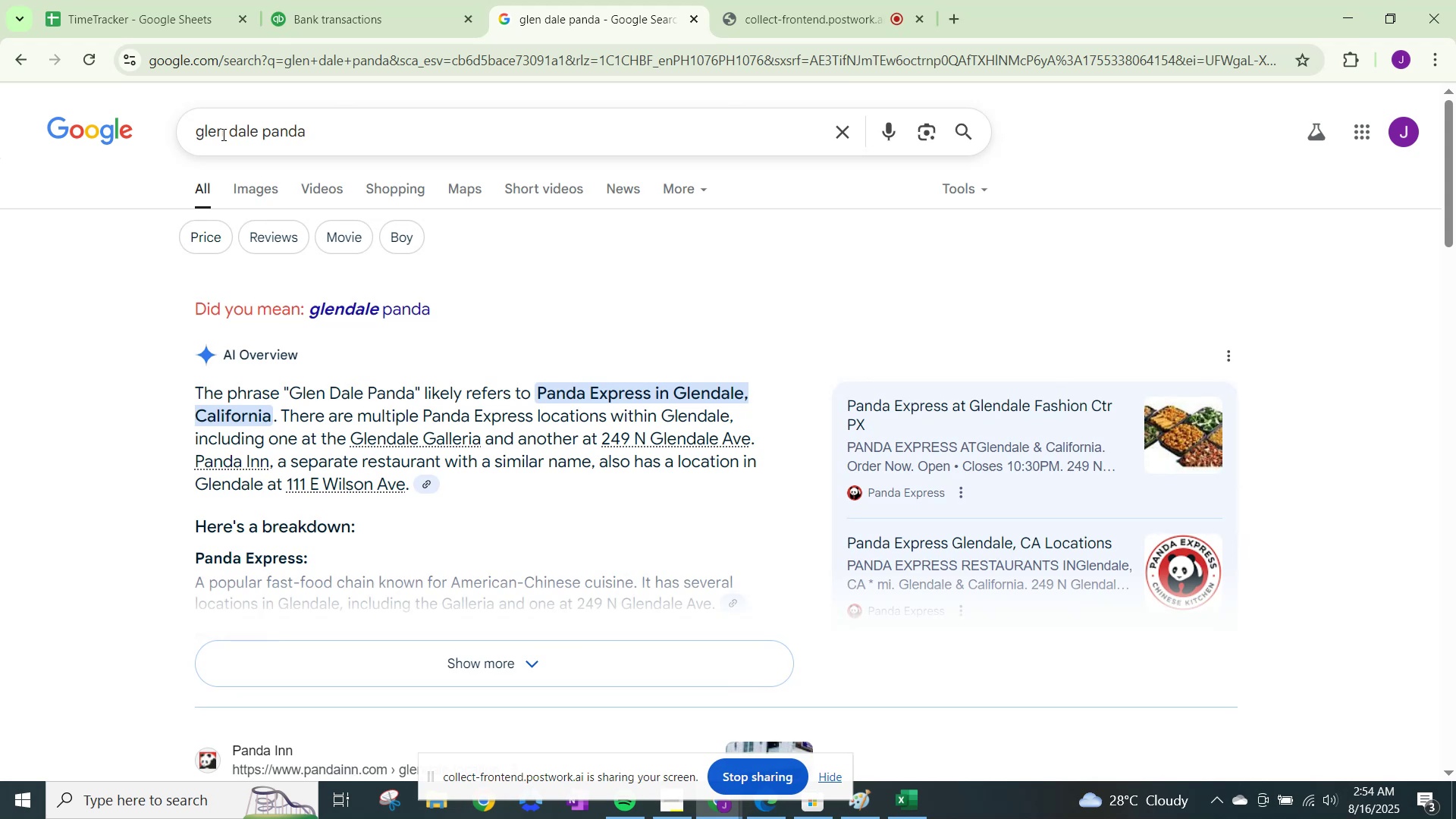 
wait(7.17)
 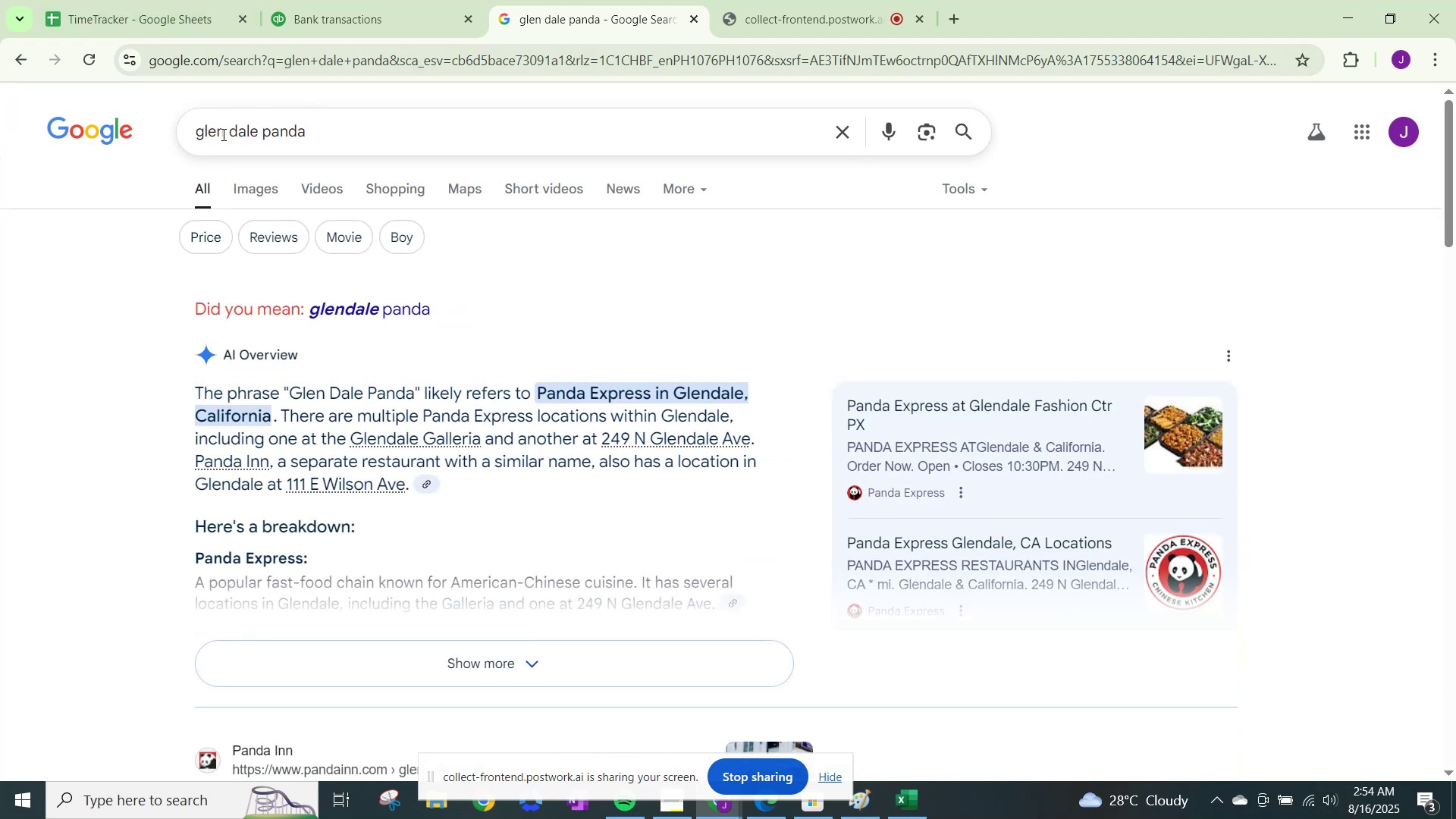 
left_click([338, 0])
 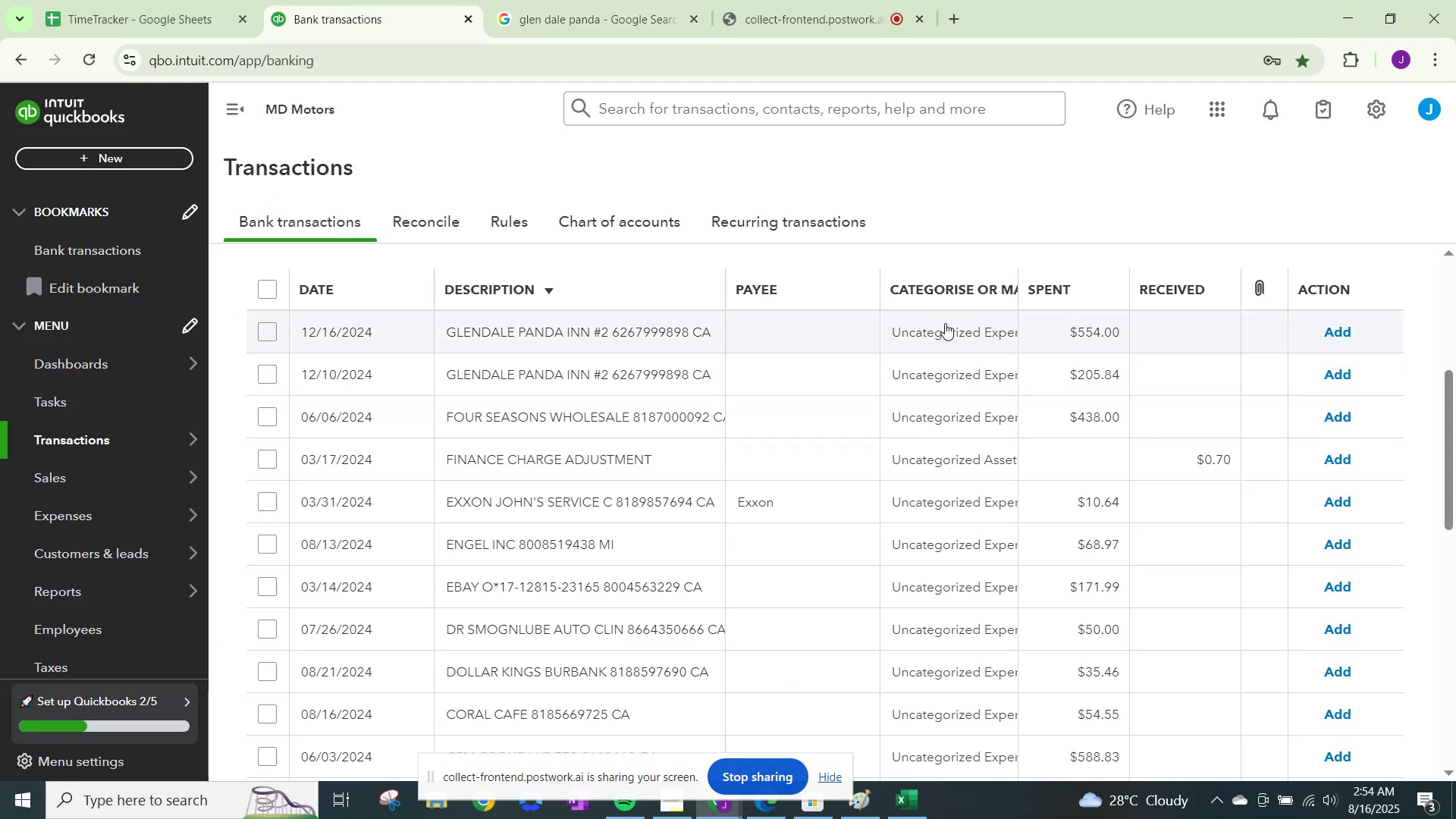 
left_click([945, 323])
 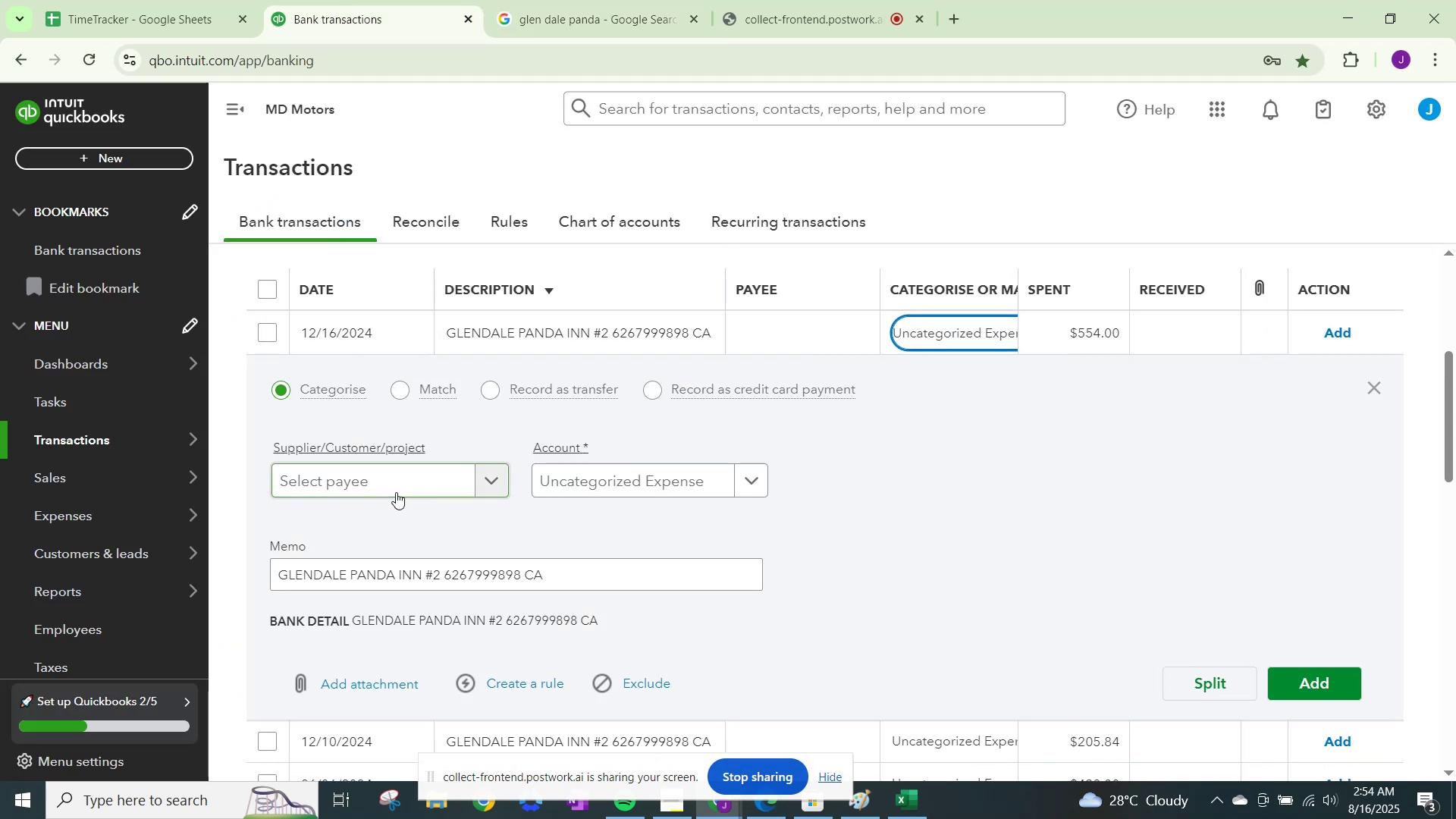 
left_click([400, 488])
 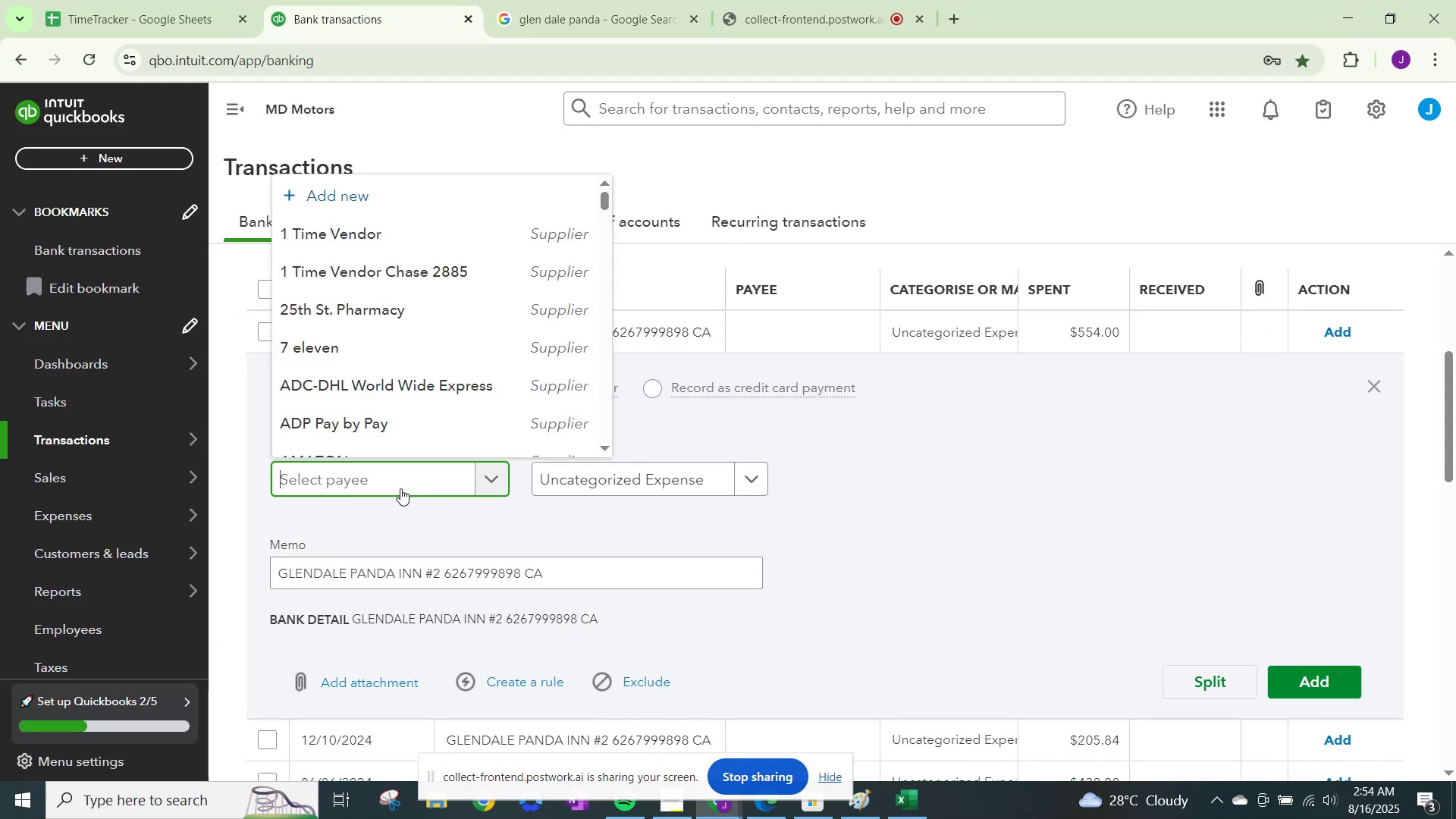 
type(Glendale Panda)
 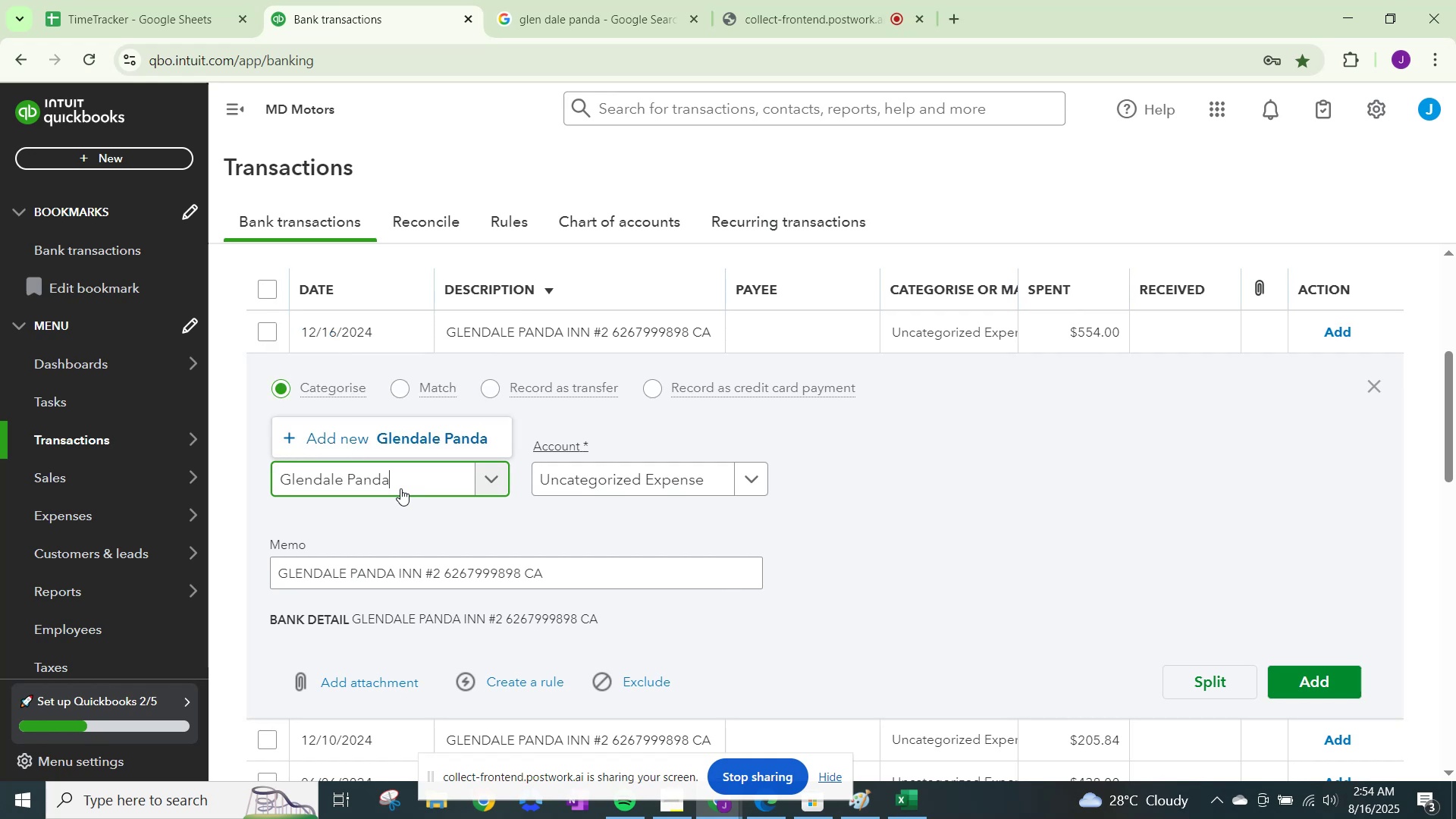 
left_click([391, 443])
 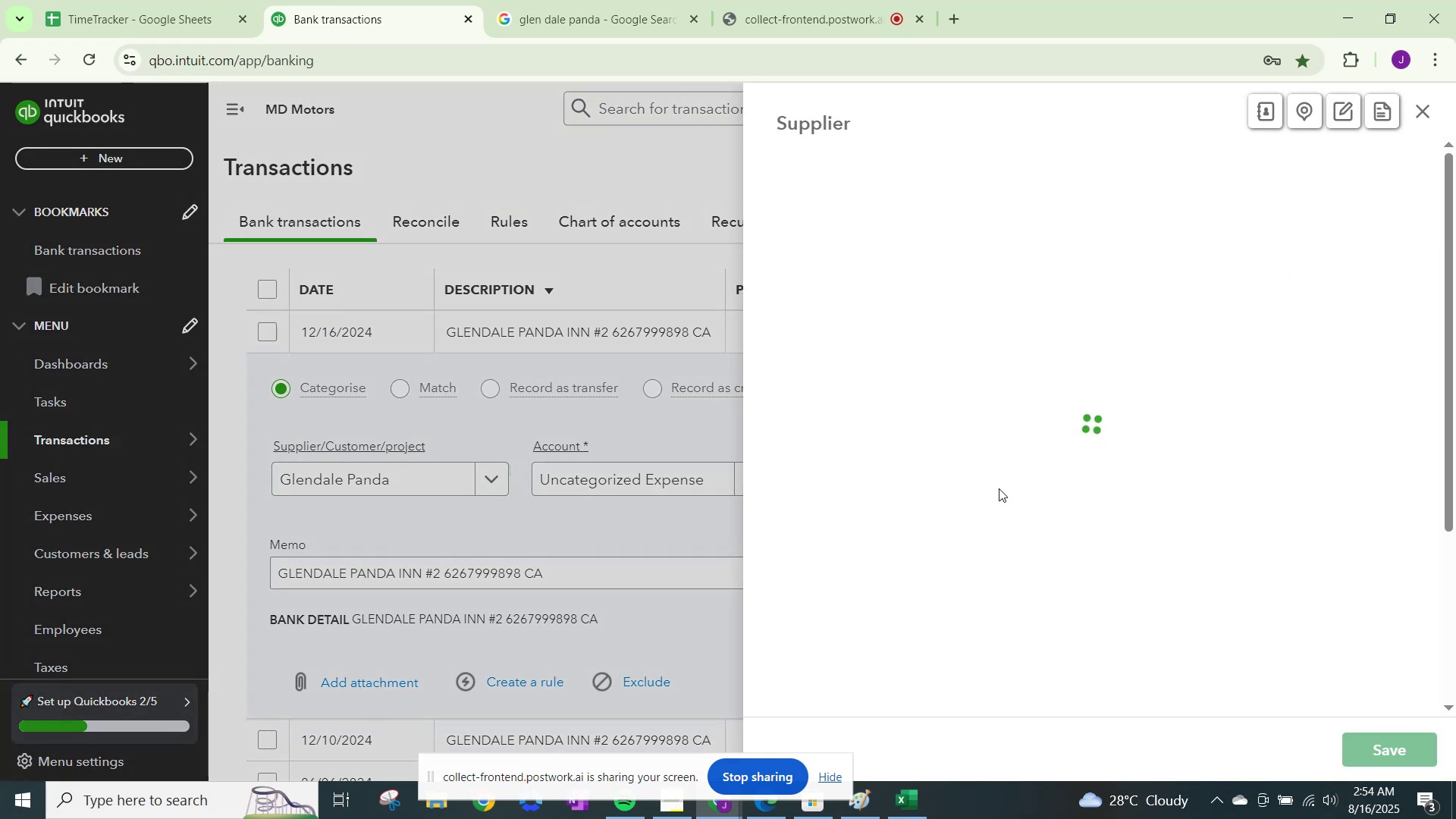 
scroll: coordinate [966, 502], scroll_direction: down, amount: 18.0
 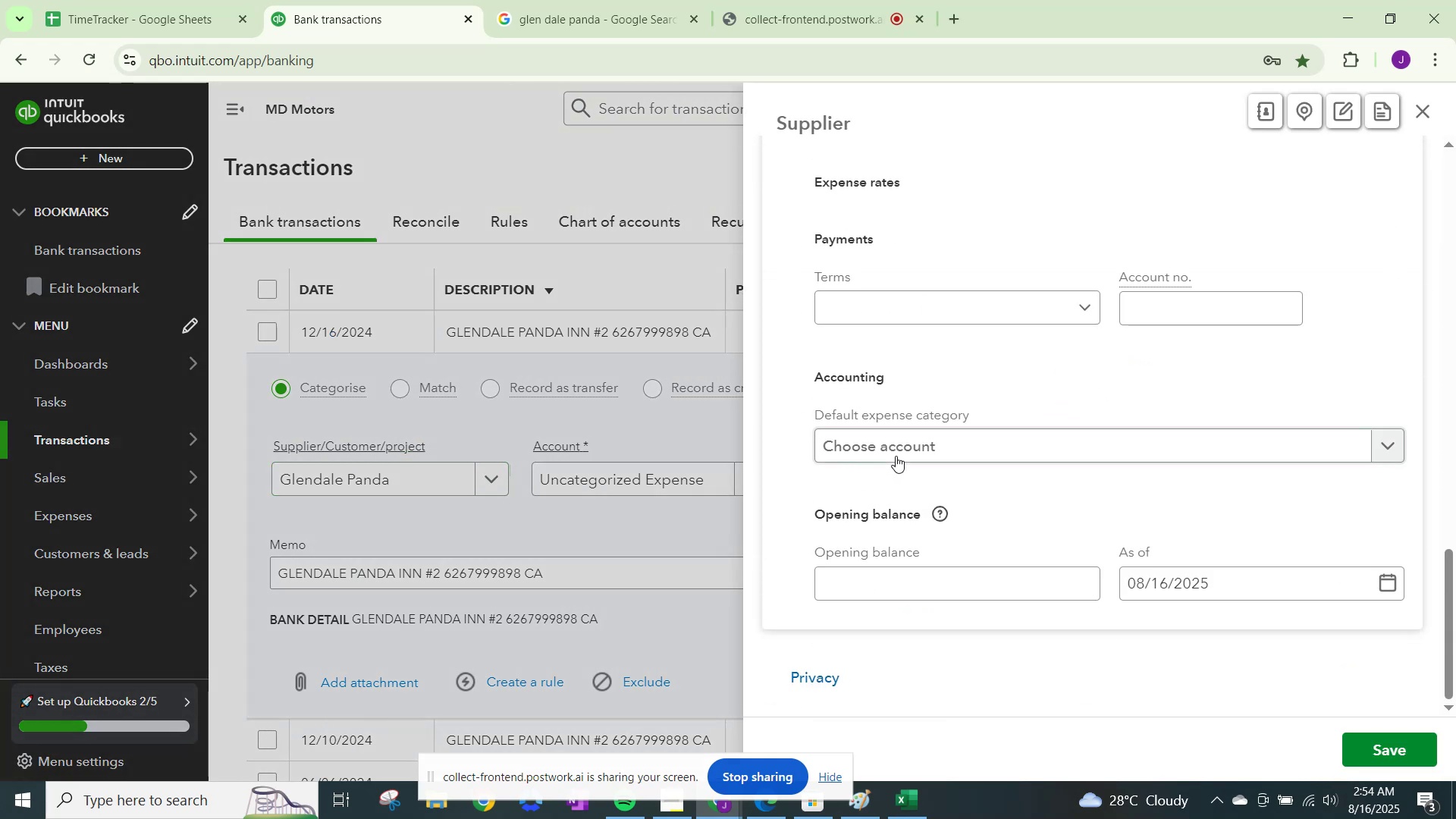 
left_click([907, 437])
 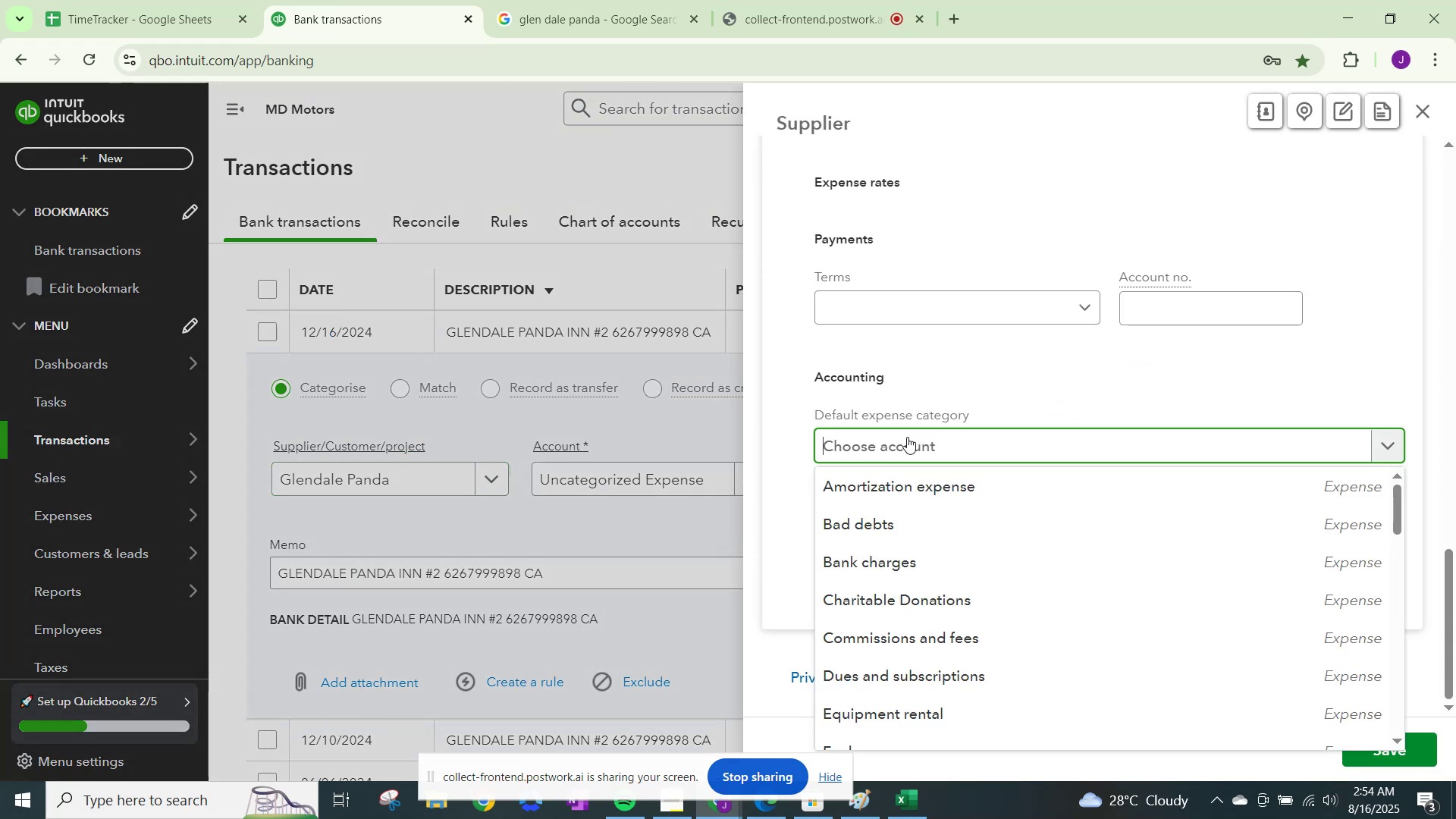 
type(,eals)
key(Backspace)
key(Backspace)
key(Backspace)
key(Backspace)
key(Backspace)
key(Backspace)
type(meals)
 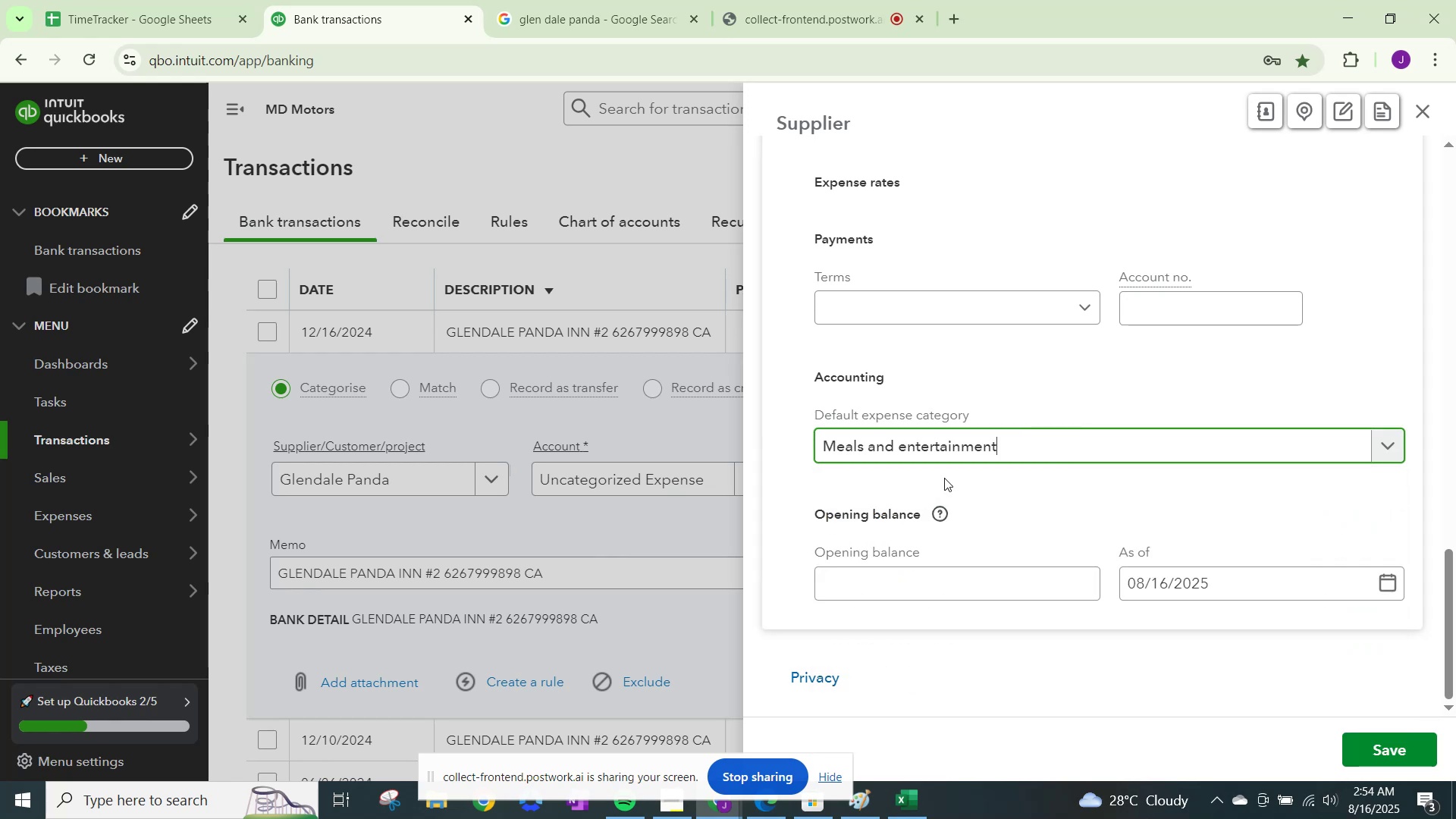 
left_click([1389, 752])
 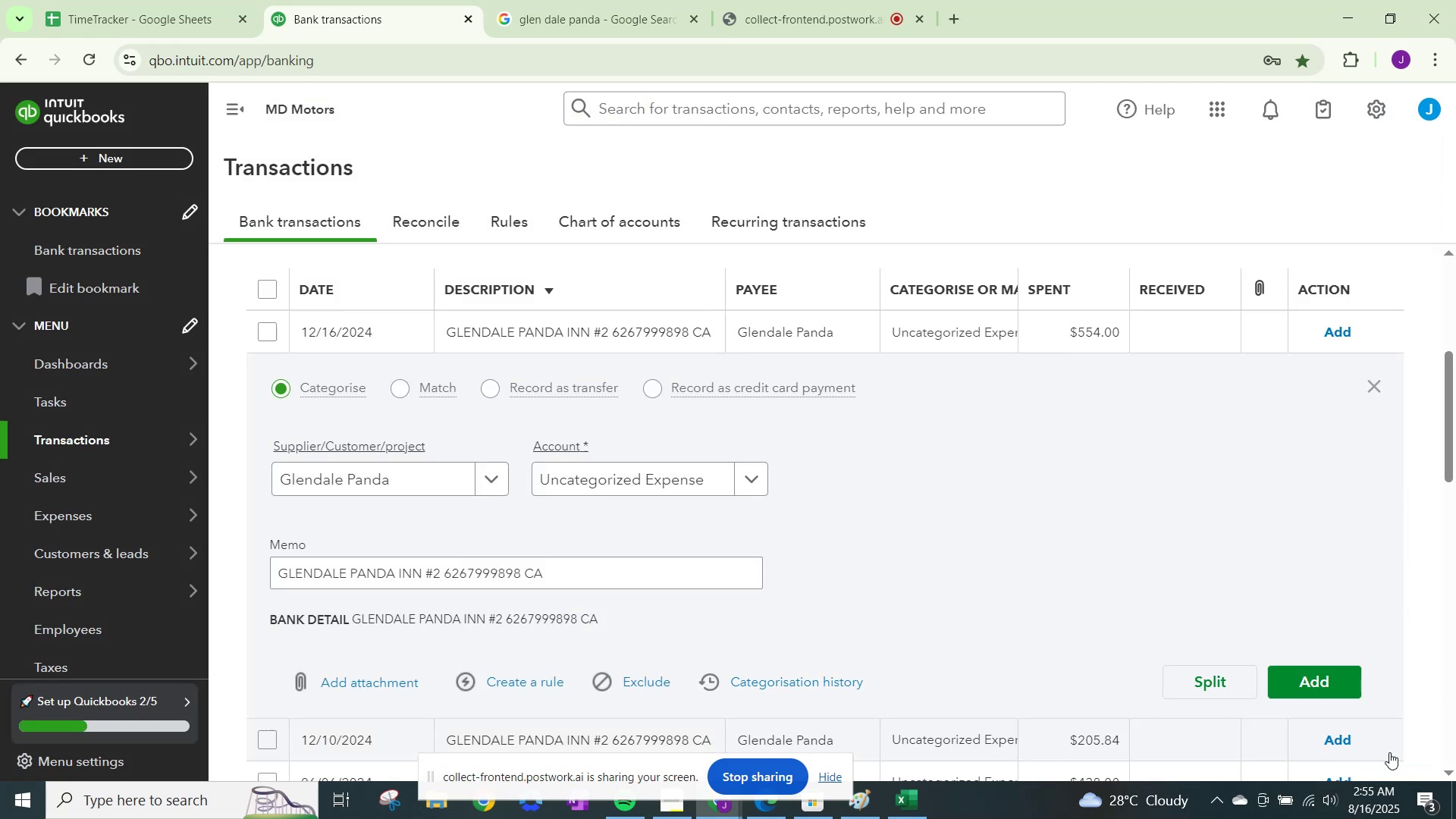 
left_click([659, 462])
 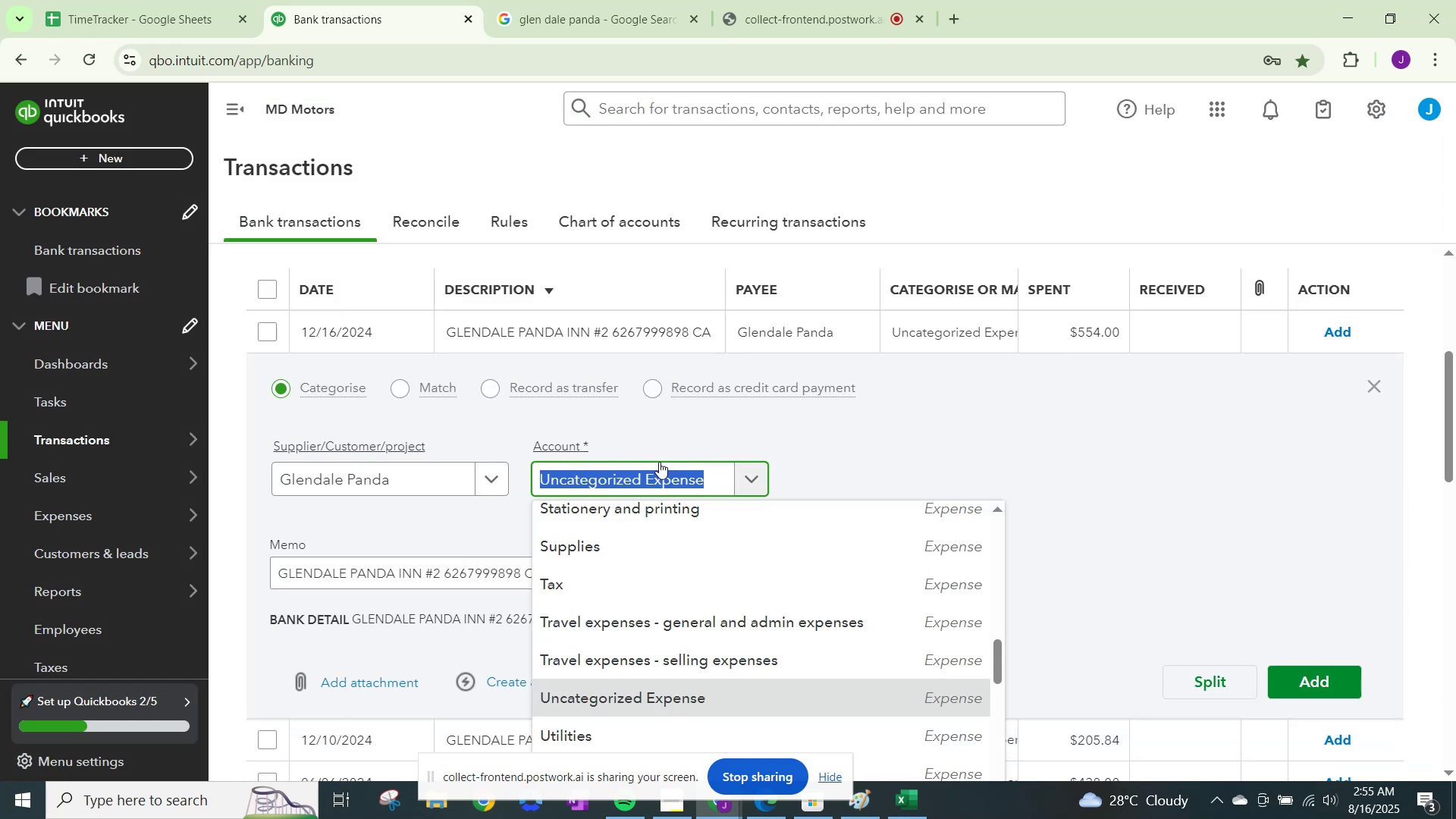 
type(meals)
 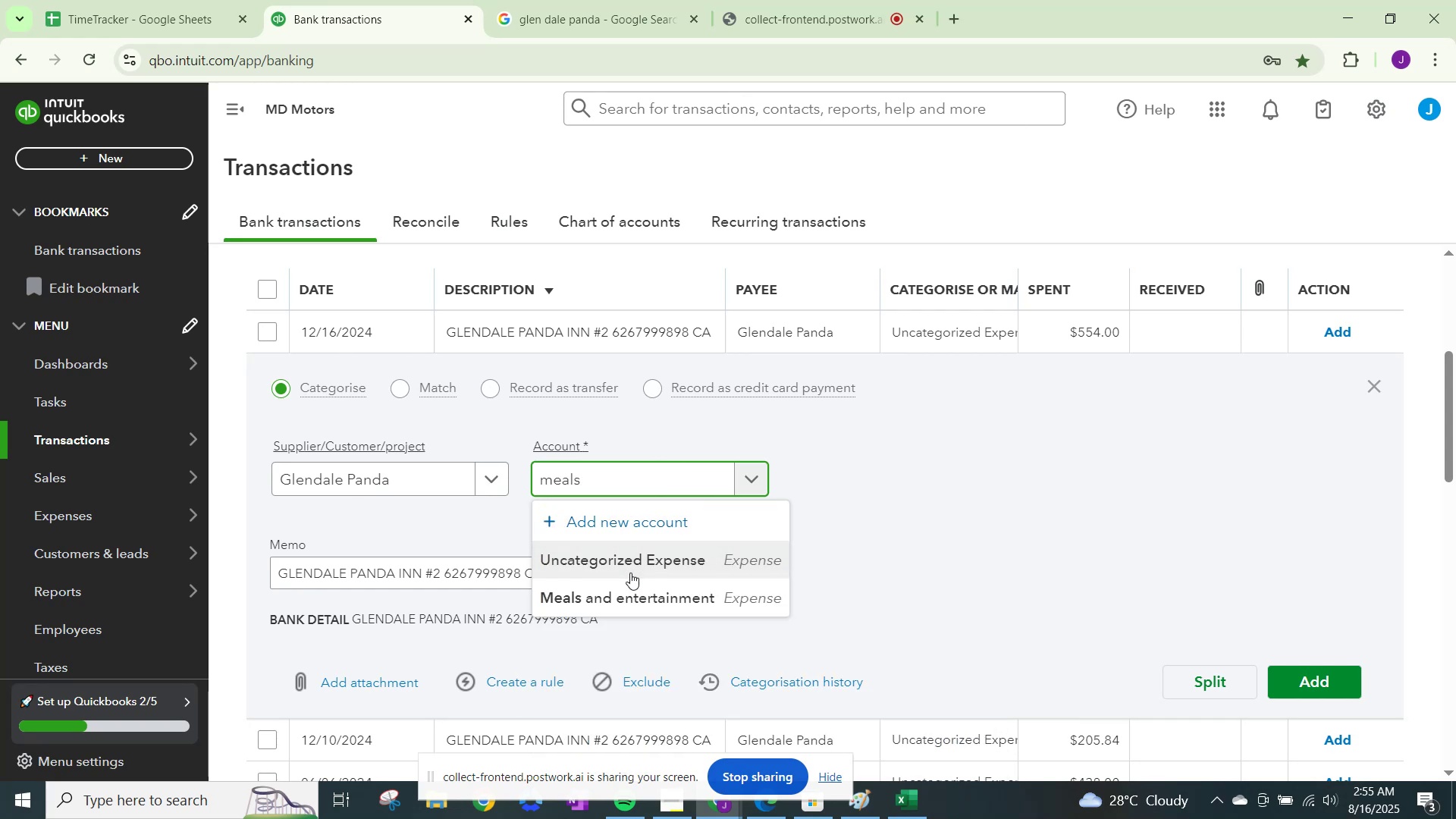 
left_click([620, 595])
 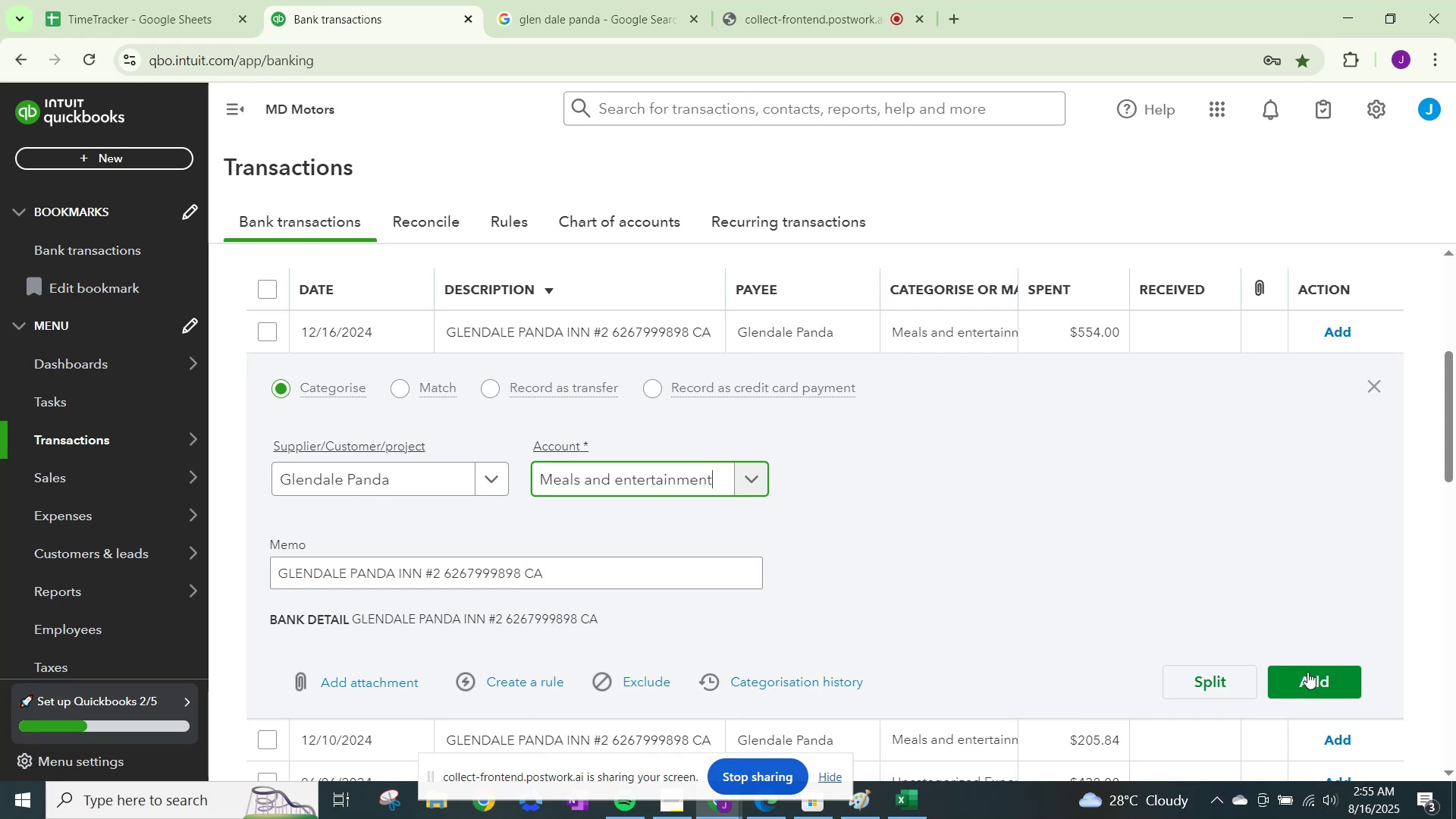 
left_click([1329, 686])
 